 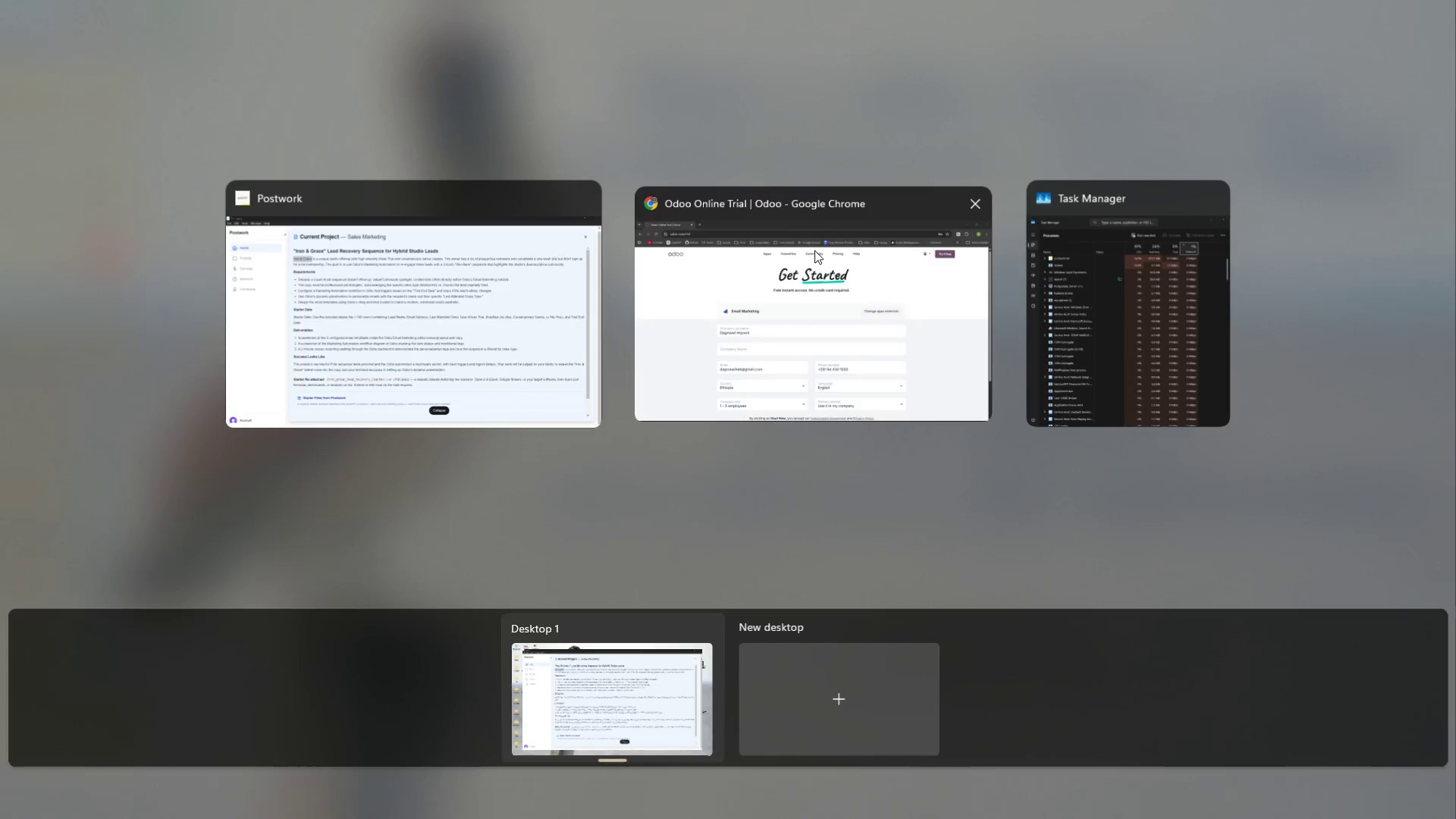 
left_click([493, 521])
 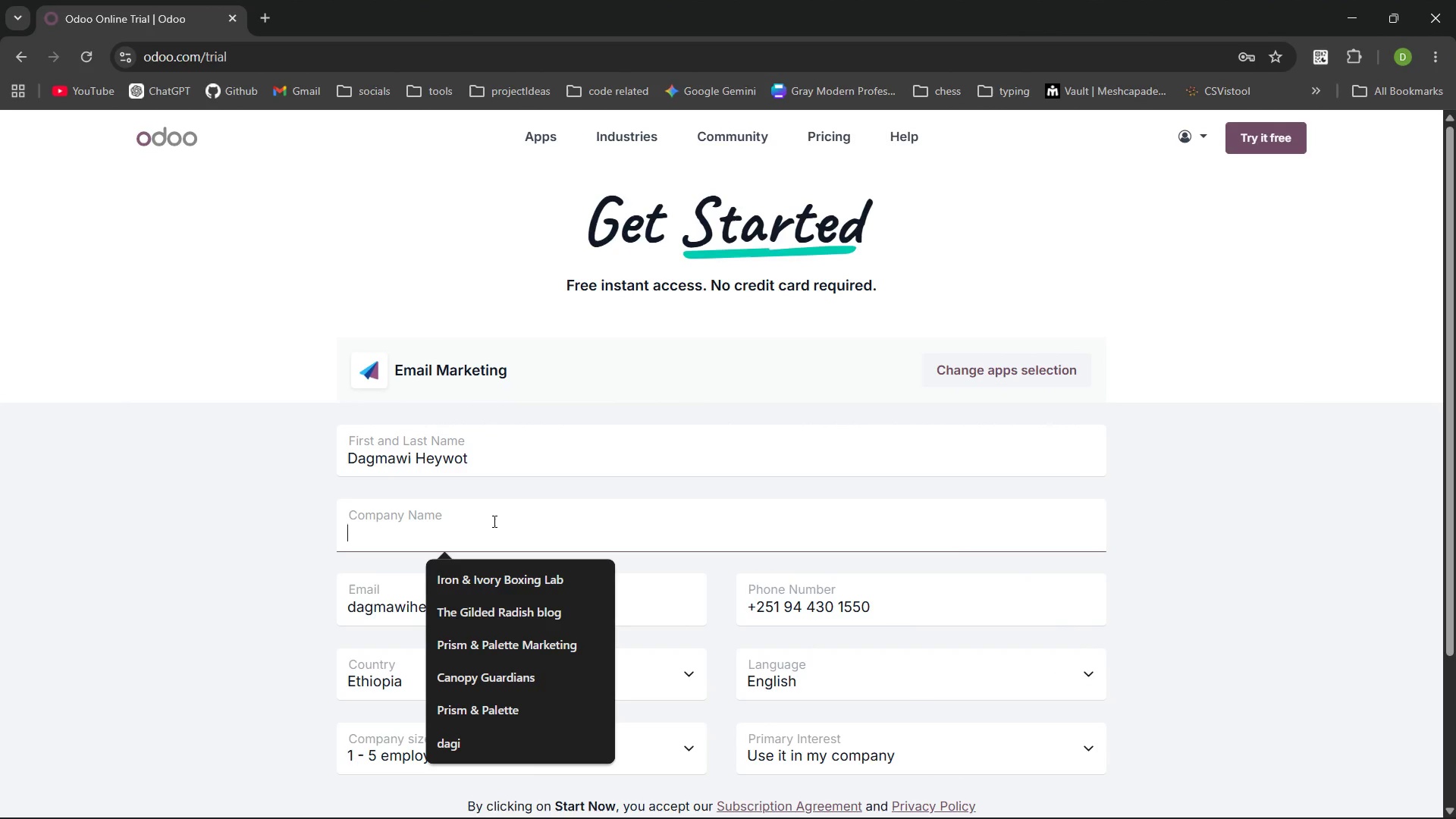 
key(Control+V)
 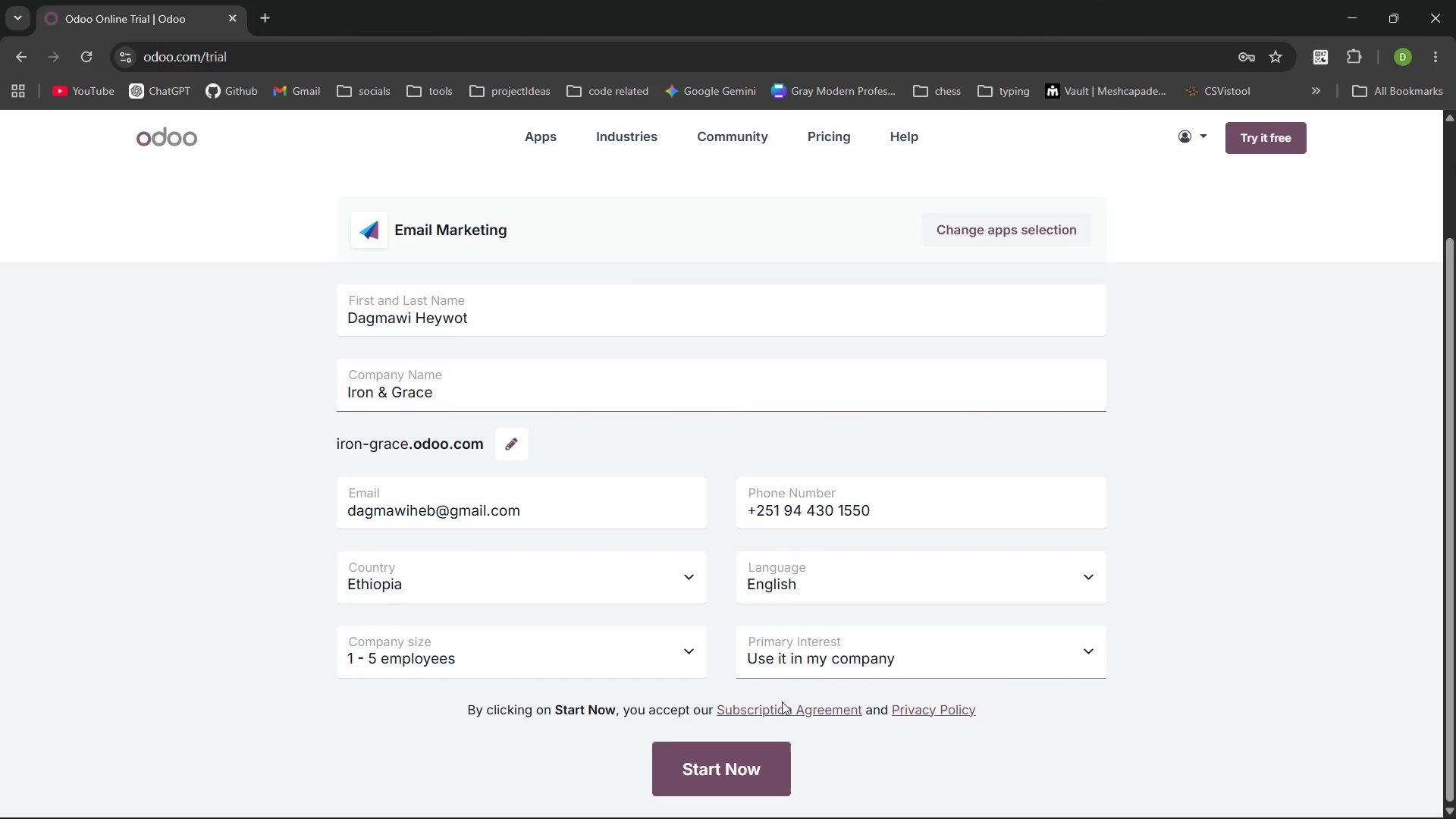 
left_click([738, 771])
 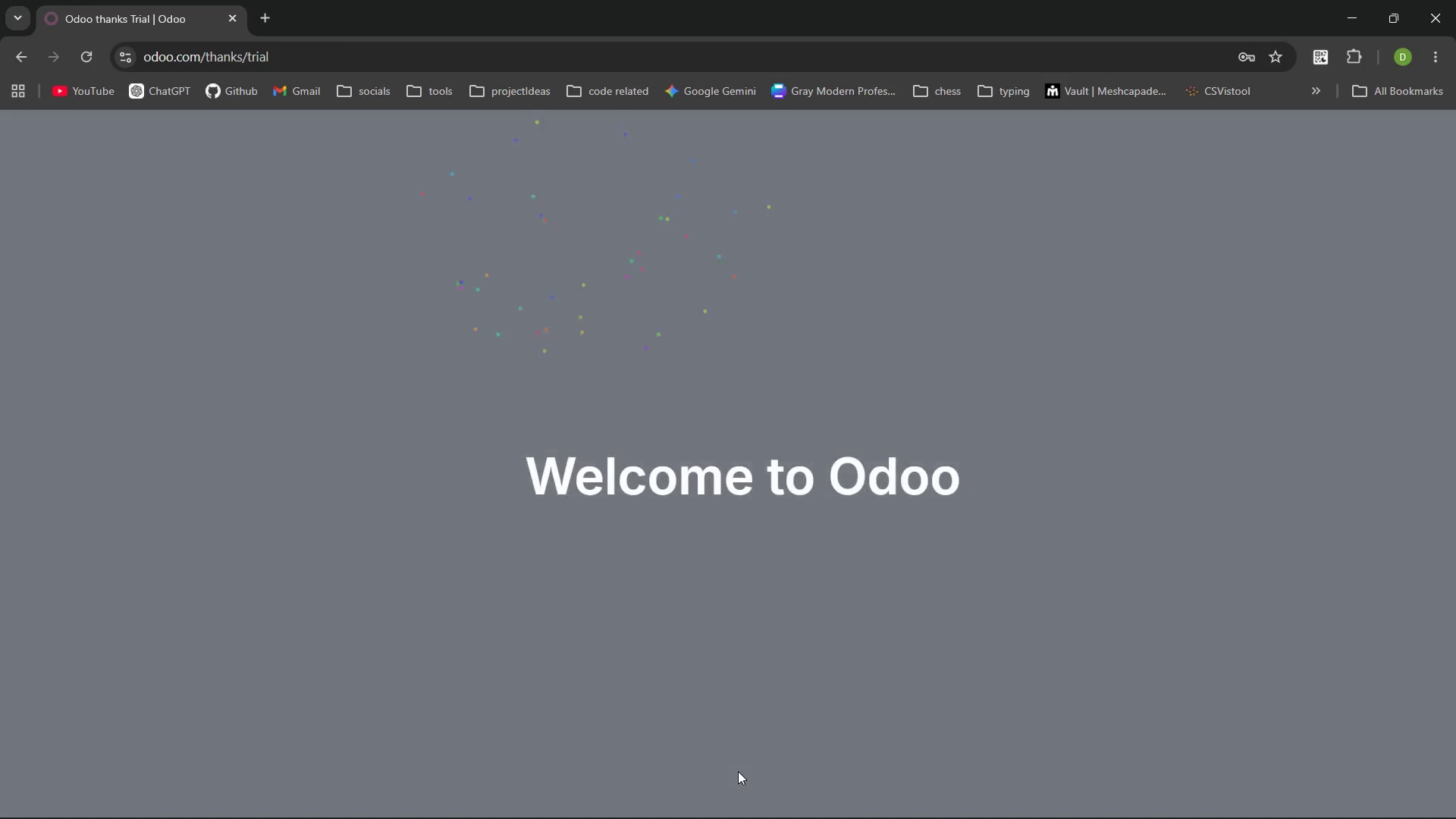 
wait(10.12)
 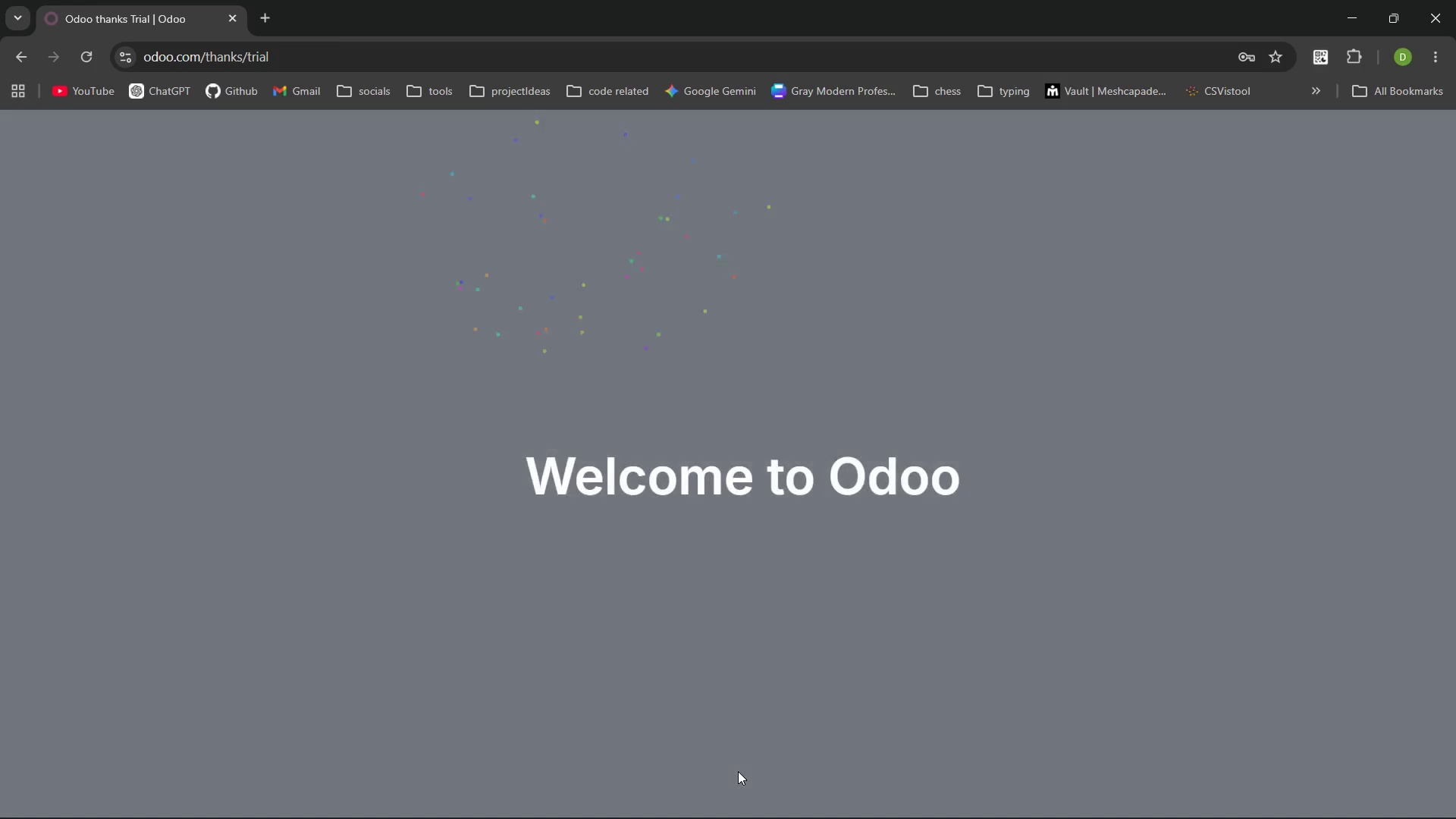 
left_click([666, 793])
 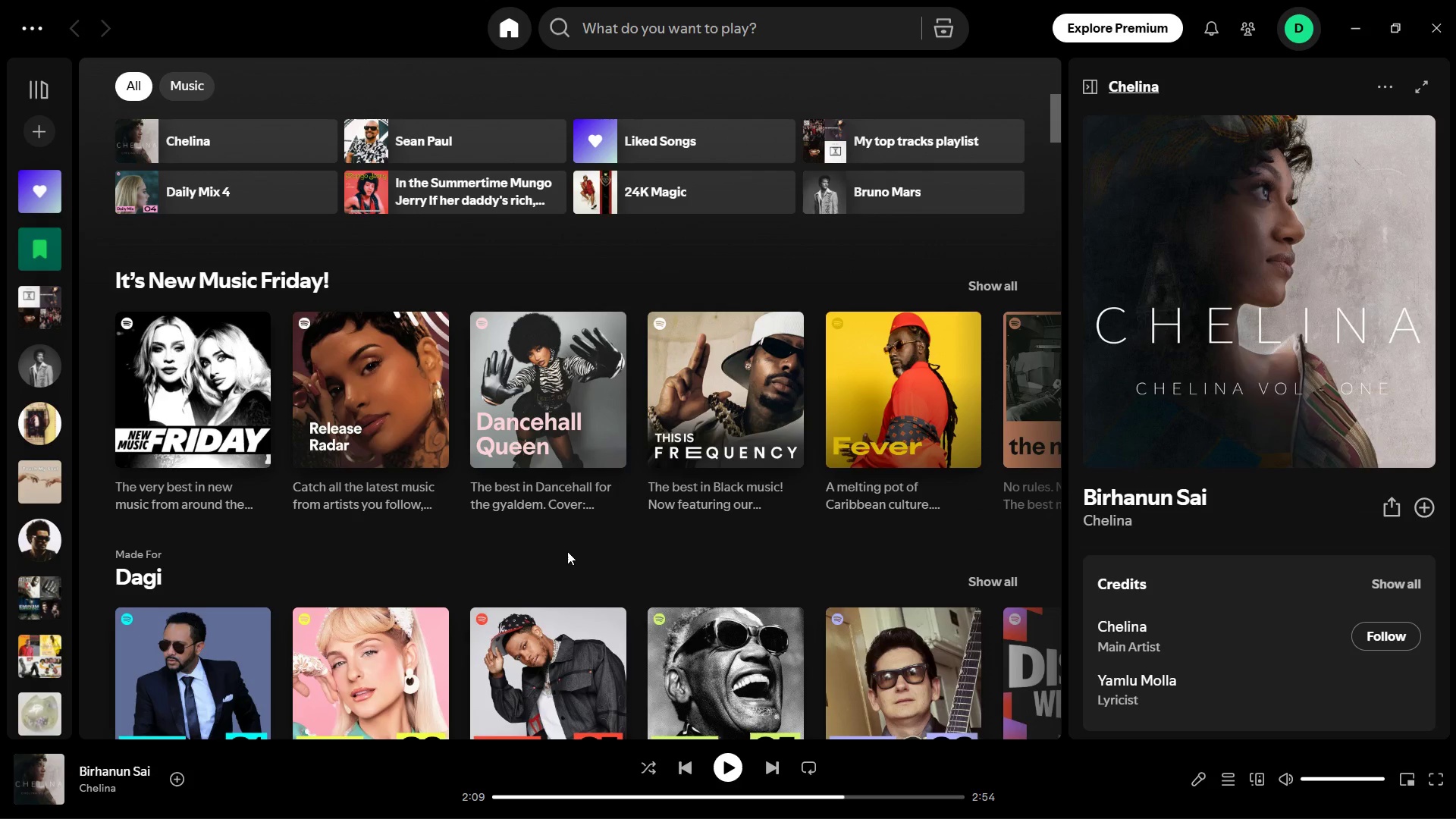 
wait(18.45)
 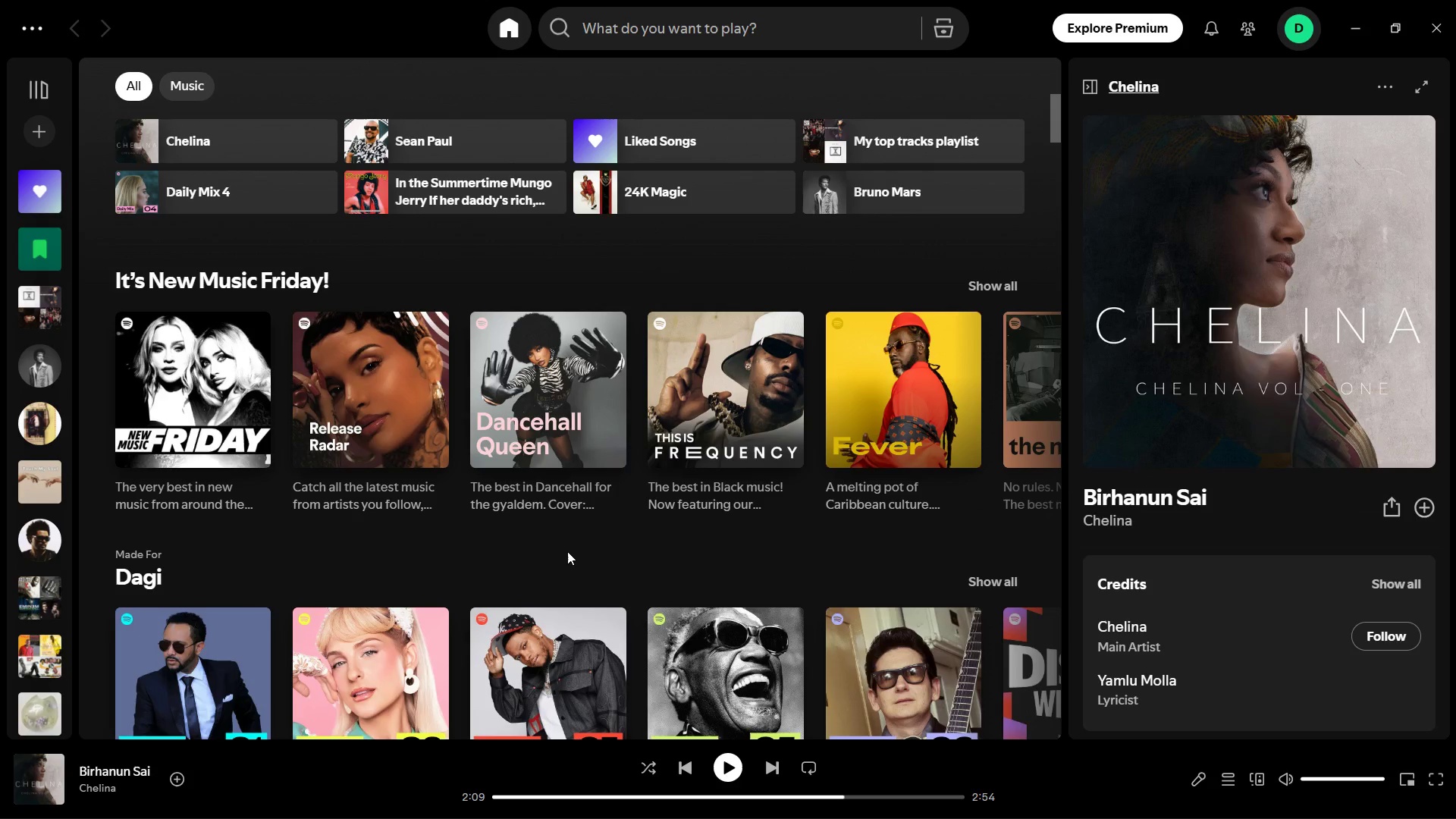 
left_click([721, 767])
 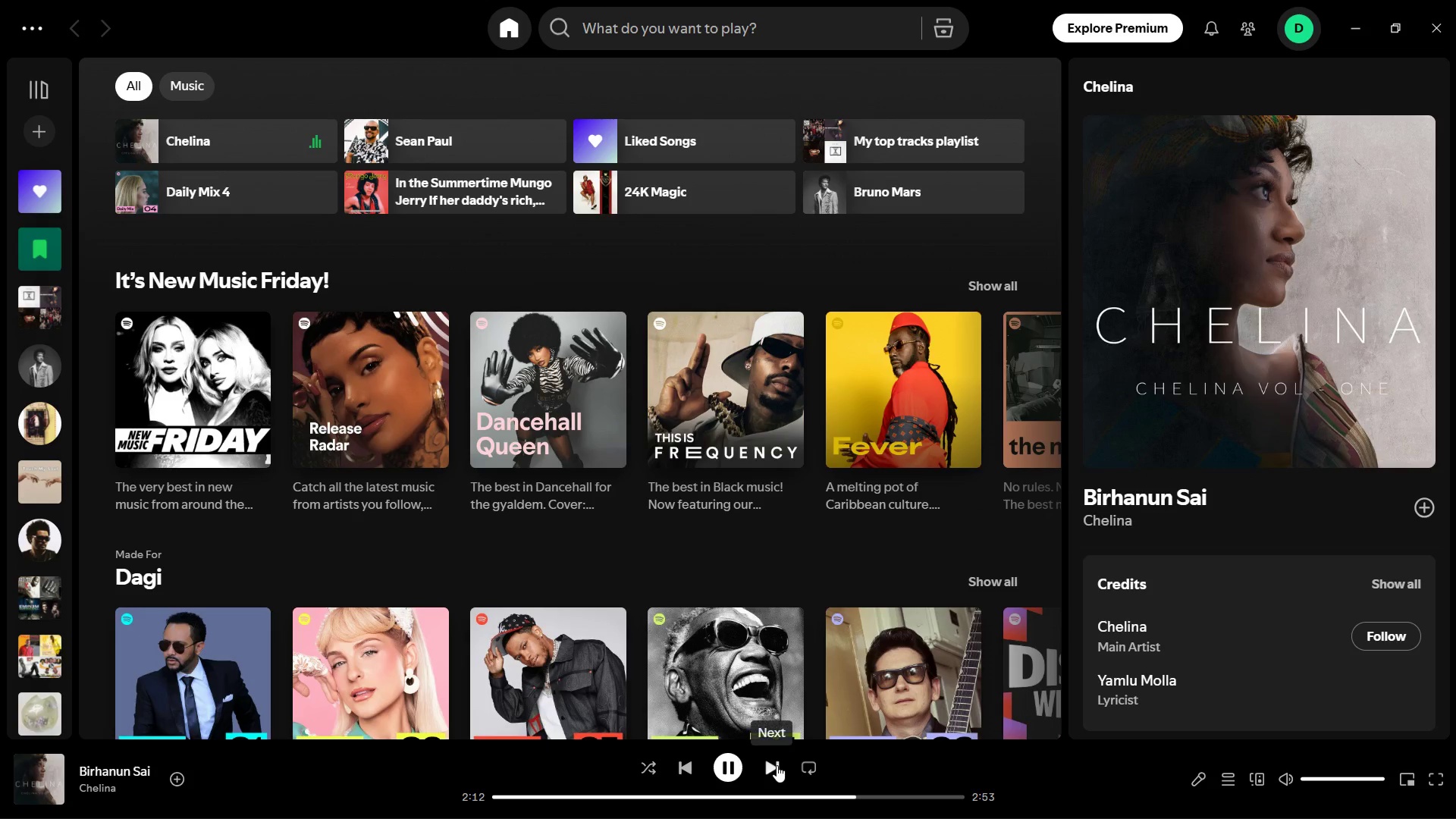 
wait(6.47)
 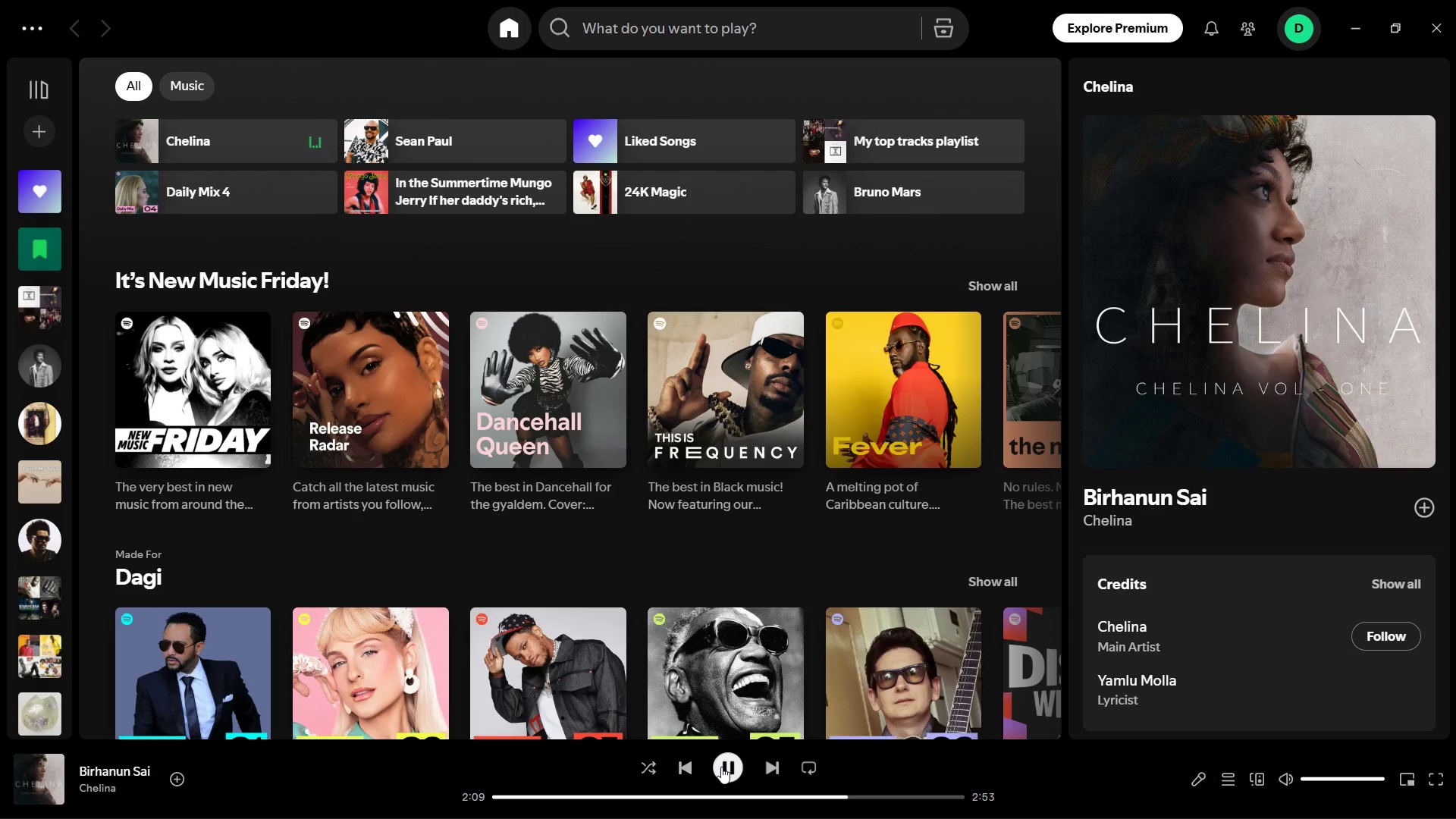 
left_click([777, 765])
 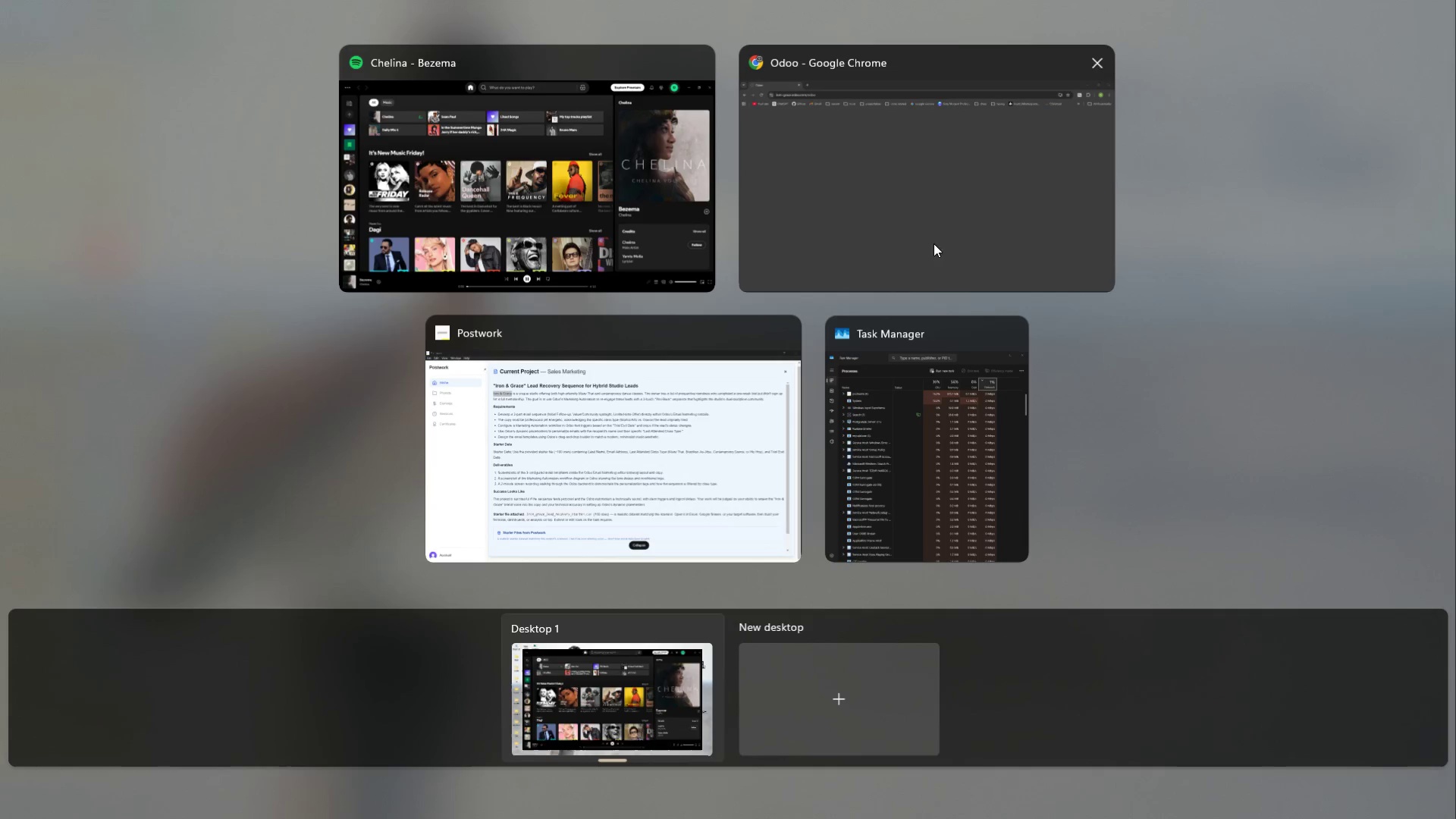 
wait(5.45)
 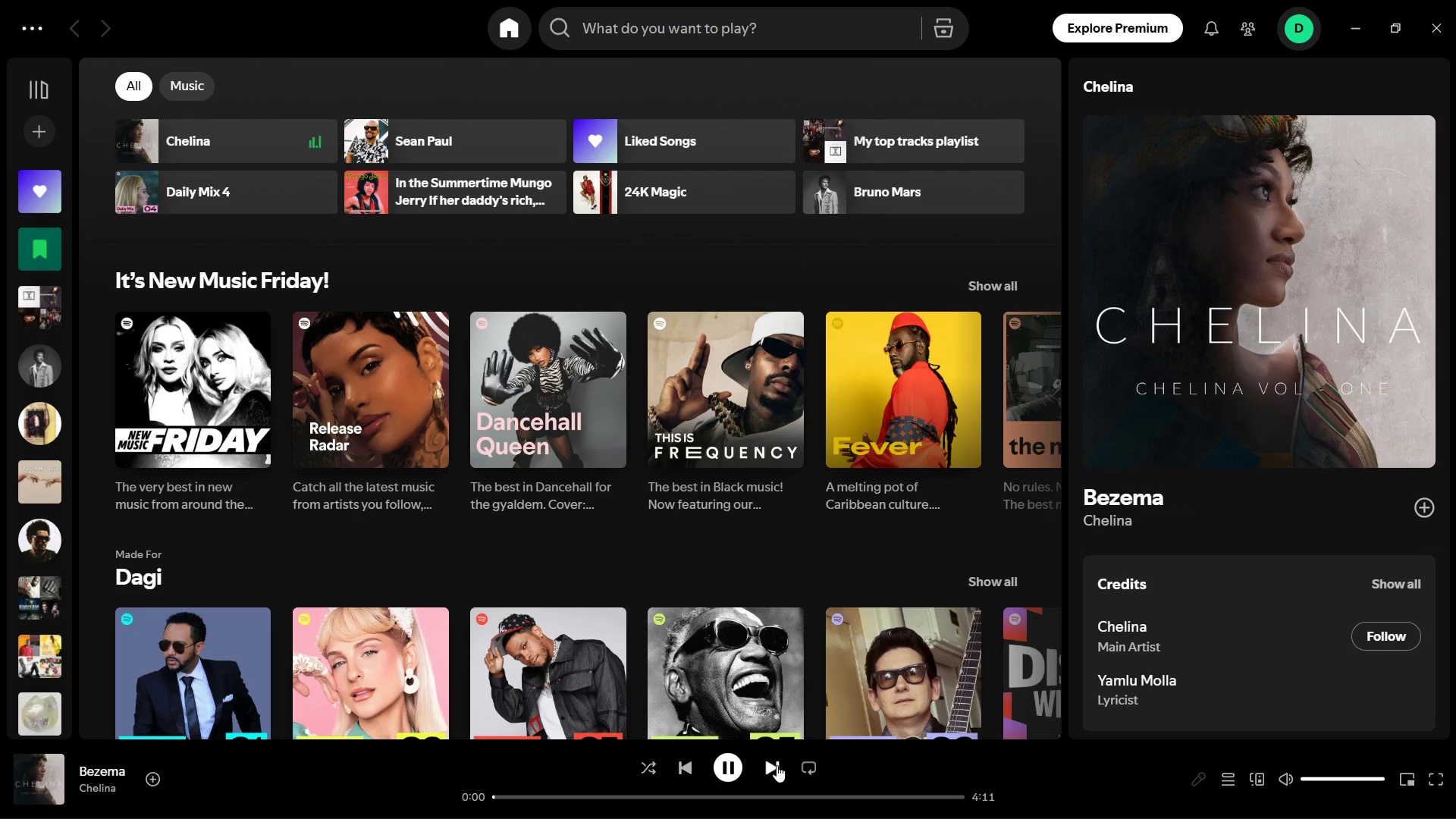 
left_click([851, 132])
 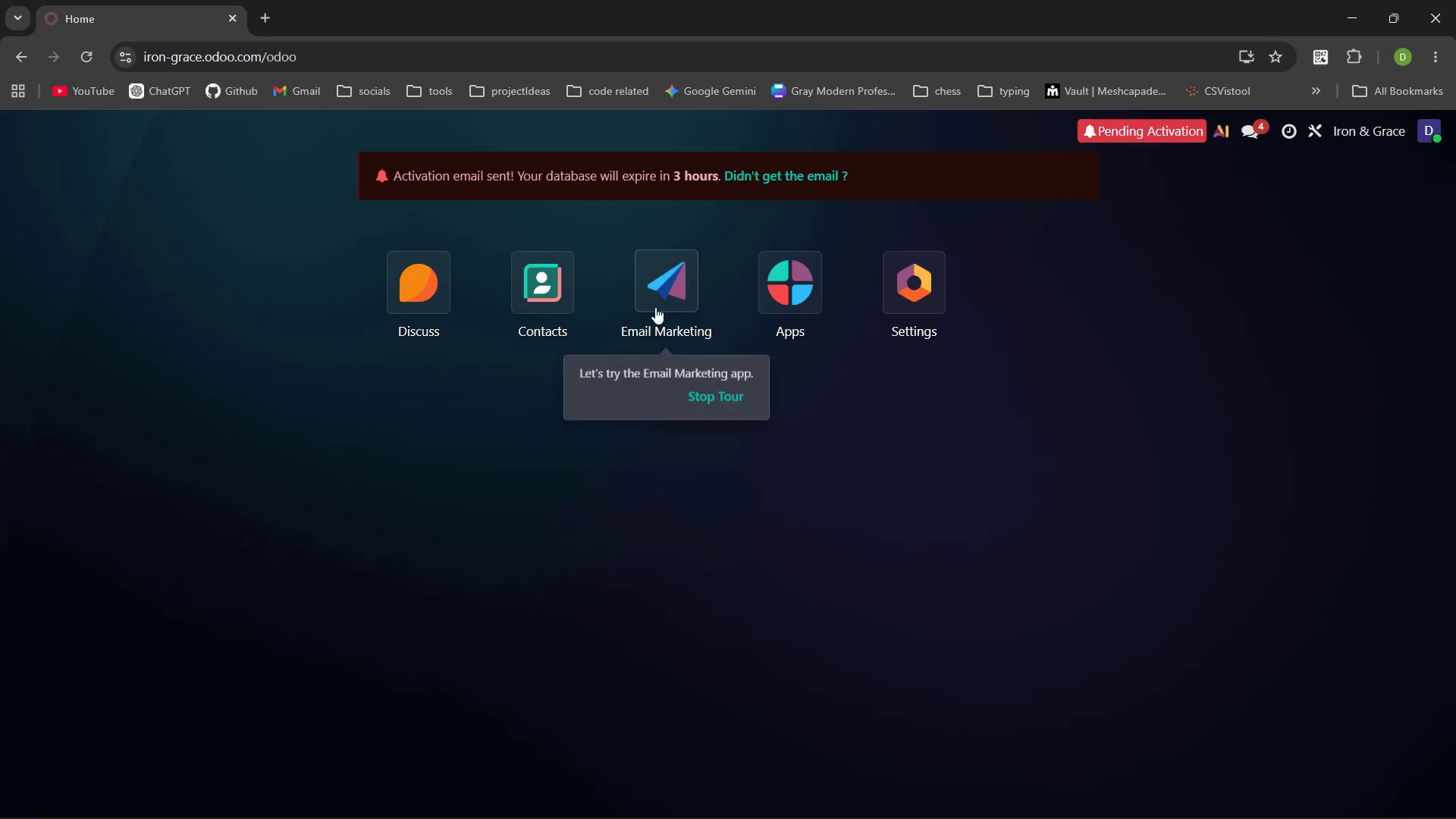 
left_click([663, 293])
 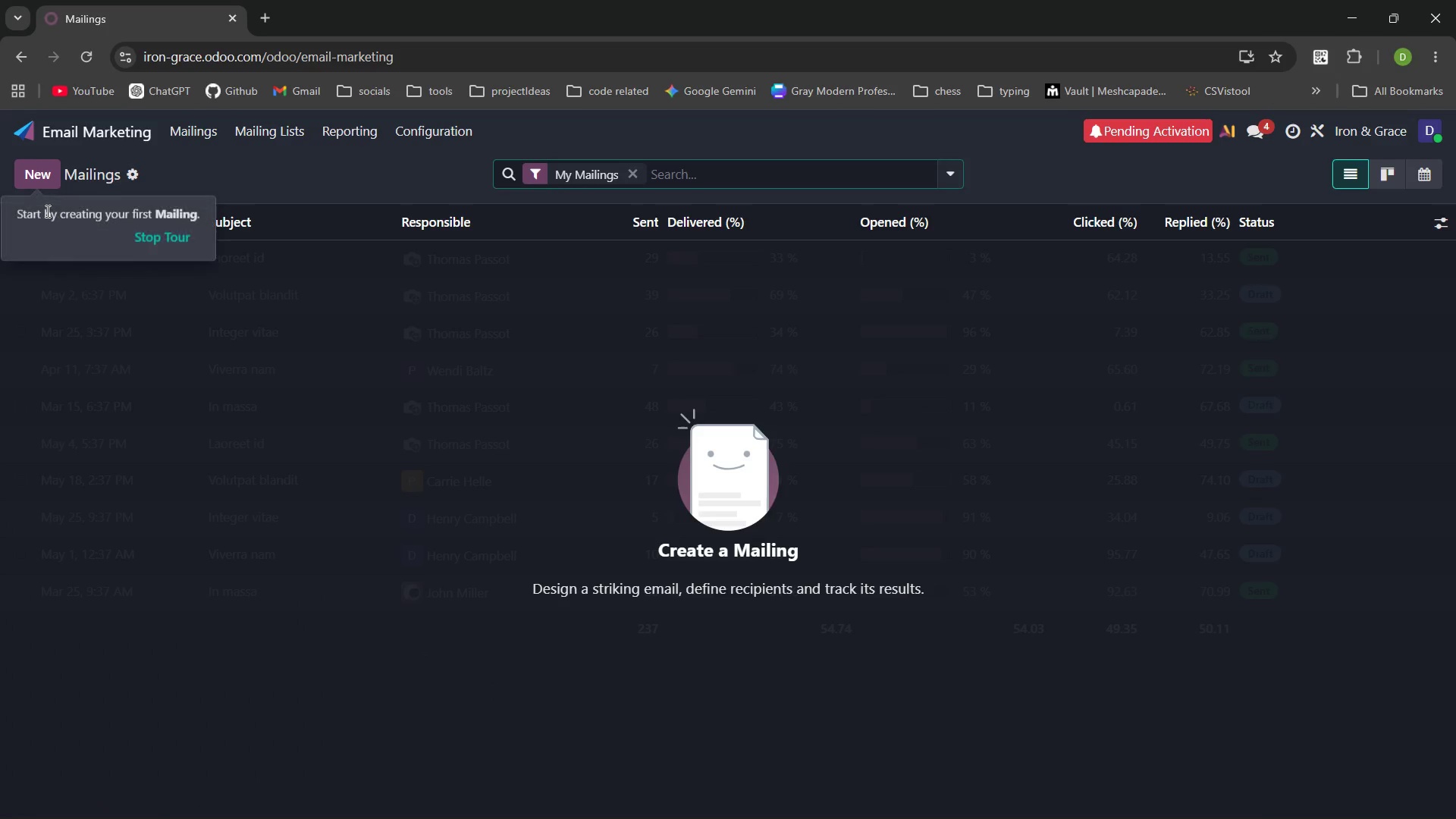 
left_click([137, 228])
 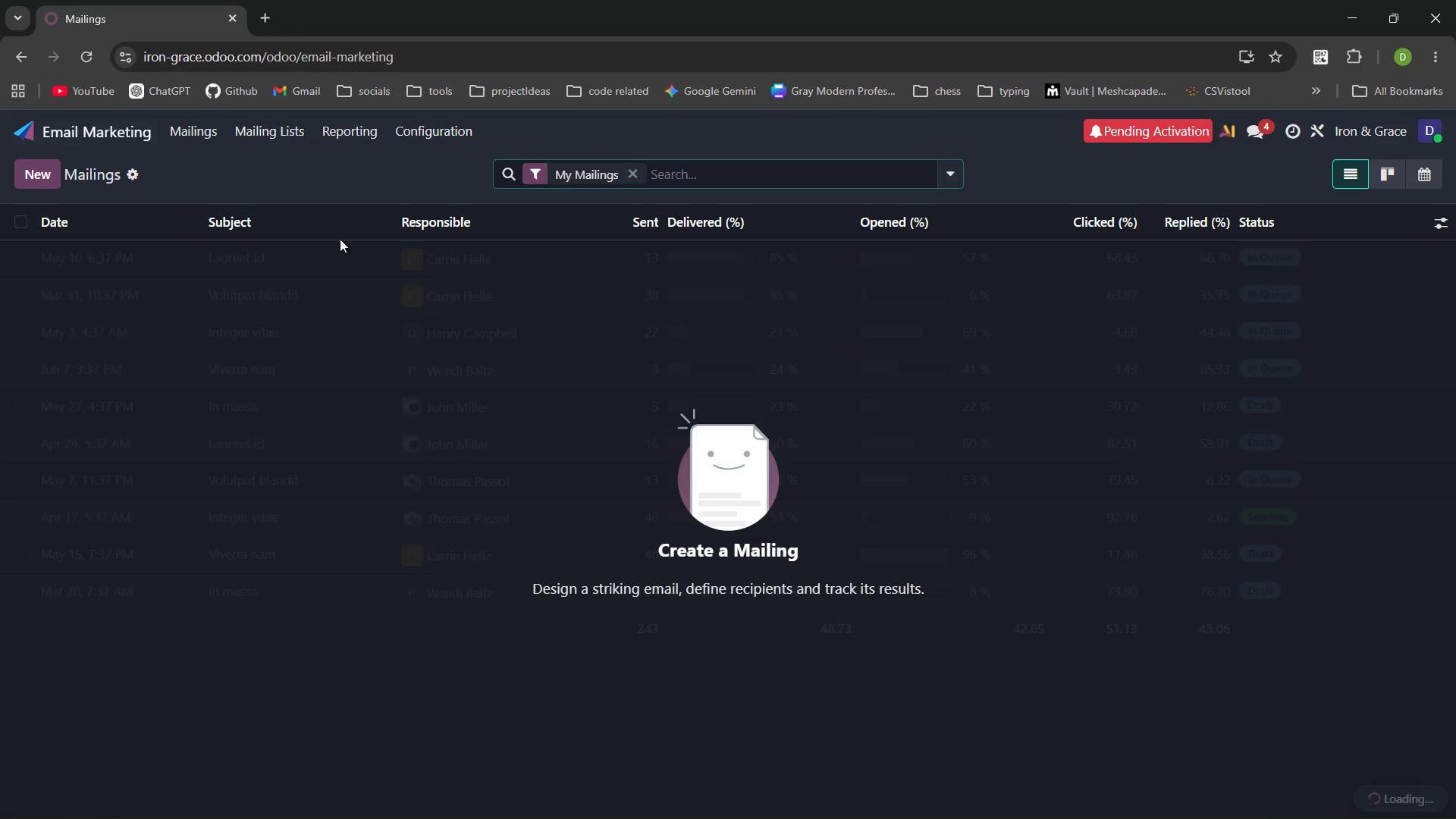 
left_click([83, 136])
 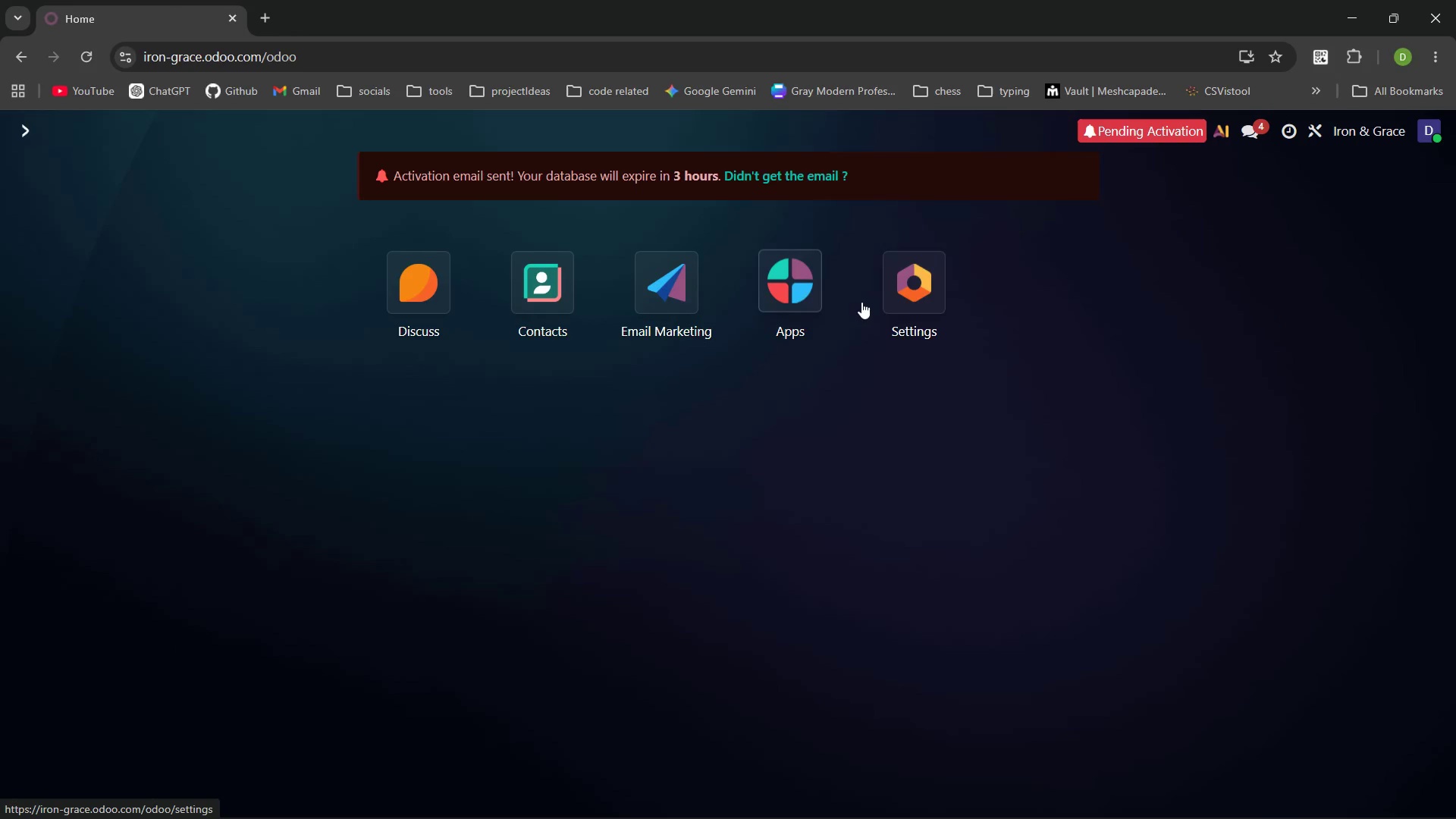 
left_click([785, 284])
 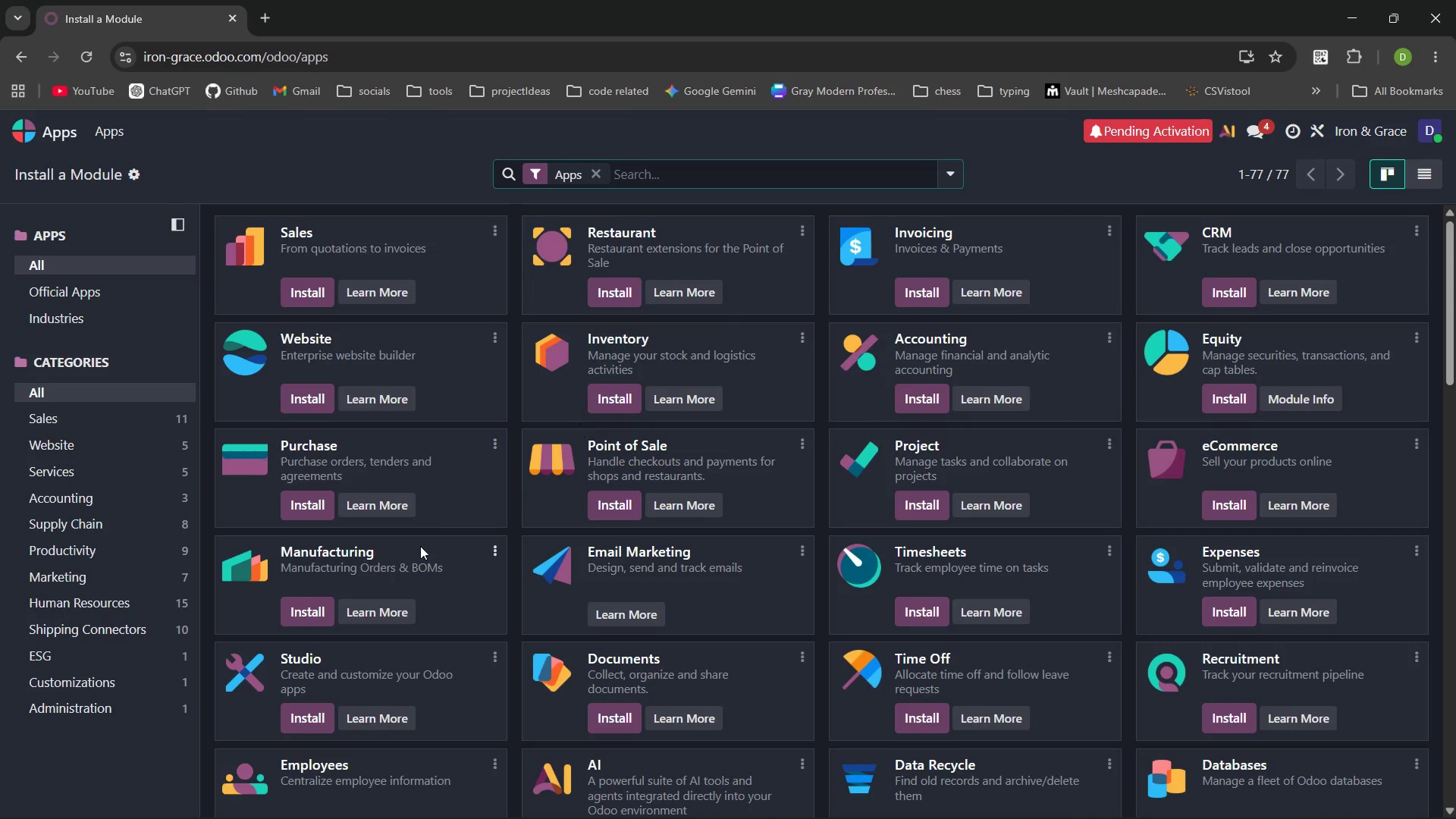 
left_click([118, 572])
 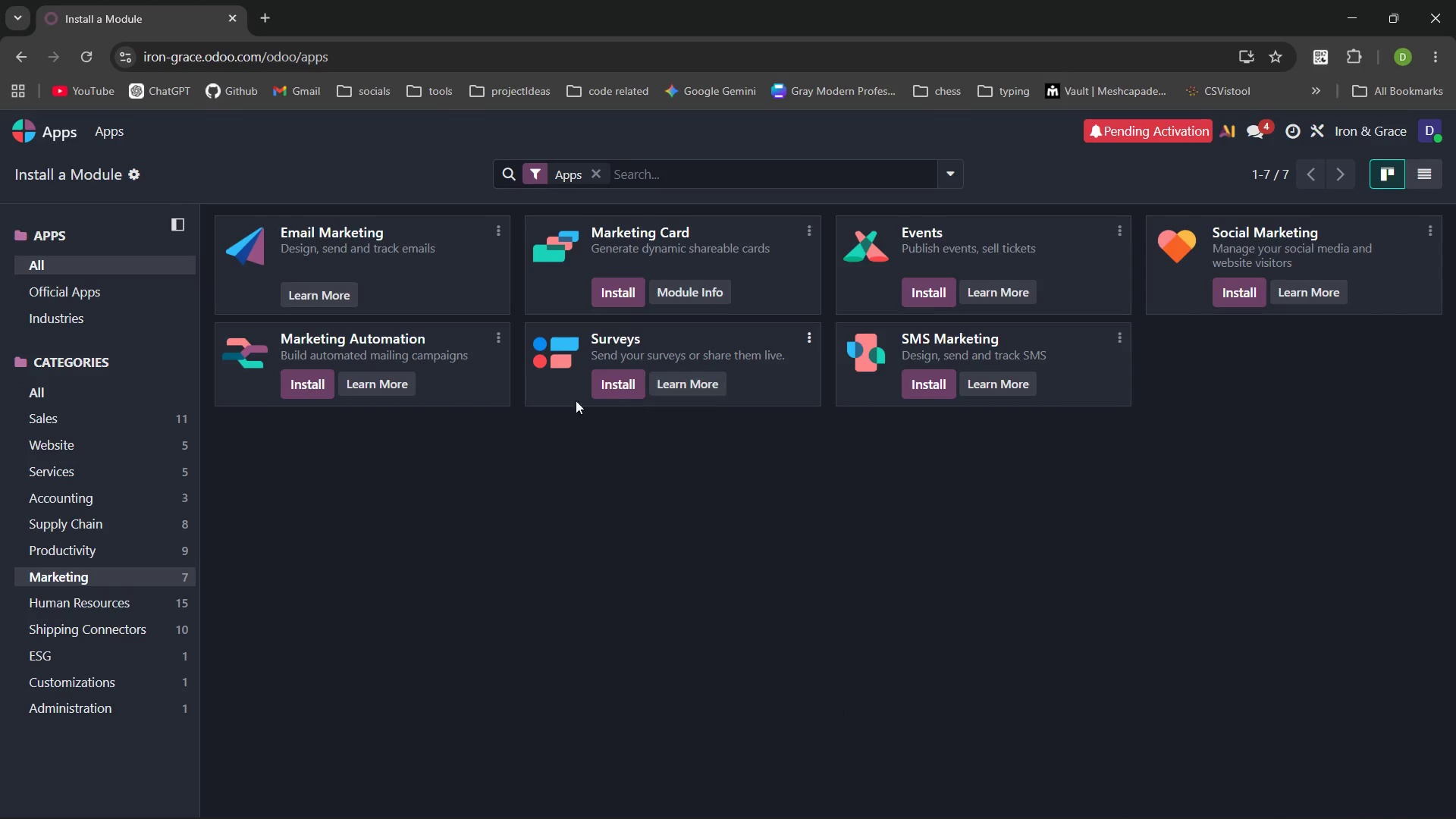 
left_click([323, 378])
 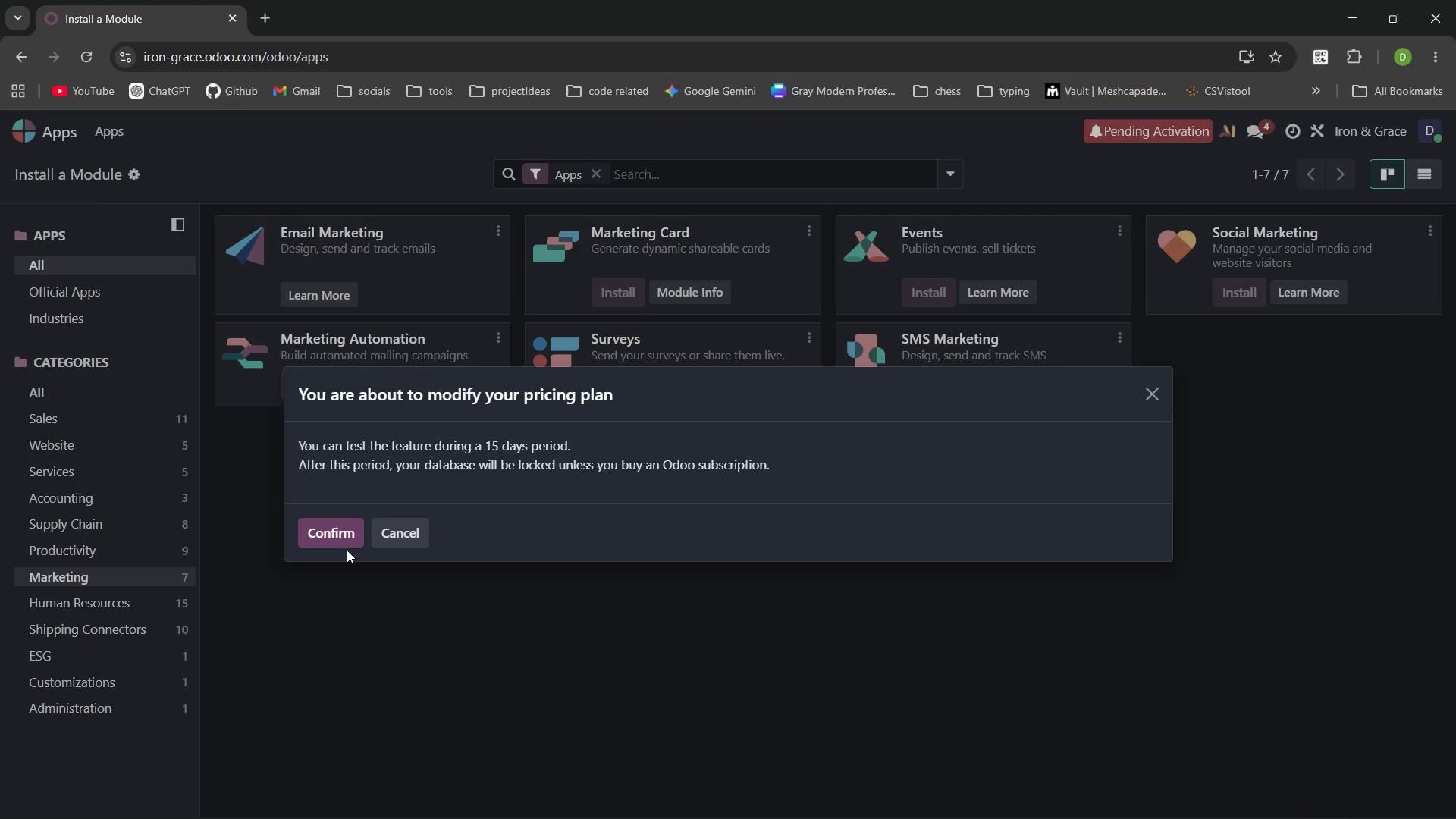 
left_click([340, 525])
 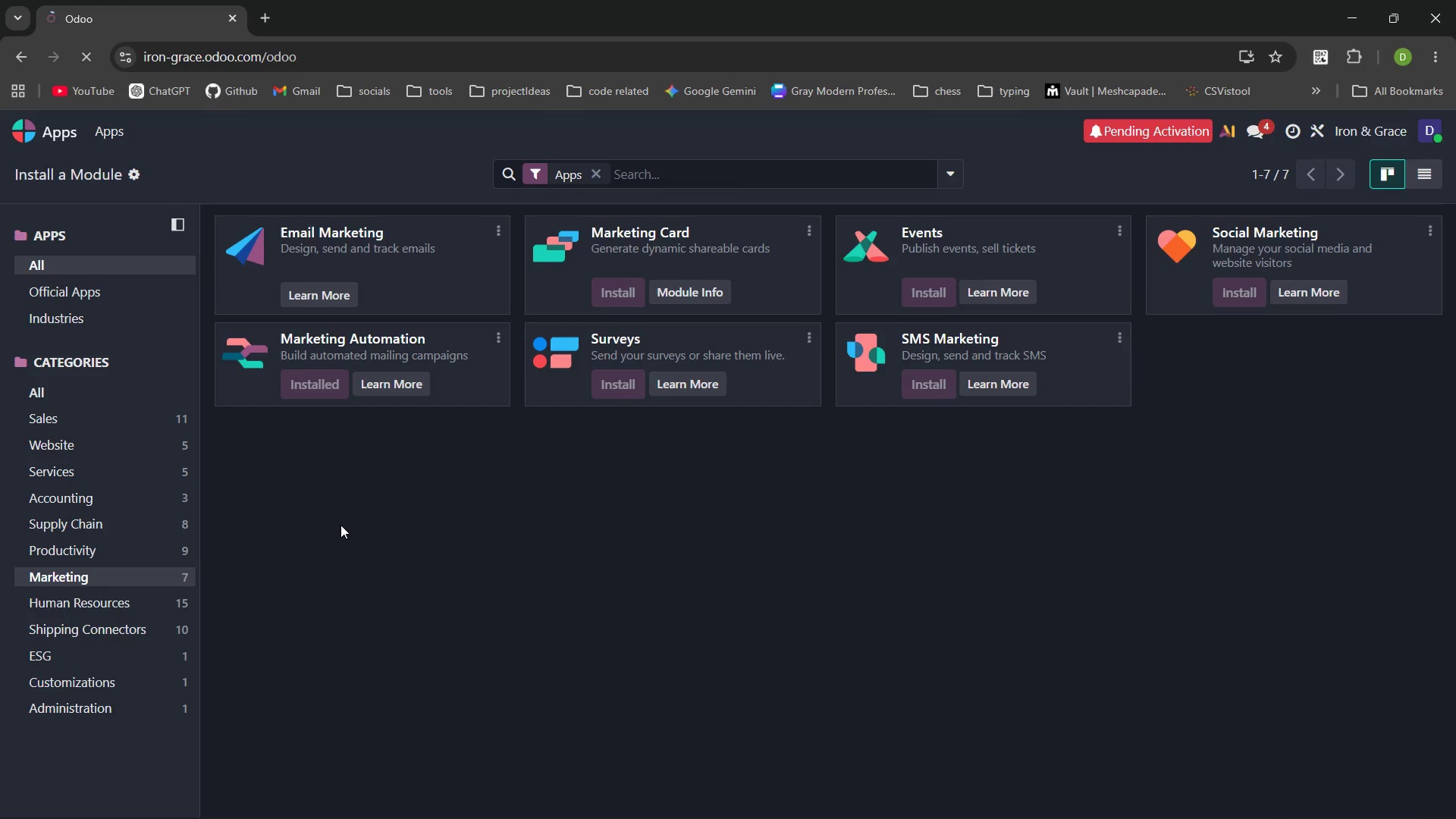 
wait(11.27)
 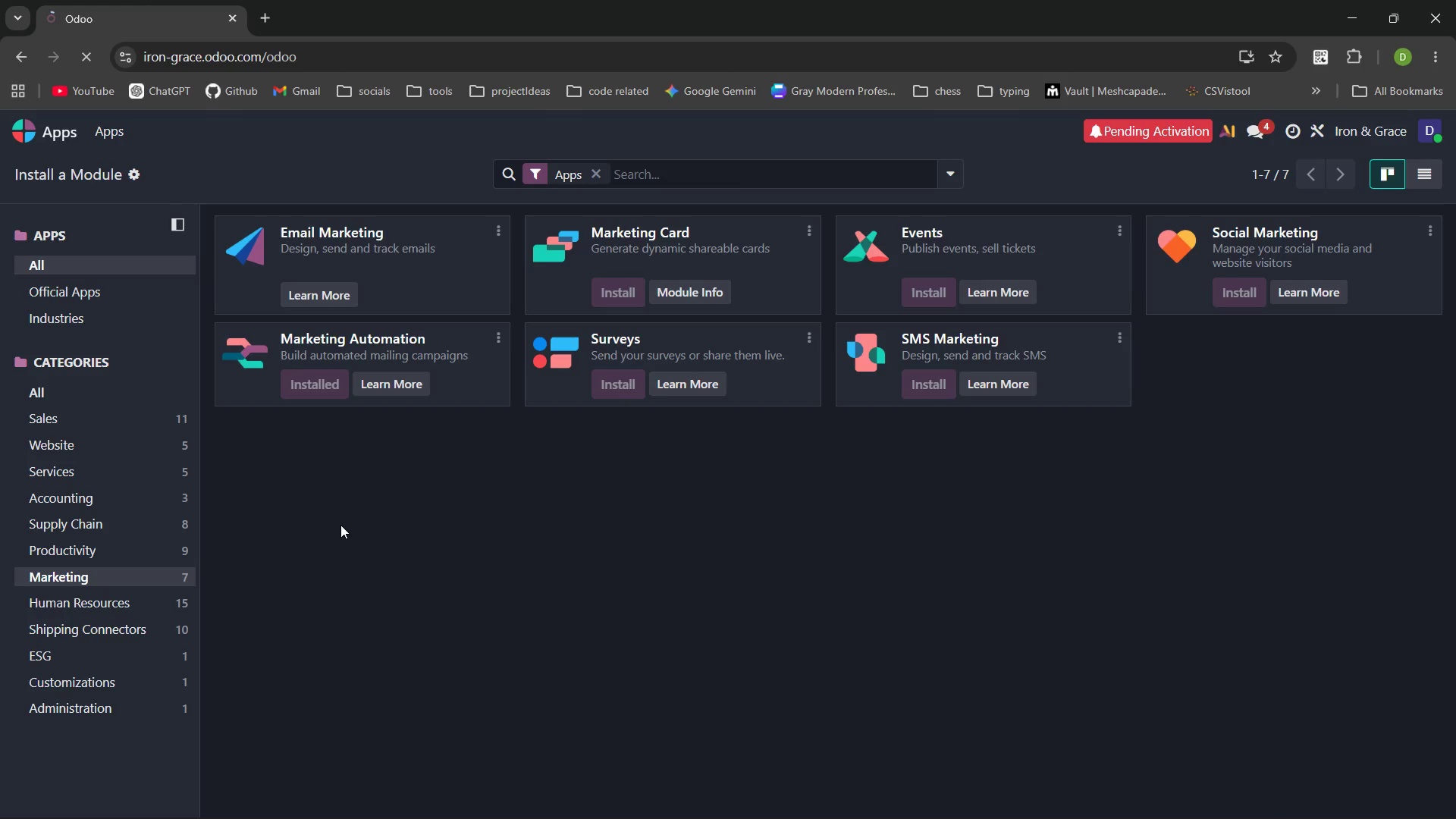 
left_click([76, 58])
 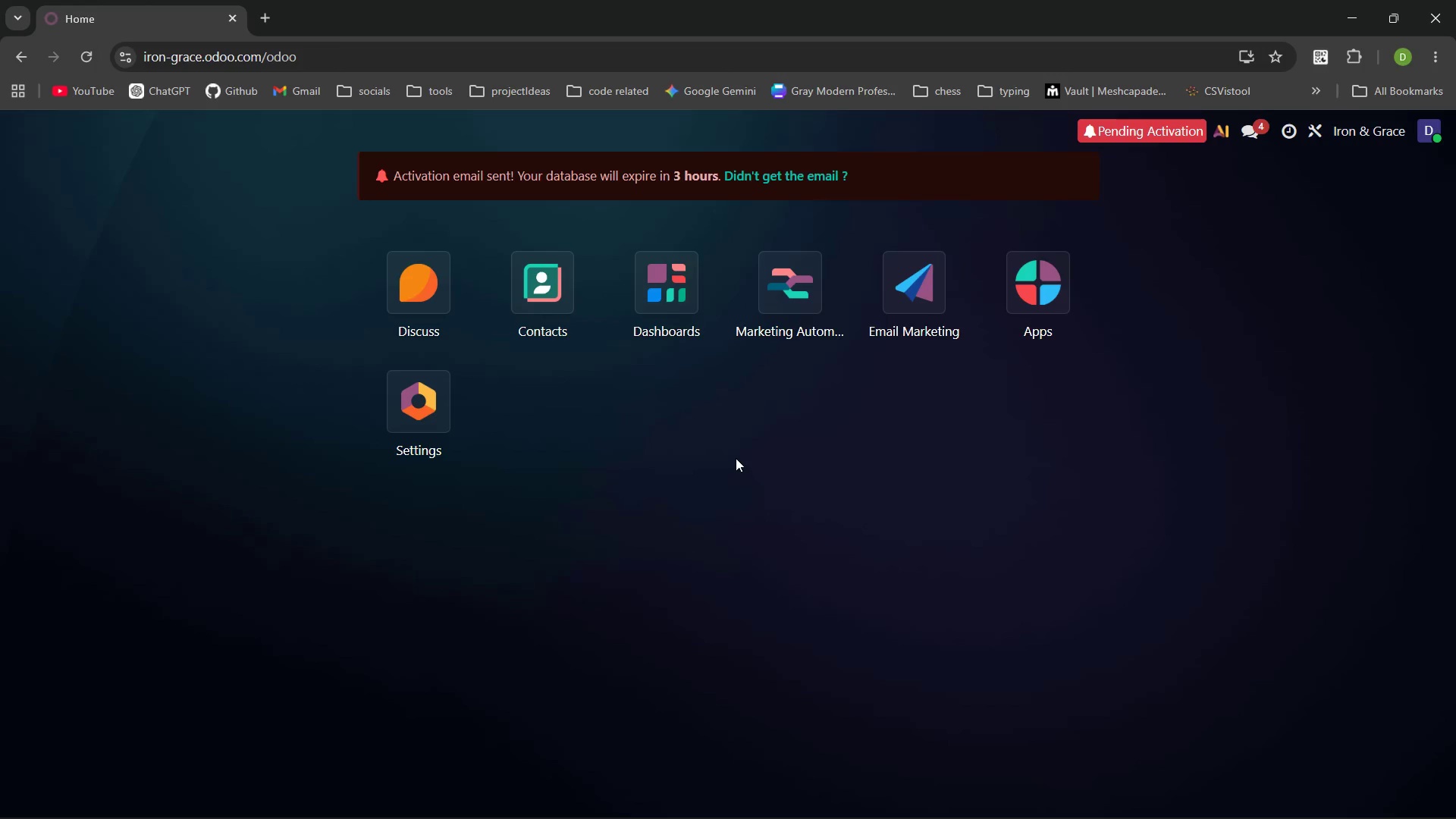 
wait(13.36)
 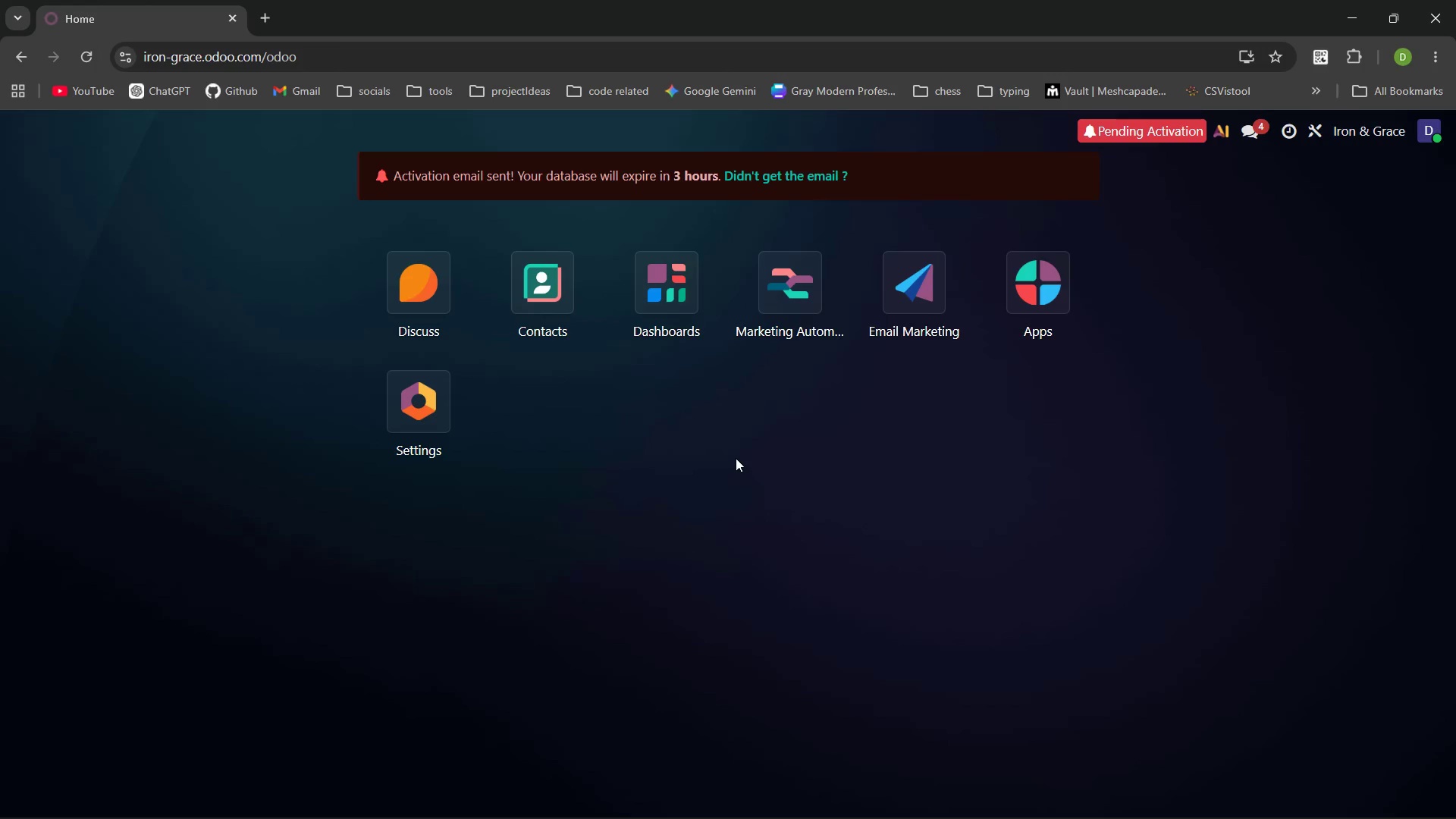 
left_click([893, 280])
 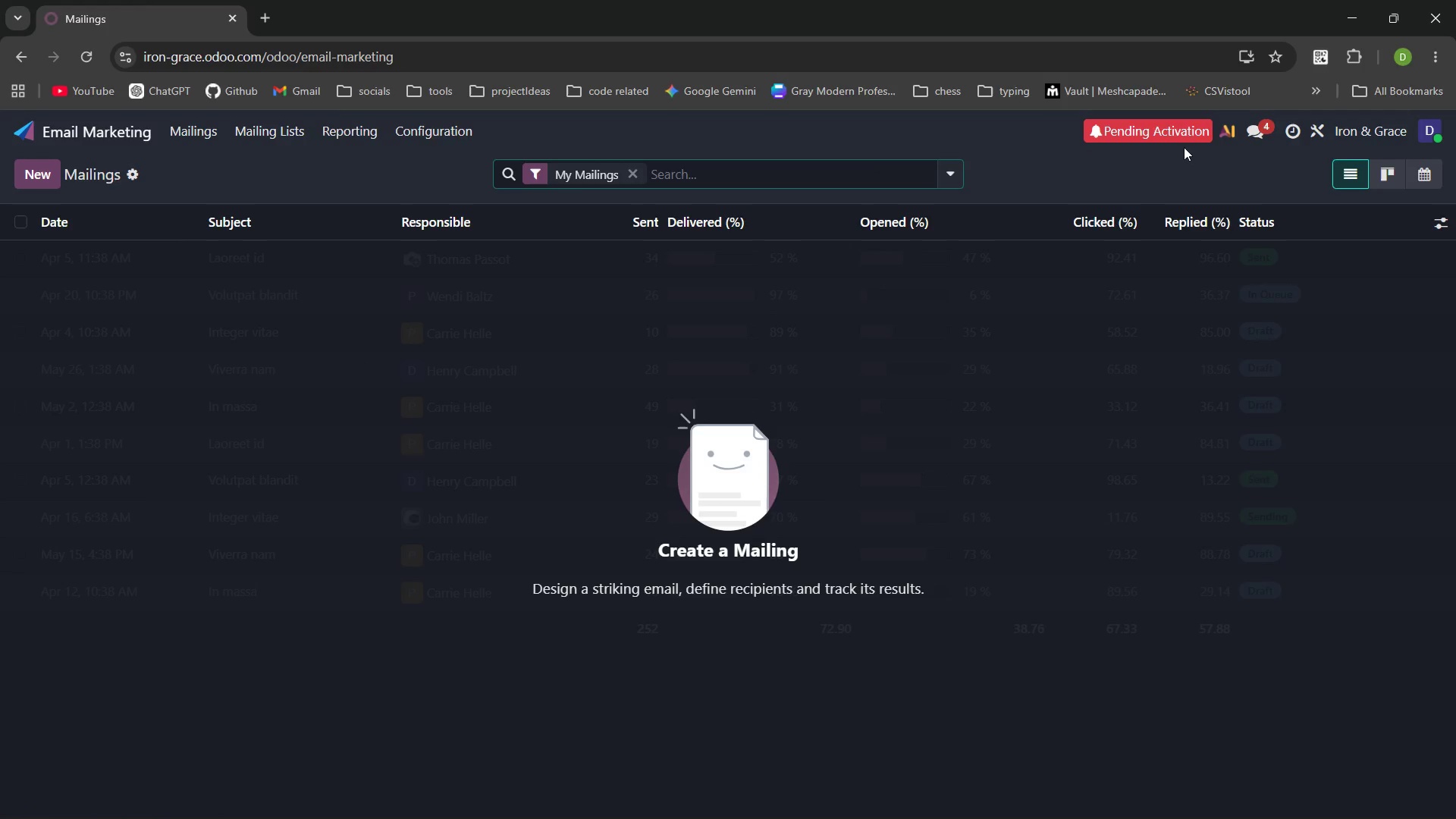 
left_click([1153, 136])
 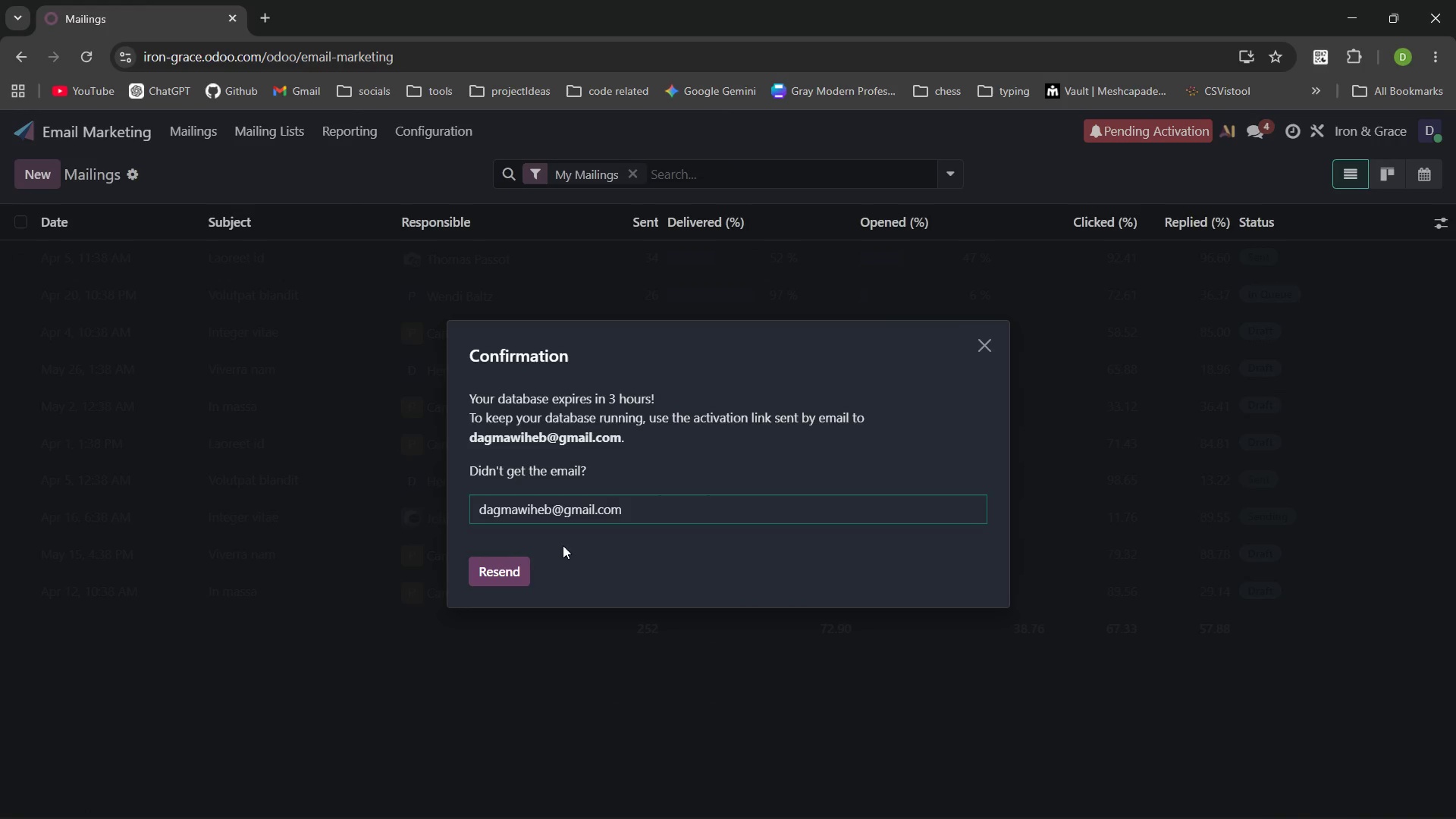 
left_click([508, 570])
 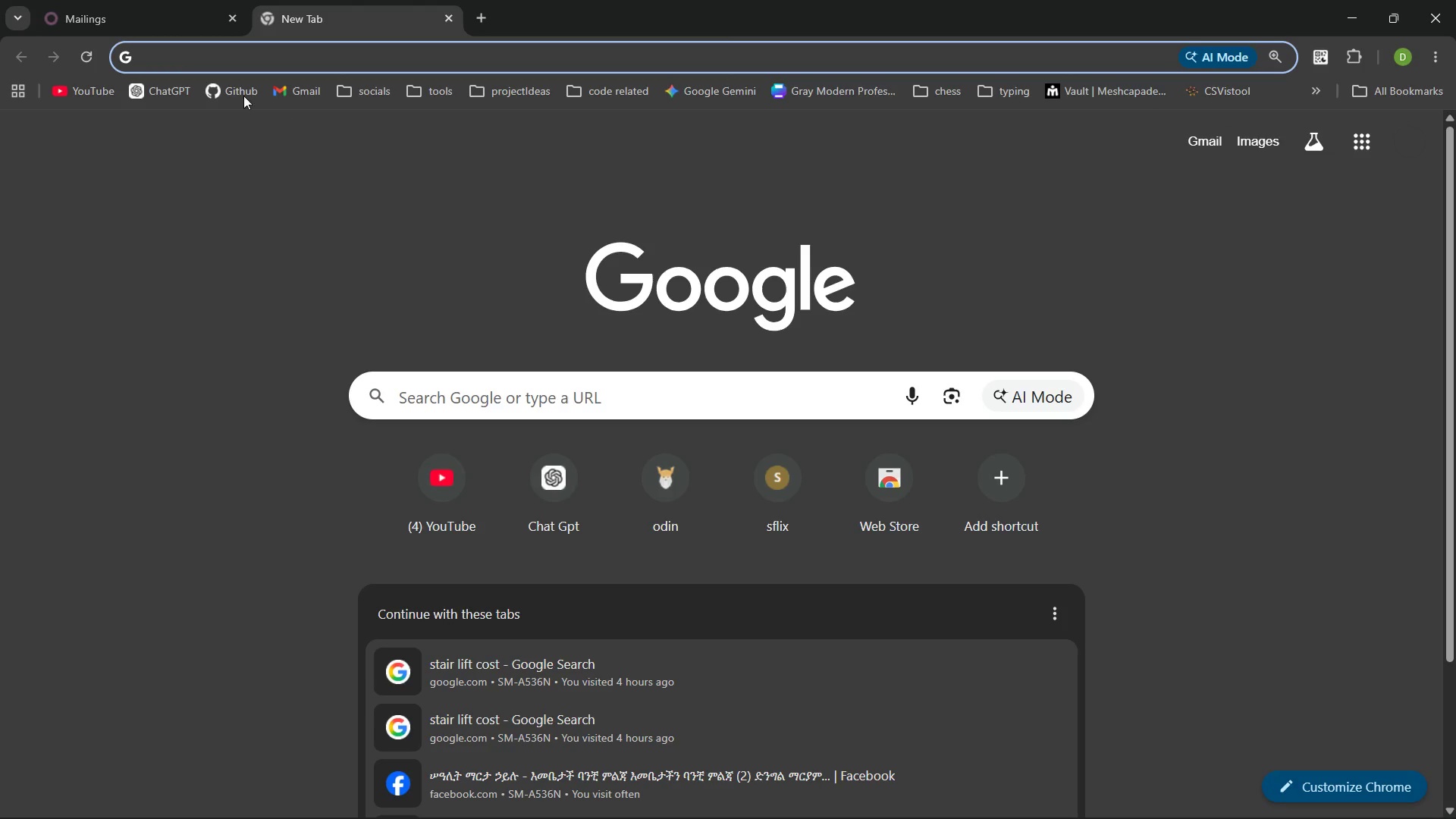 
left_click([267, 97])
 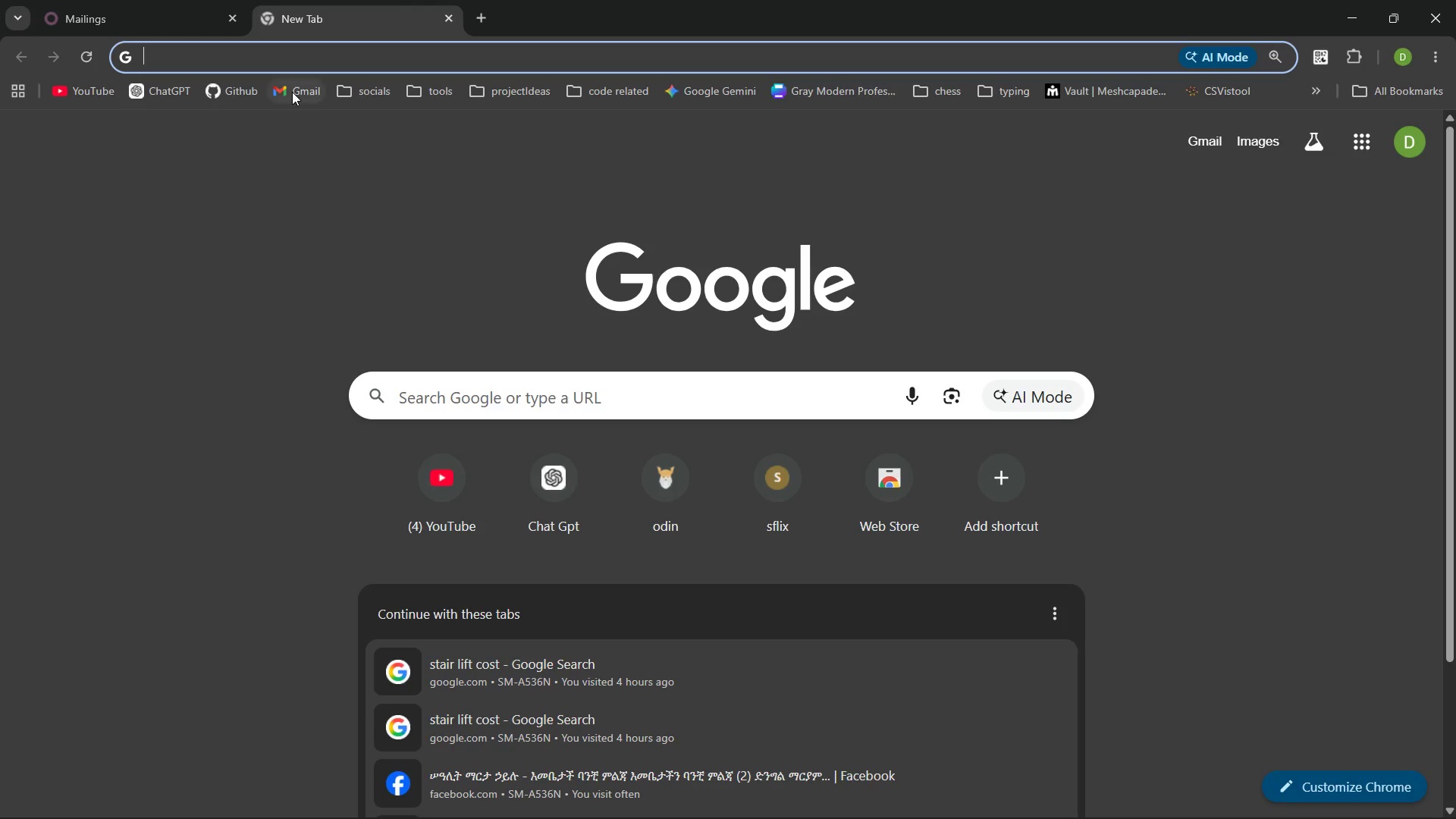 
left_click([292, 92])
 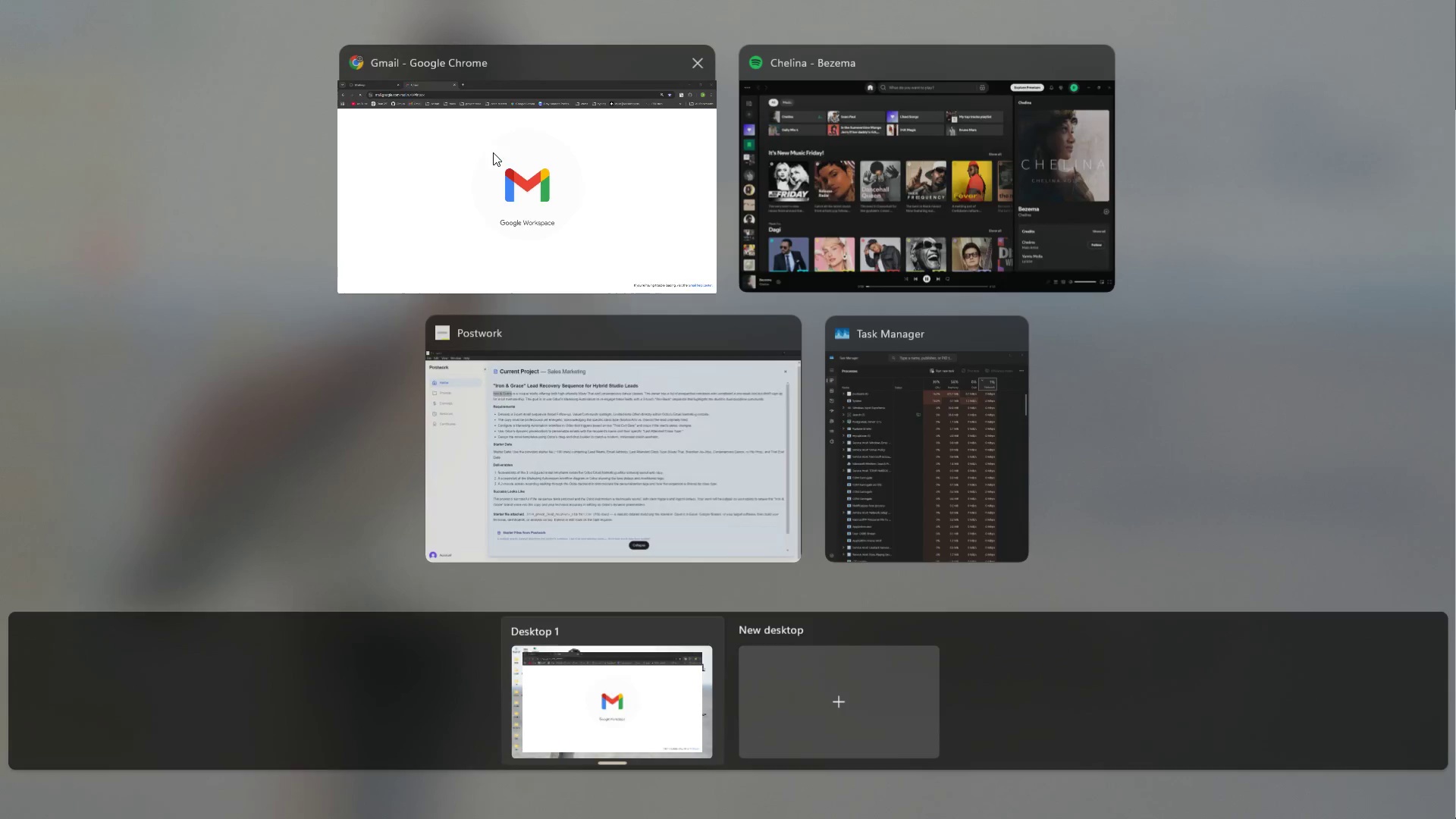 
left_click([840, 254])
 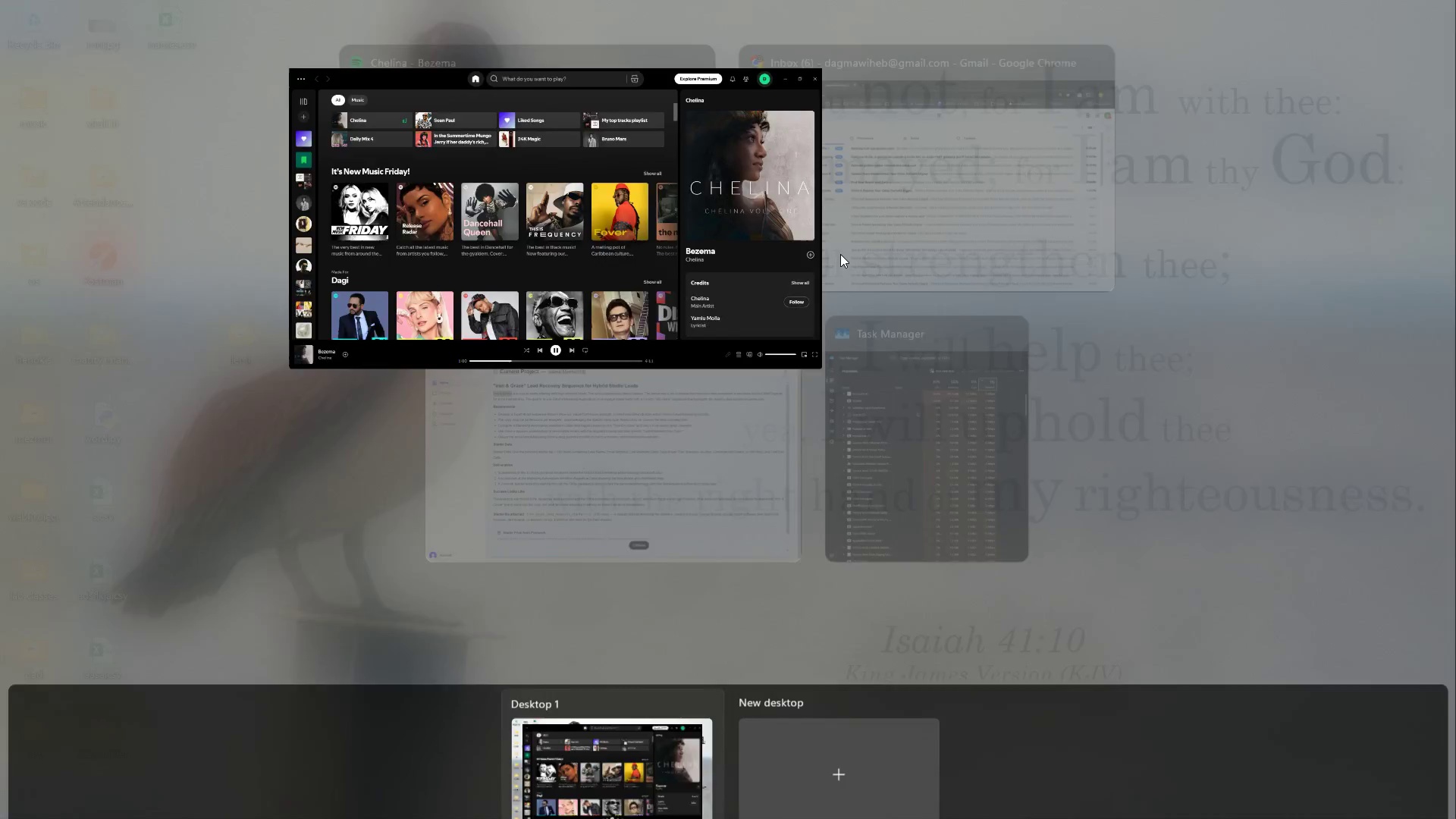 
left_click([833, 184])
 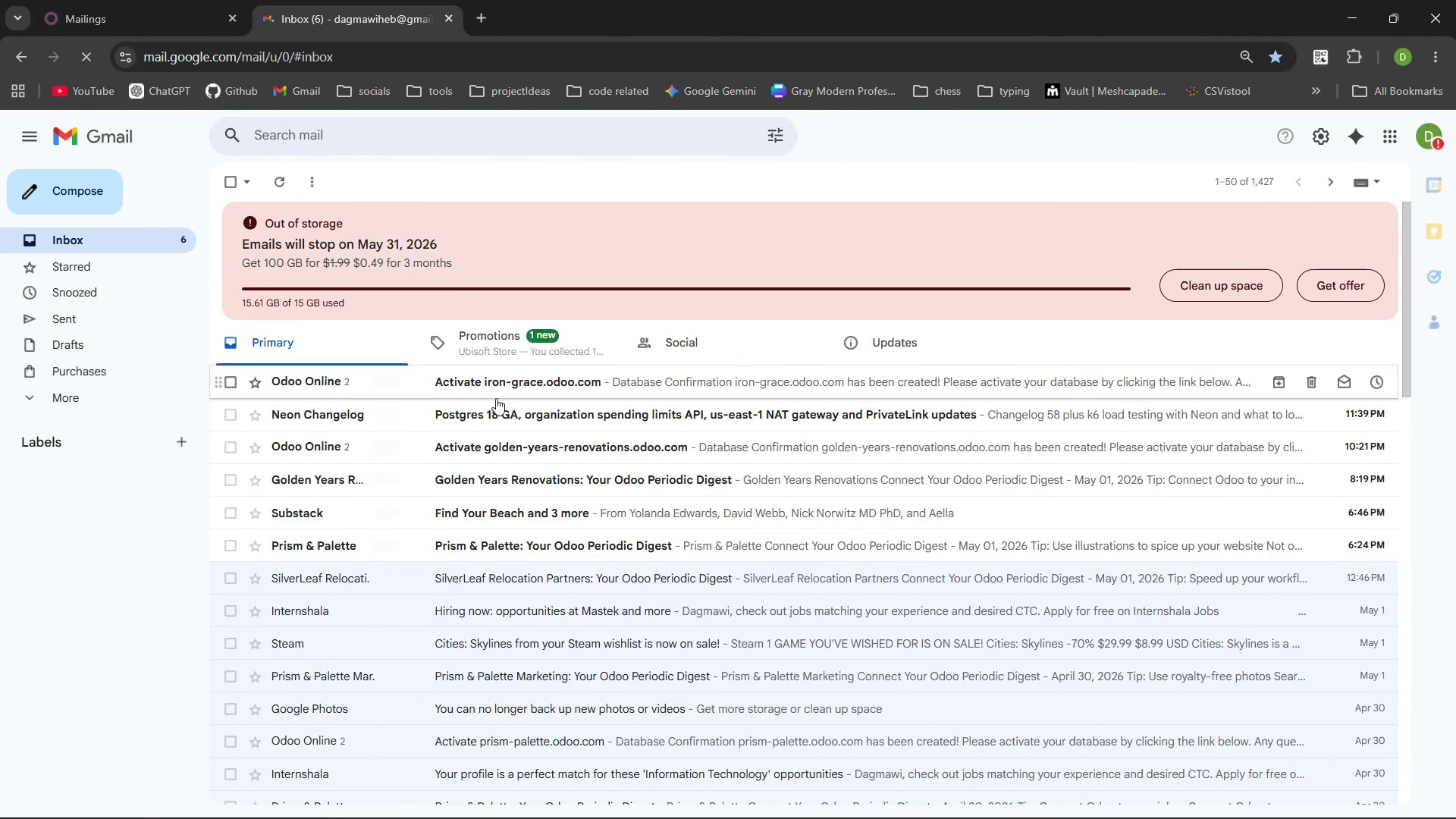 
left_click([491, 378])
 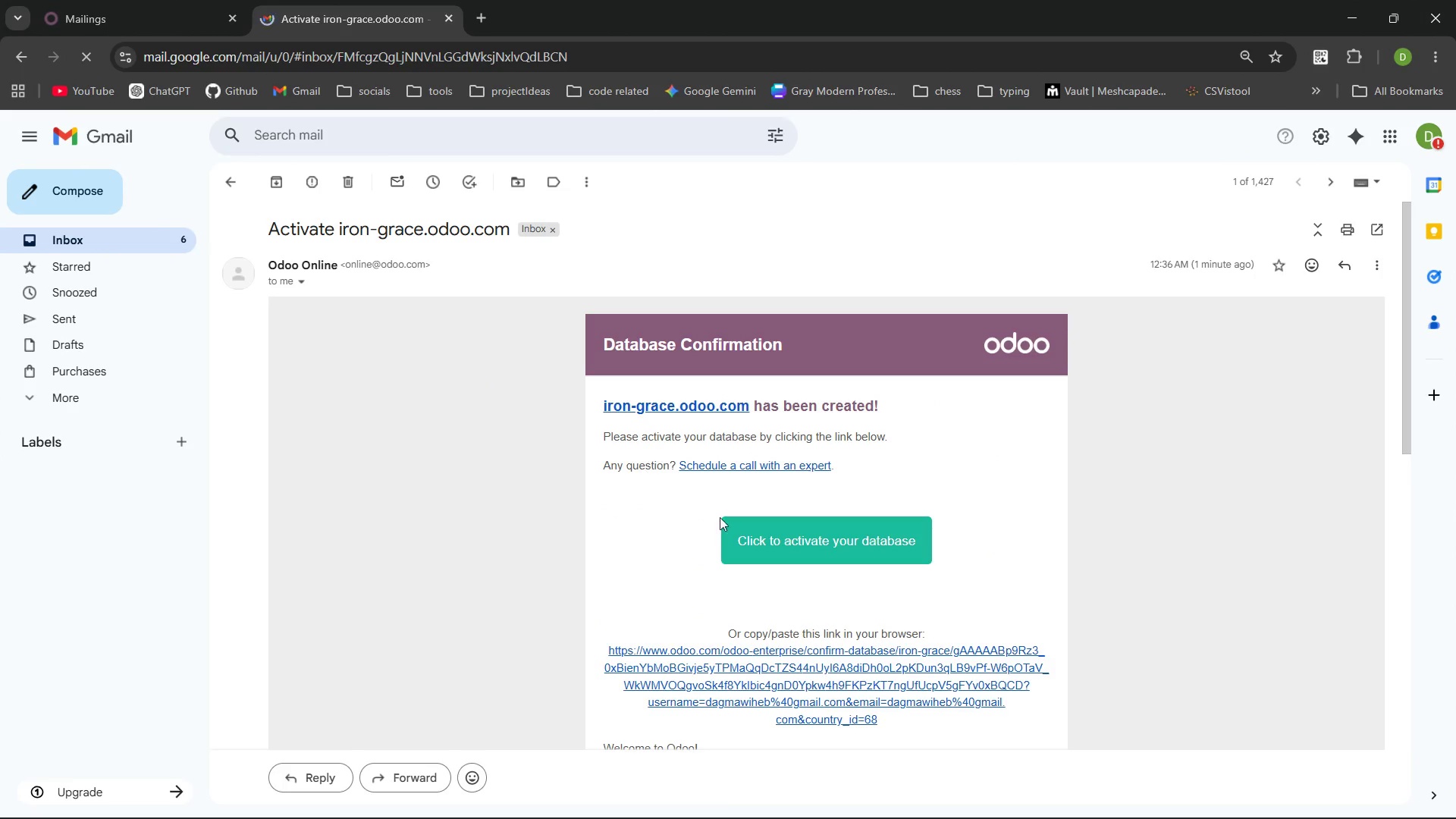 
left_click([802, 539])
 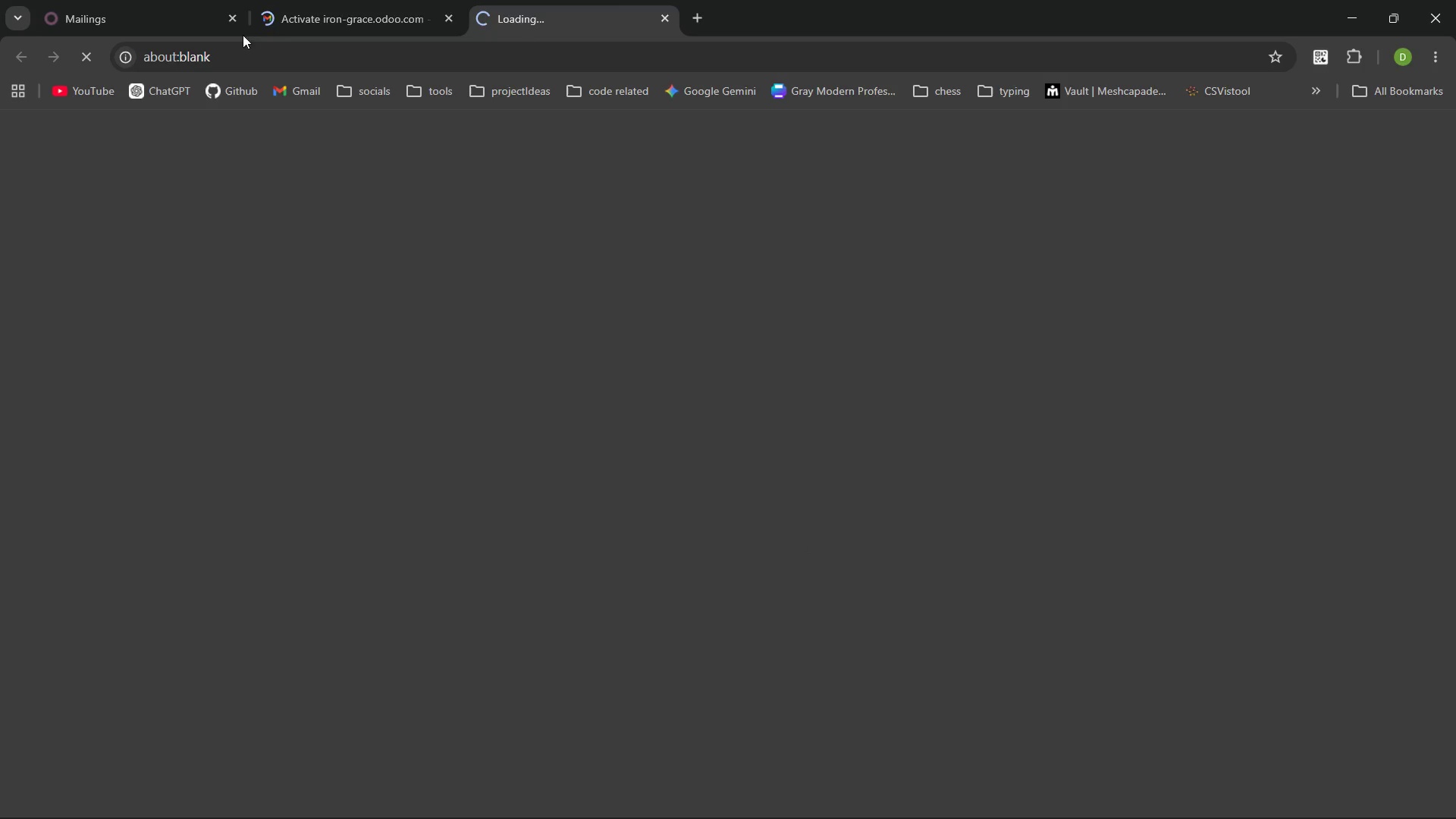 
left_click([375, 0])
 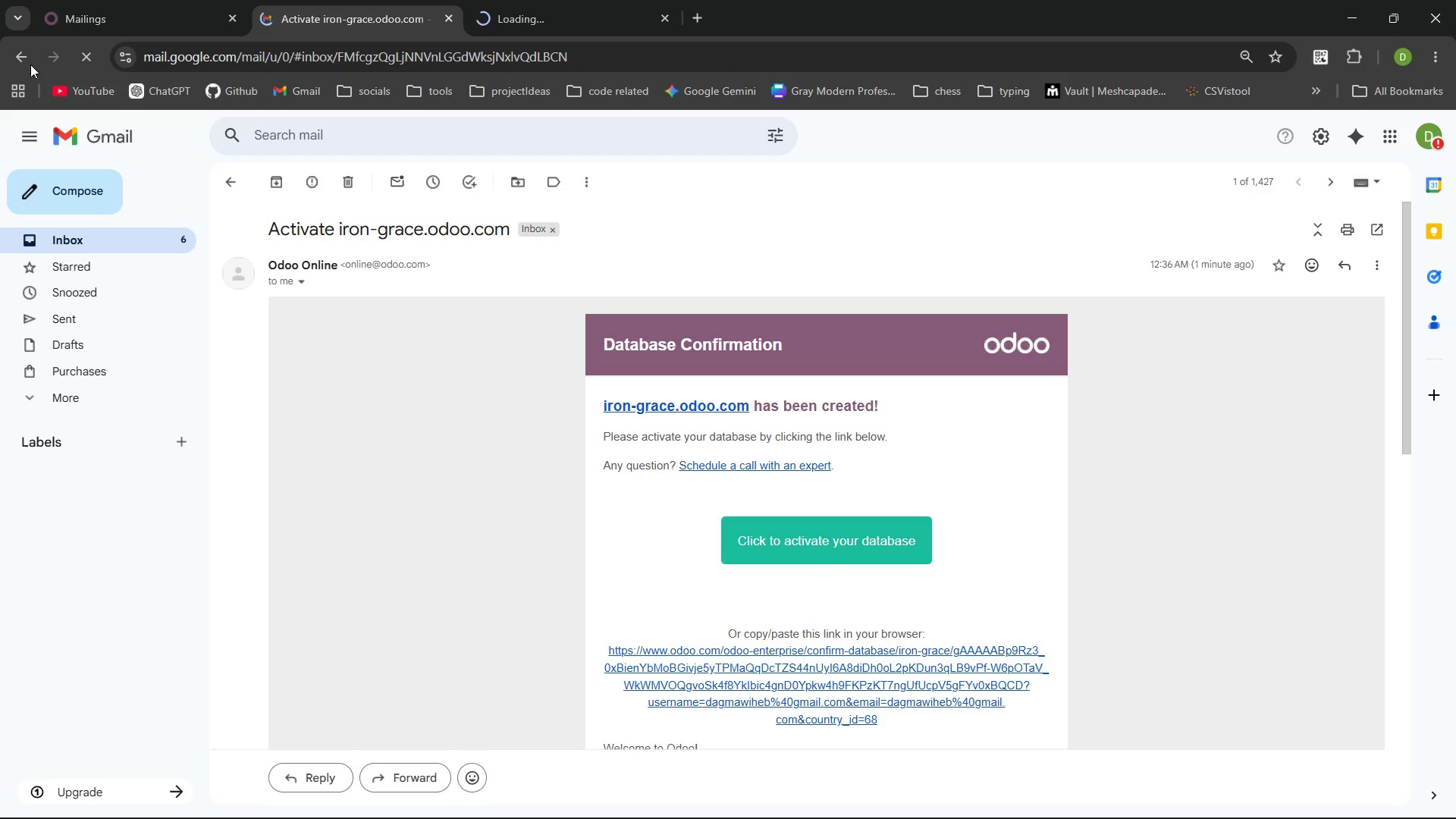 
left_click([30, 61])
 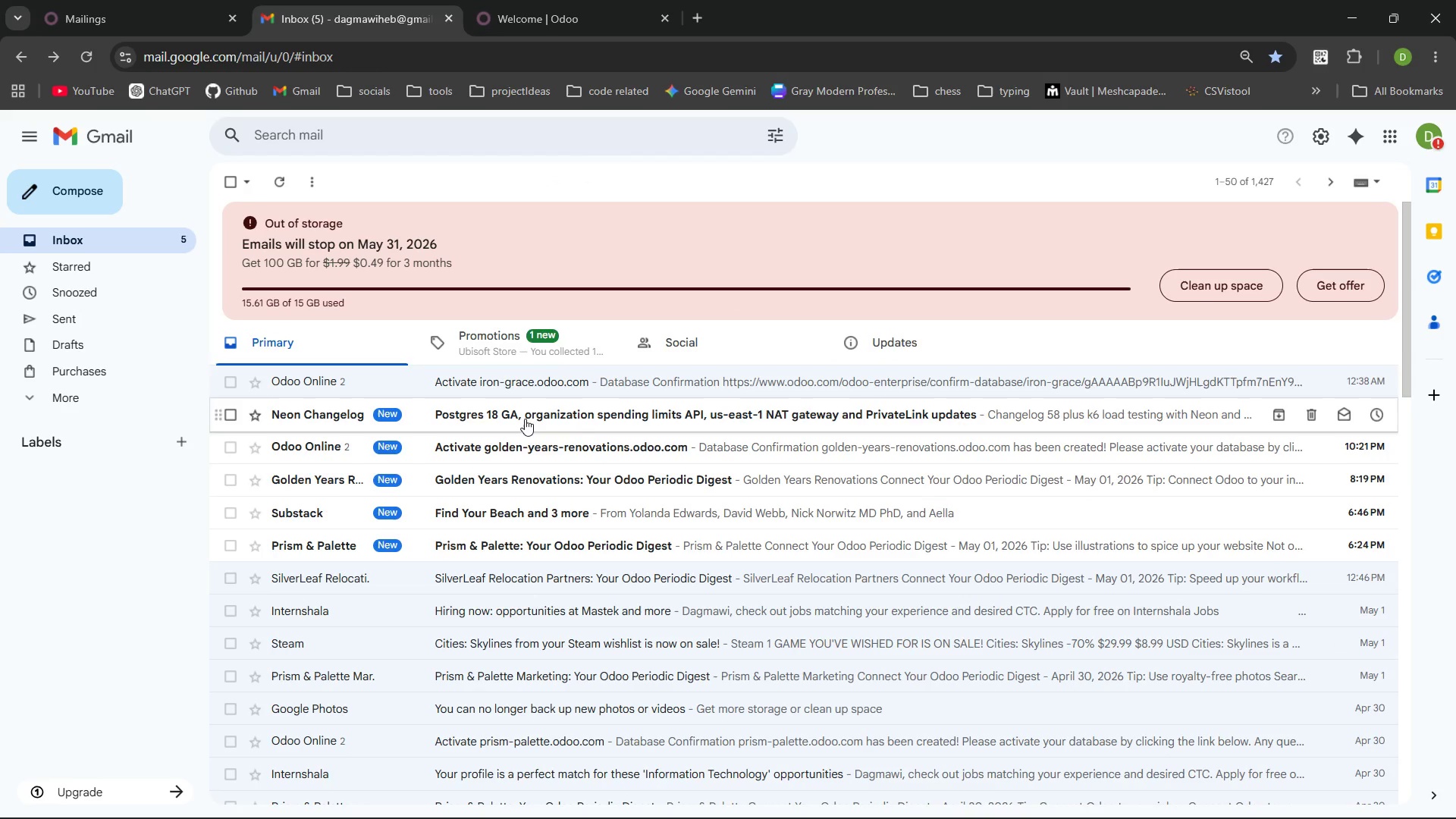 
wait(8.23)
 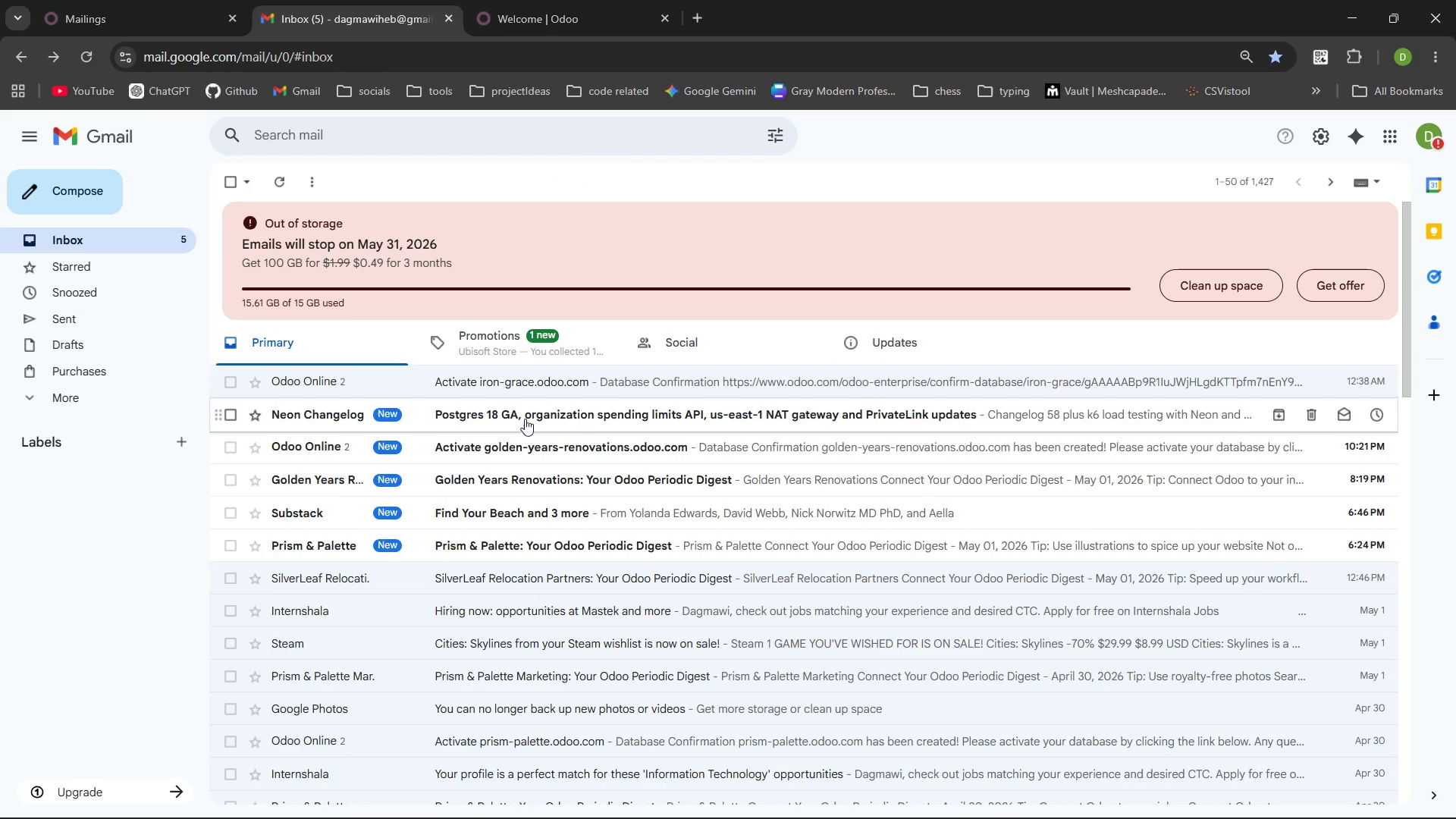 
left_click([225, 183])
 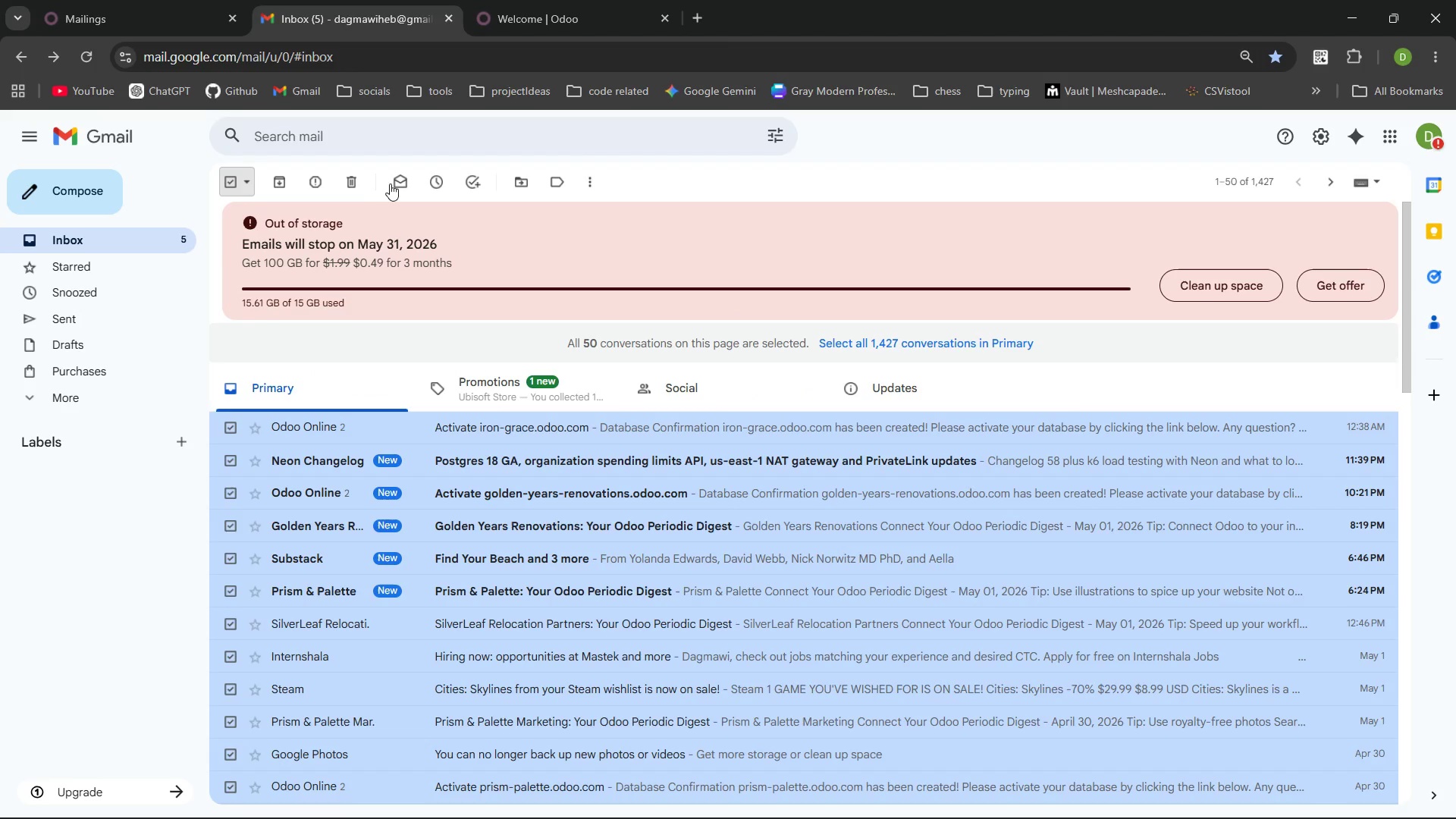 
left_click([398, 184])
 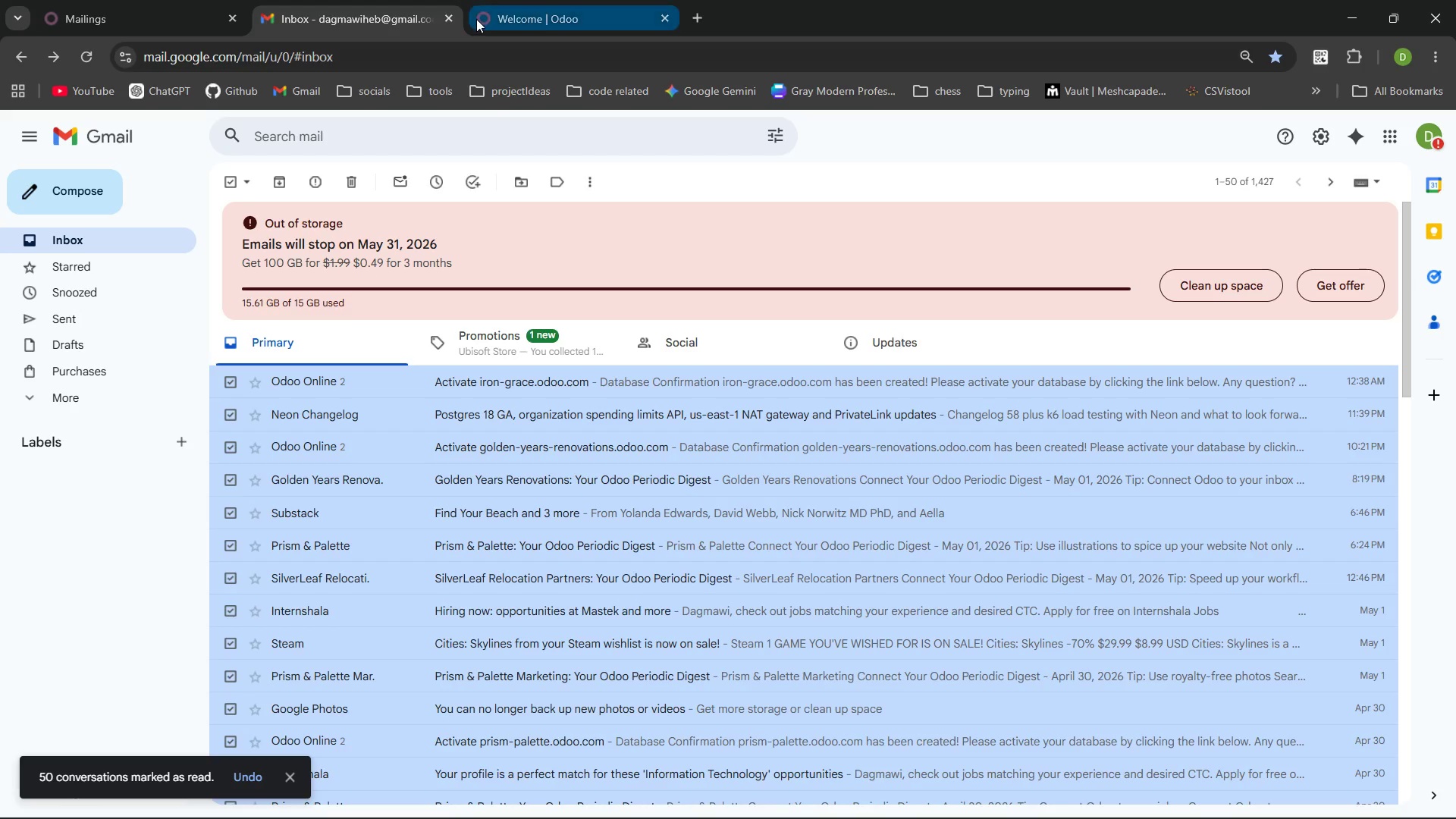 
left_click([476, 19])
 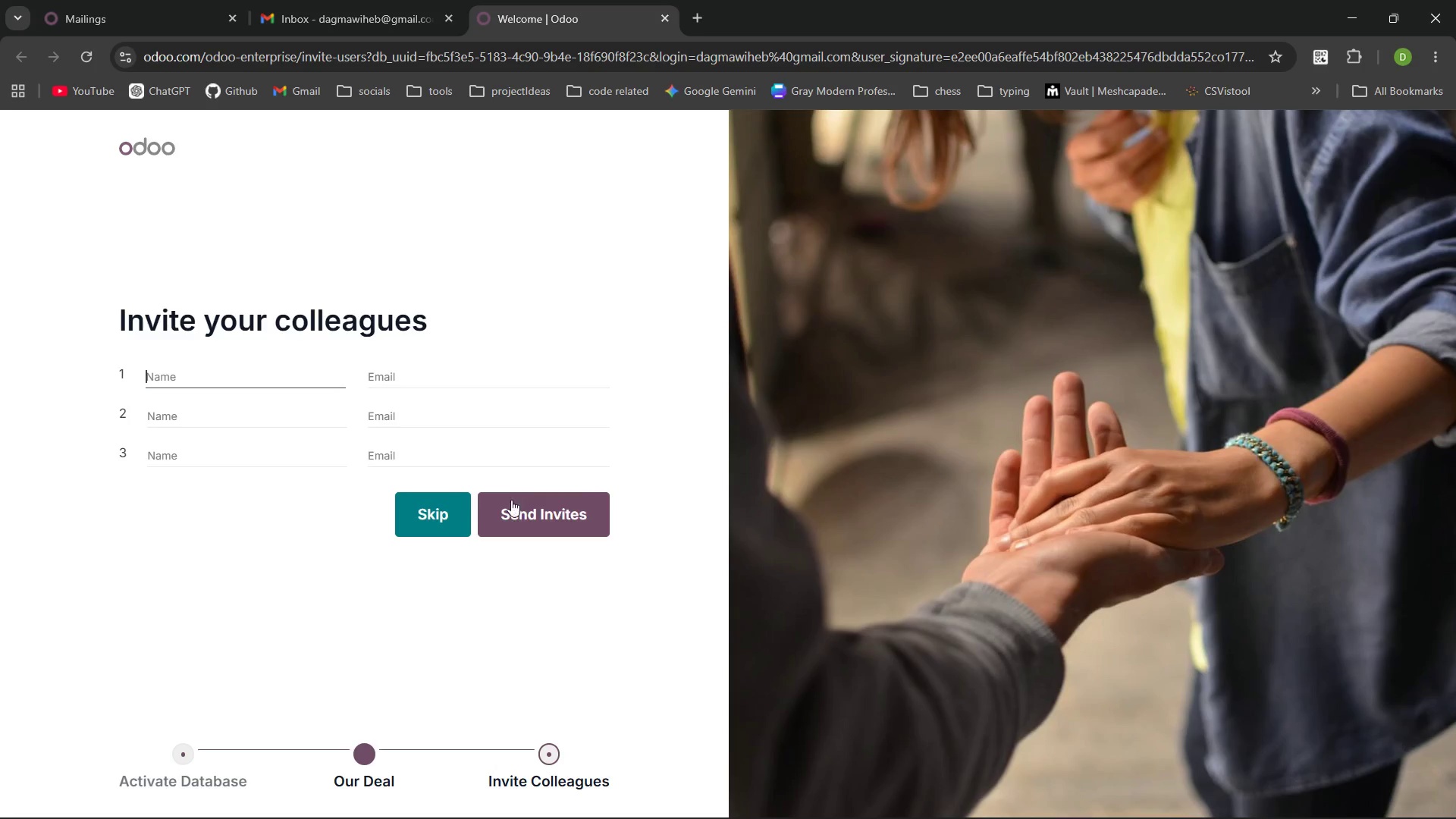 
left_click([435, 509])
 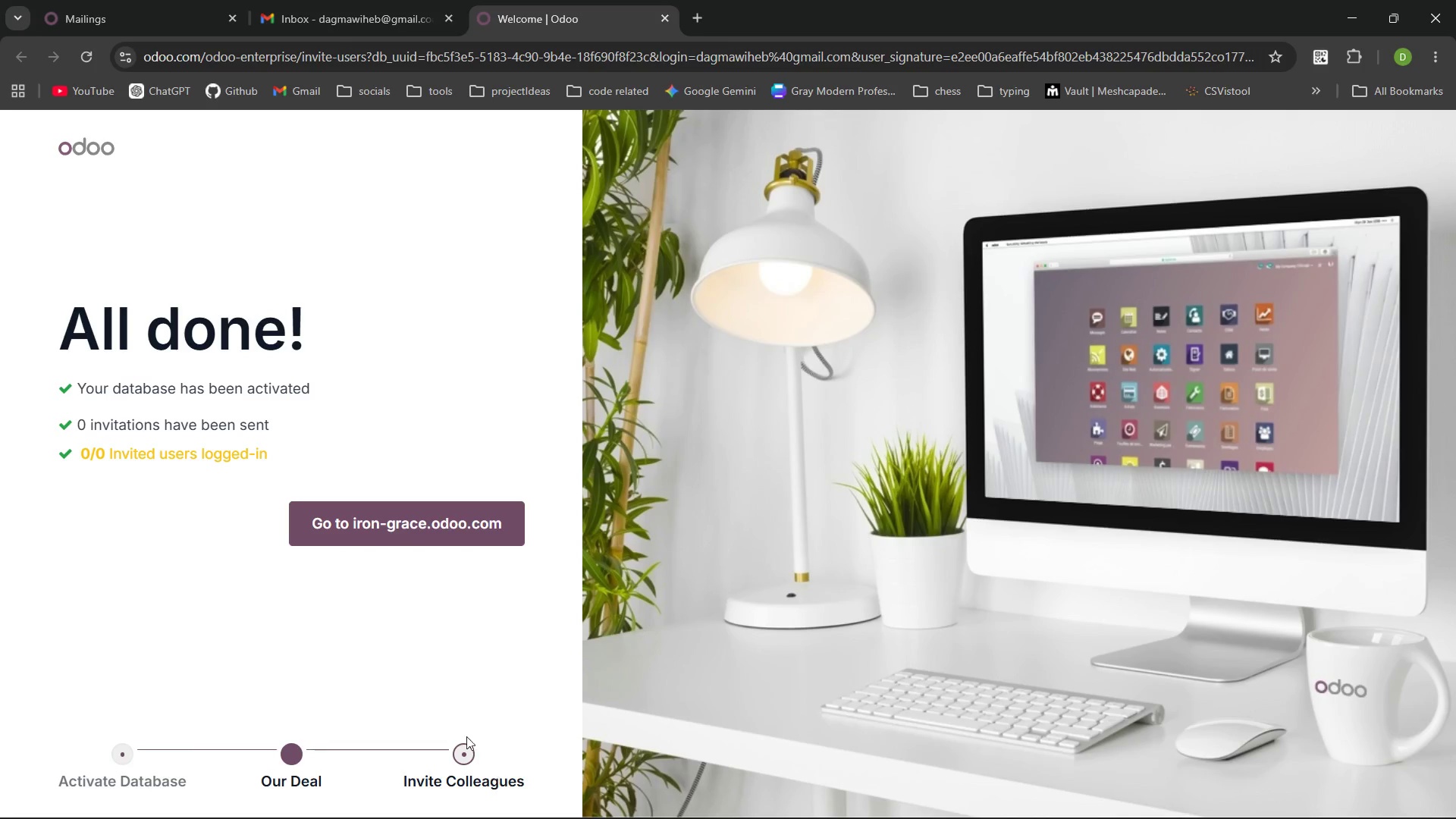 
left_click([448, 535])
 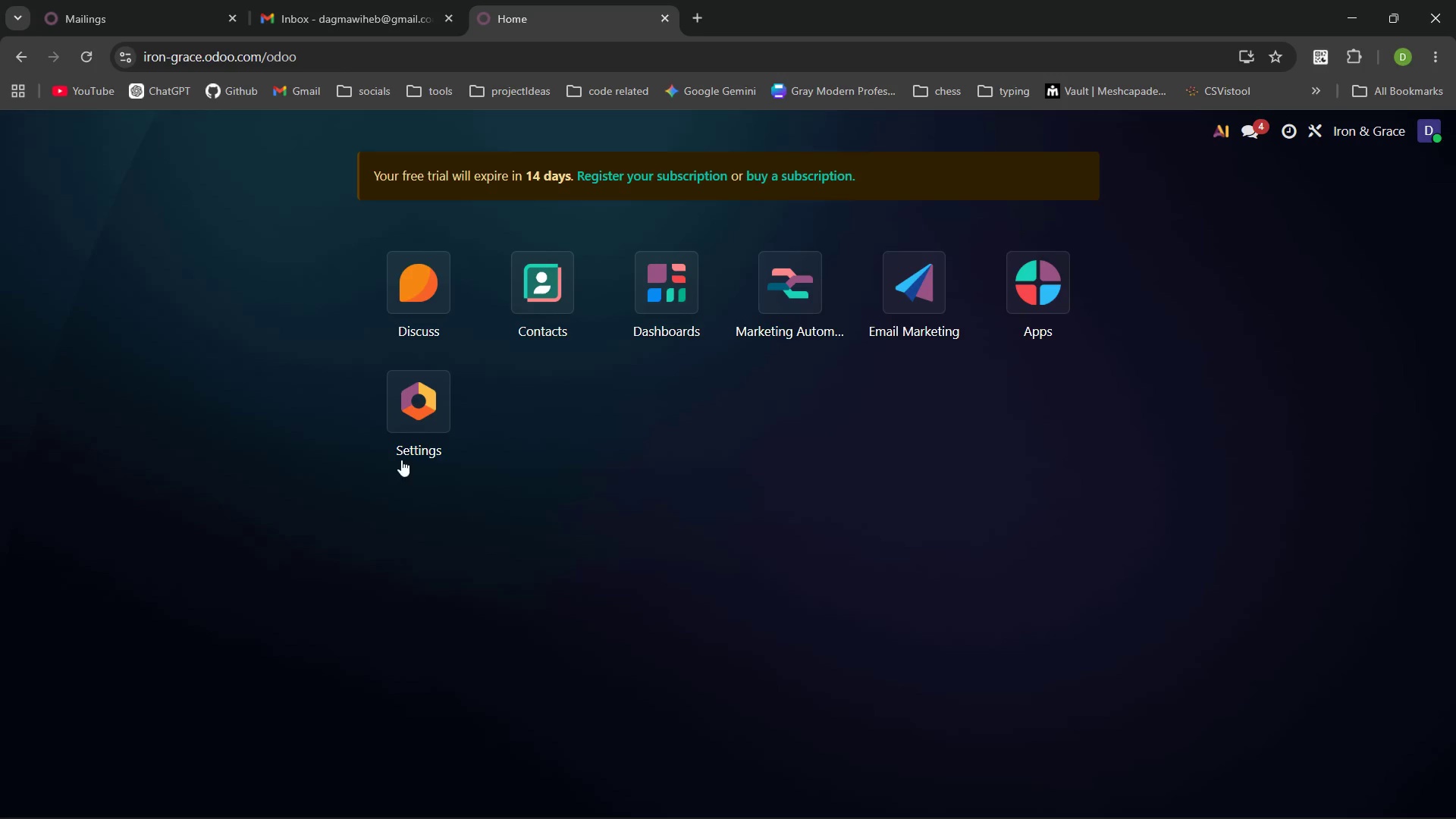 
left_click([141, 32])
 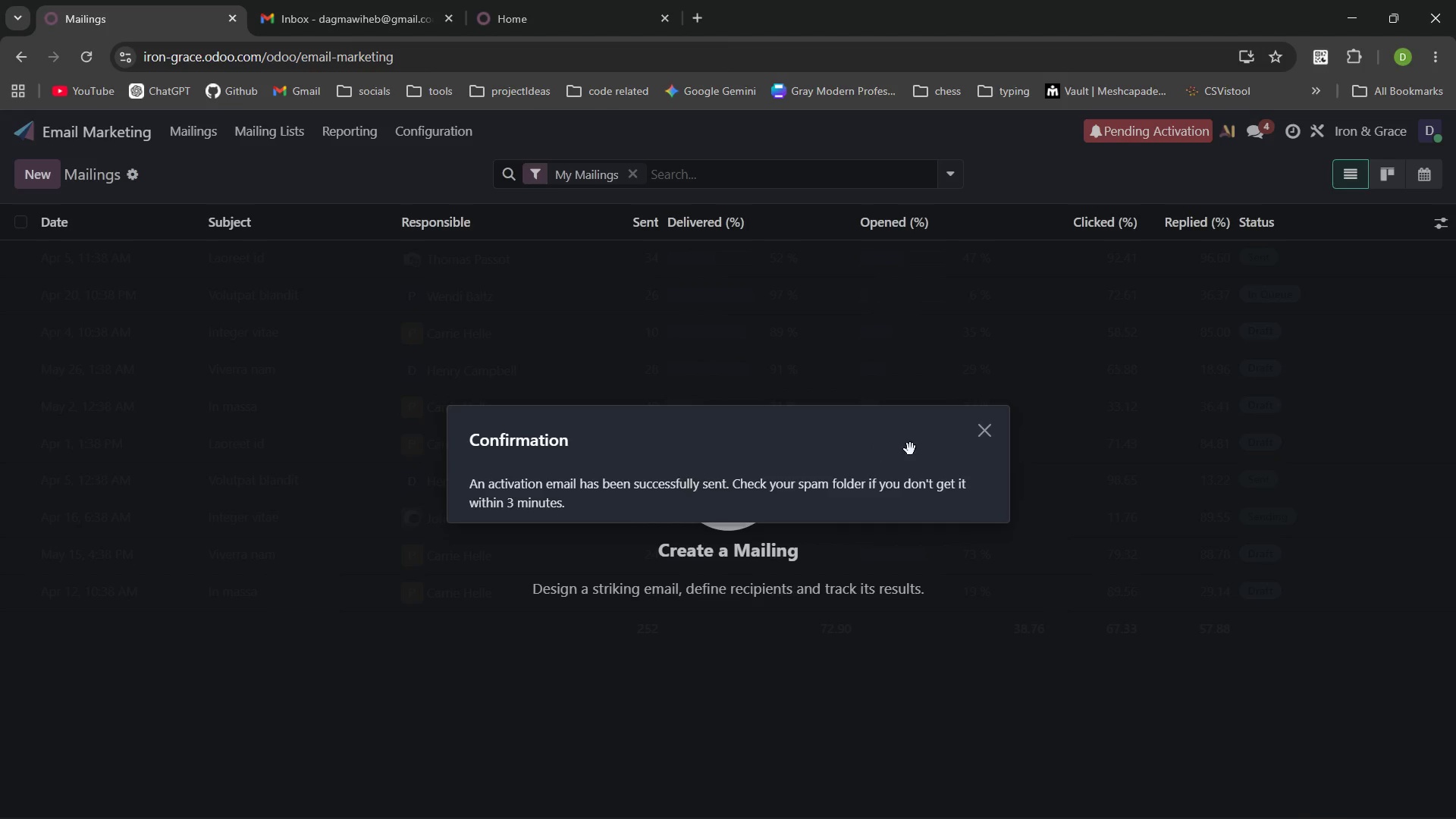 
wait(5.12)
 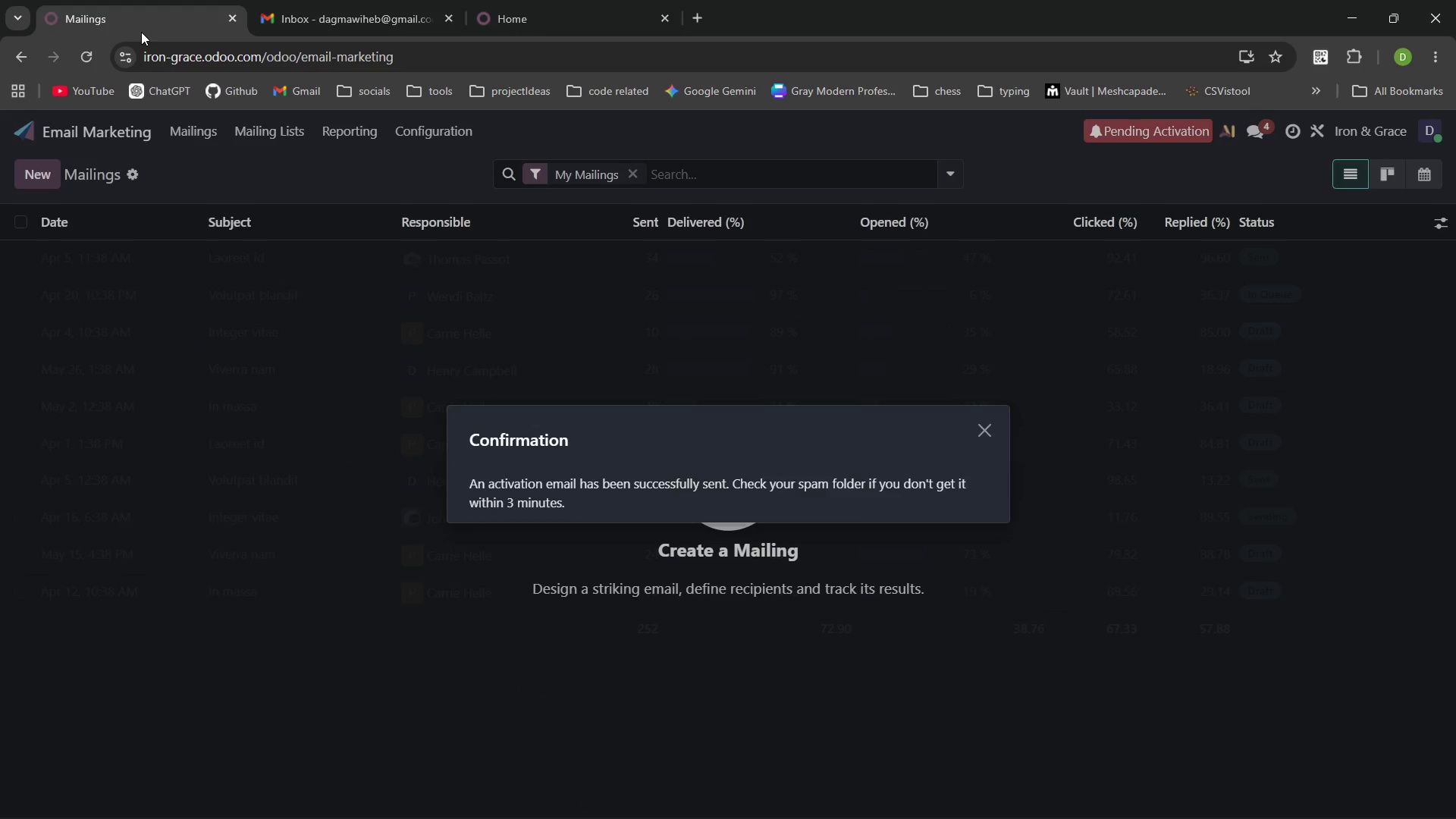 
left_click([89, 58])
 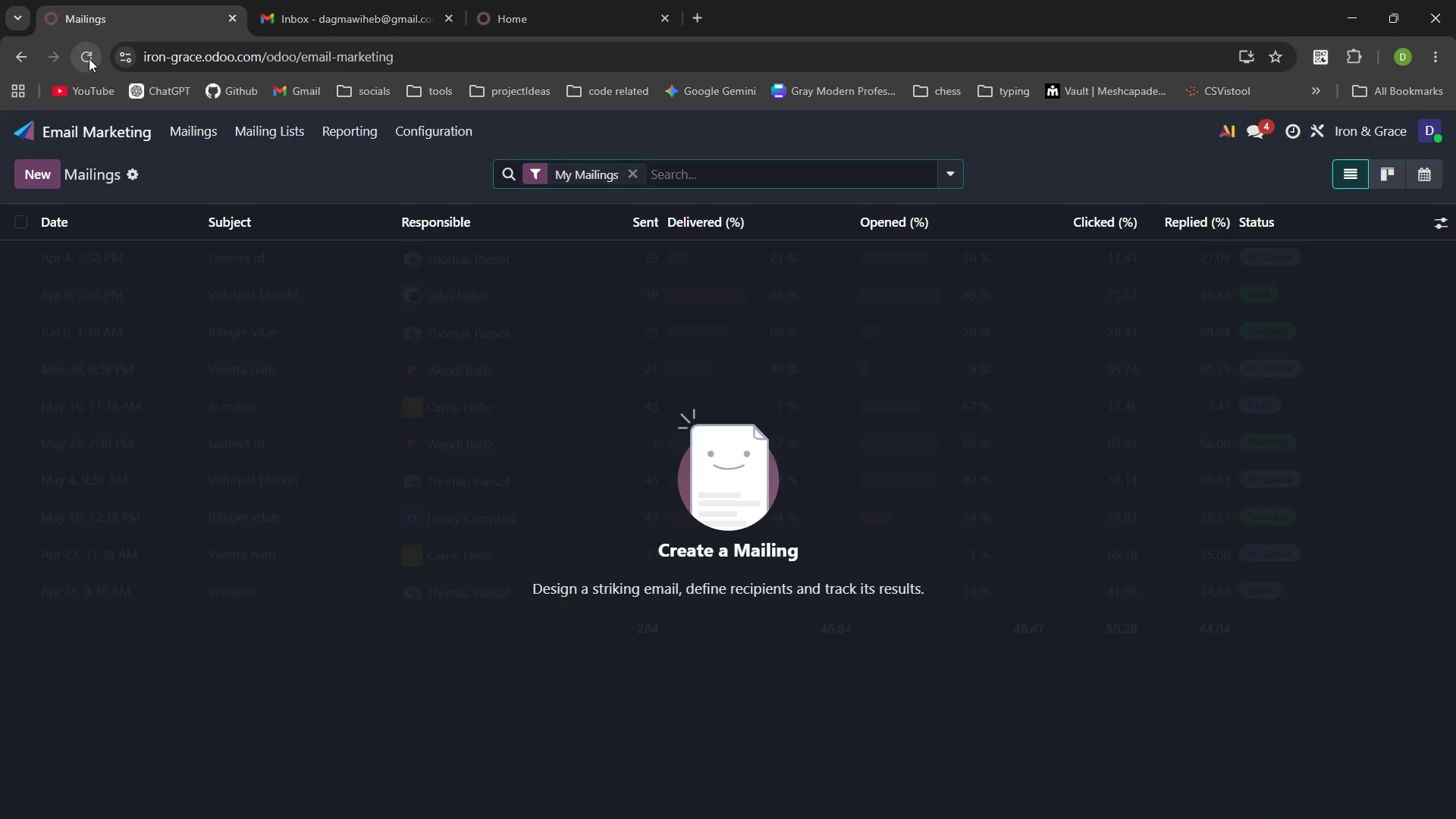 
wait(57.99)
 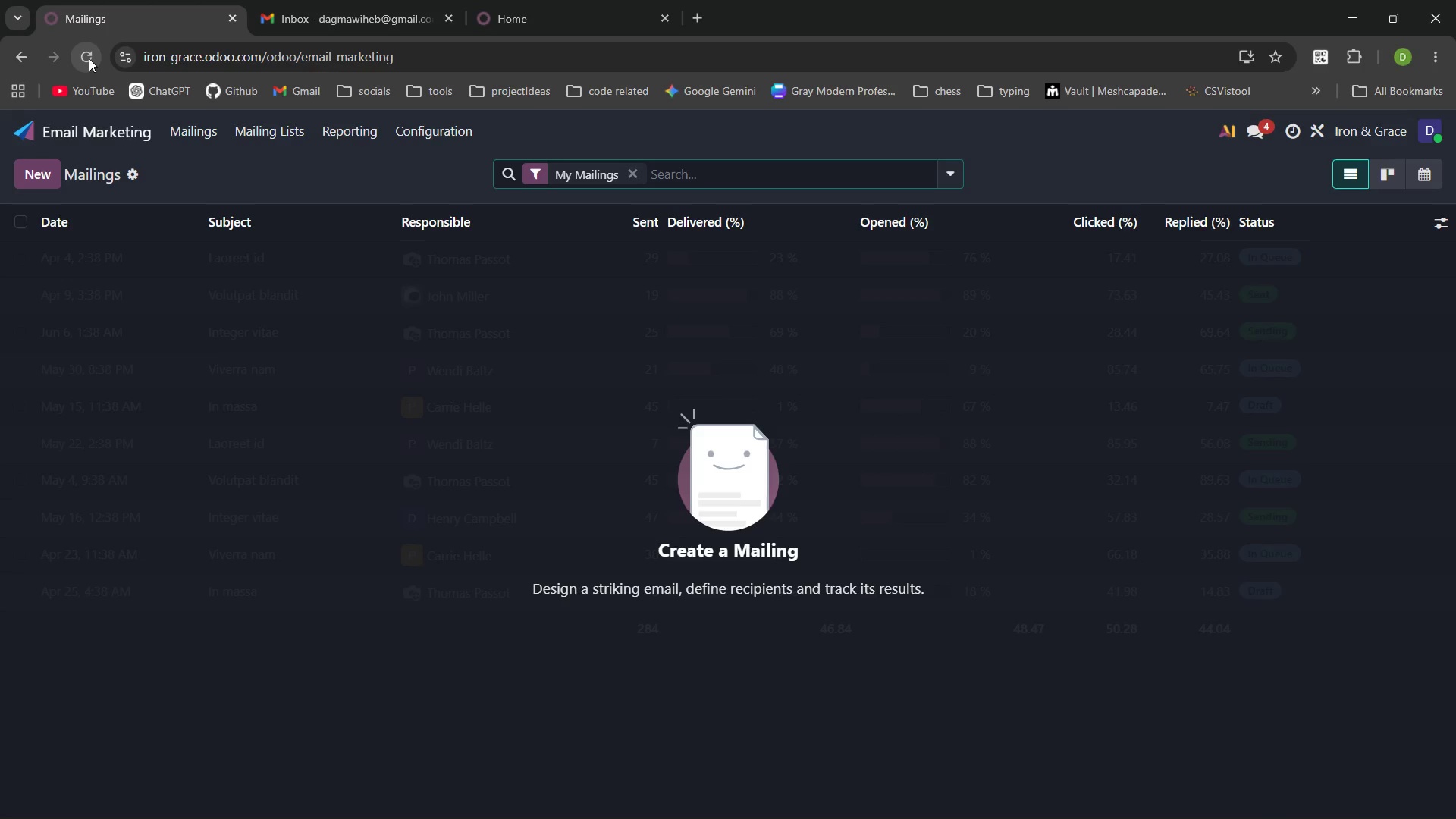 
left_click([99, 122])
 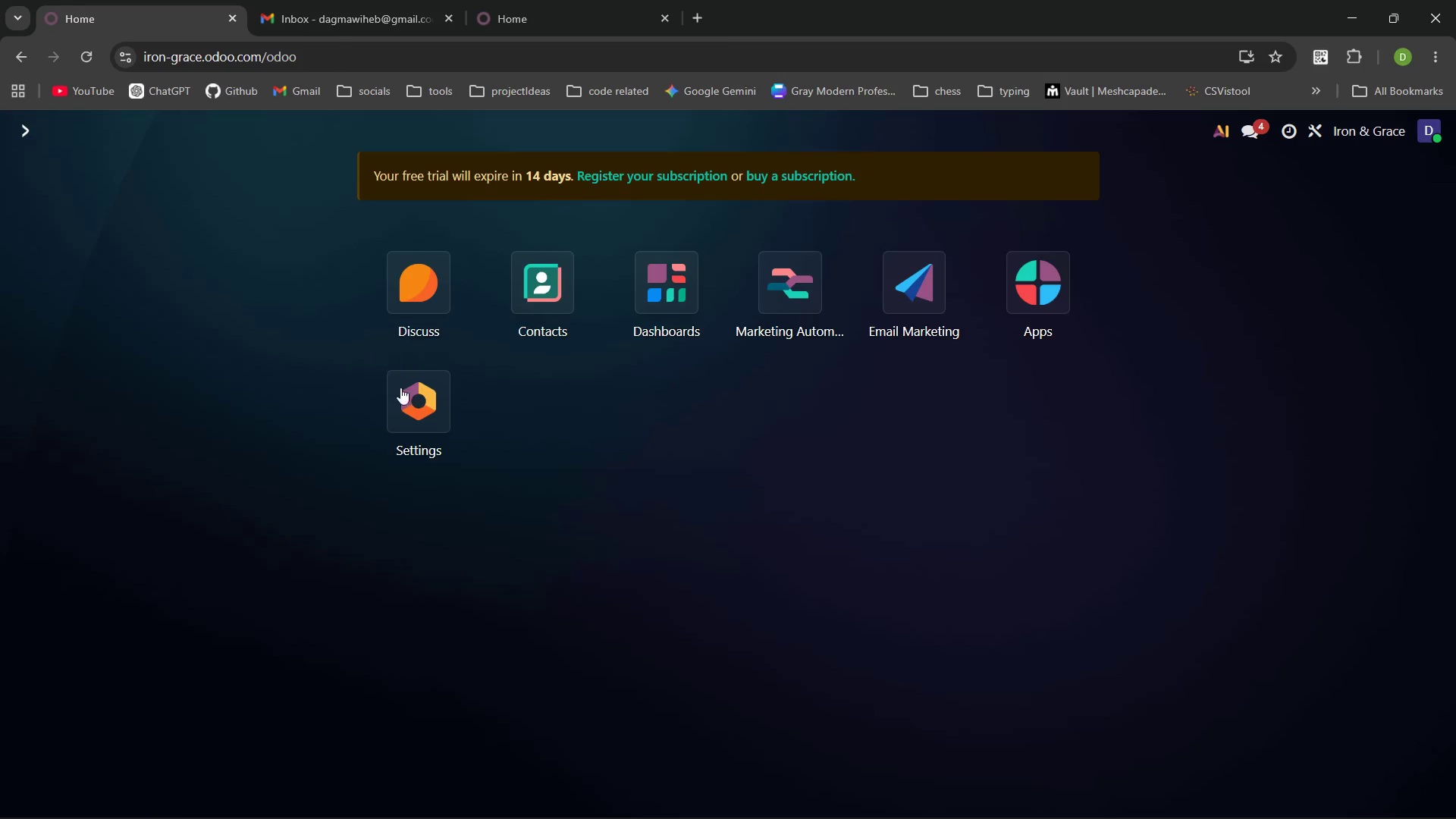 
left_click([401, 405])
 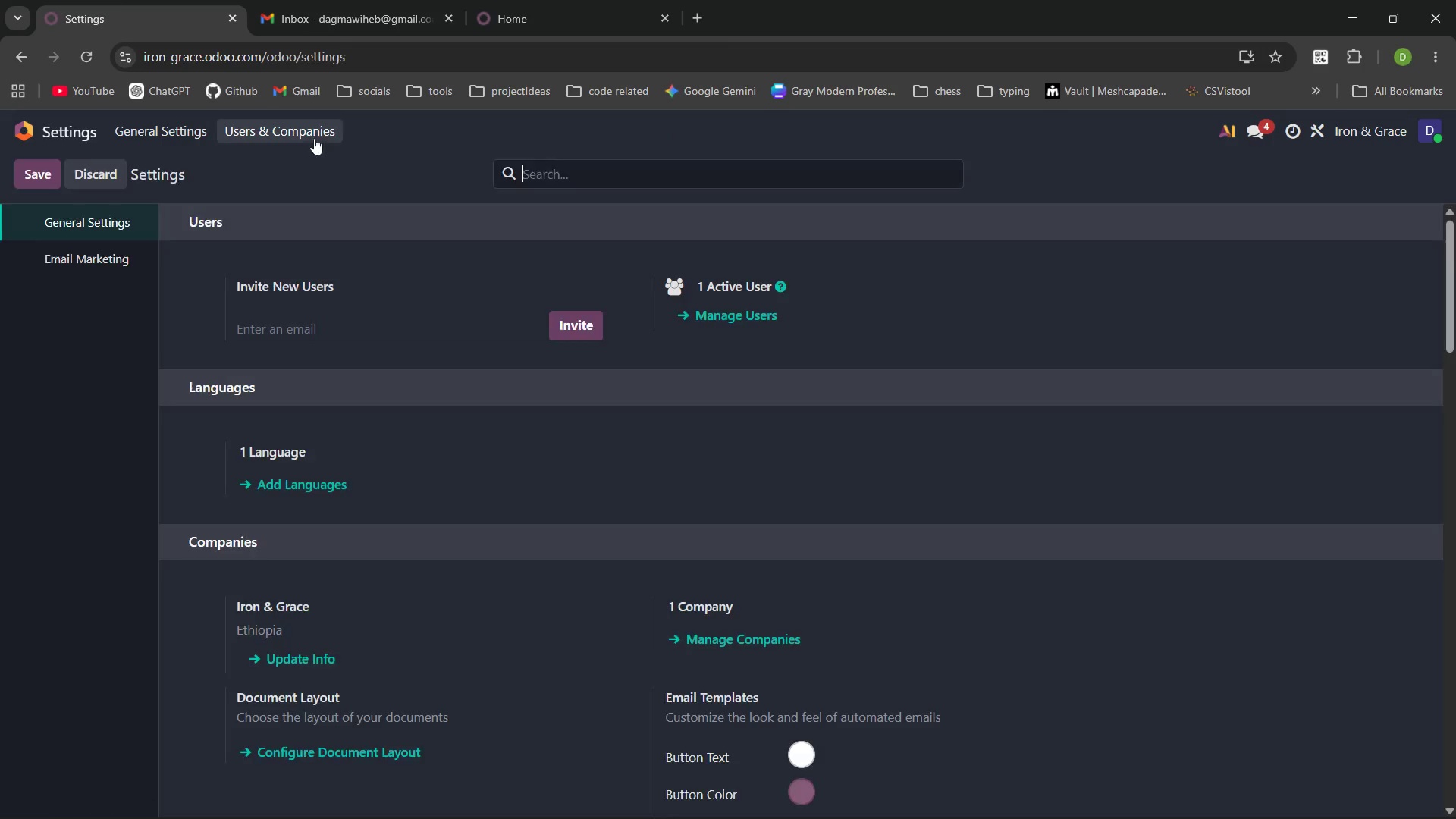 
left_click([305, 136])
 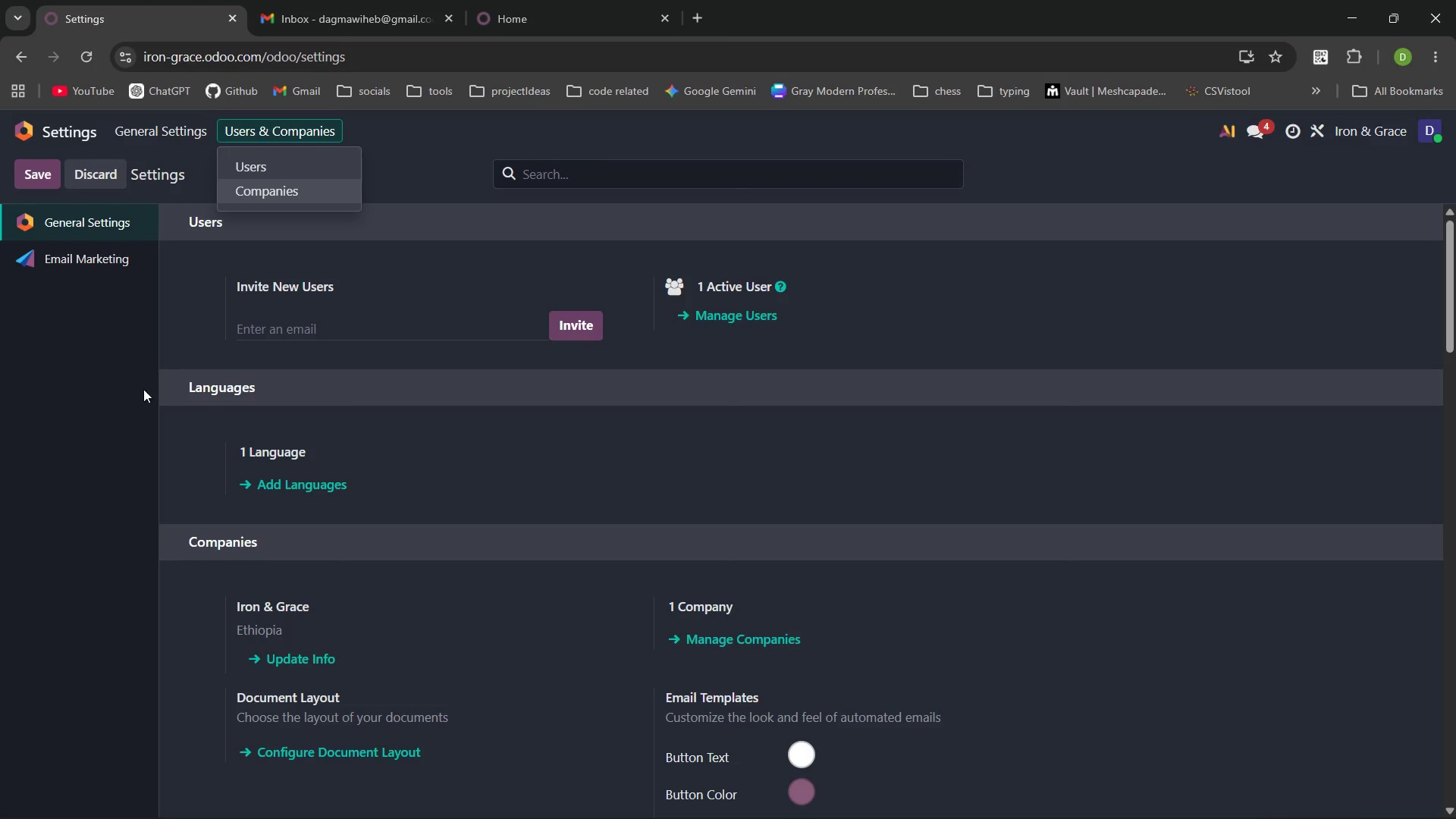 
left_click([126, 394])
 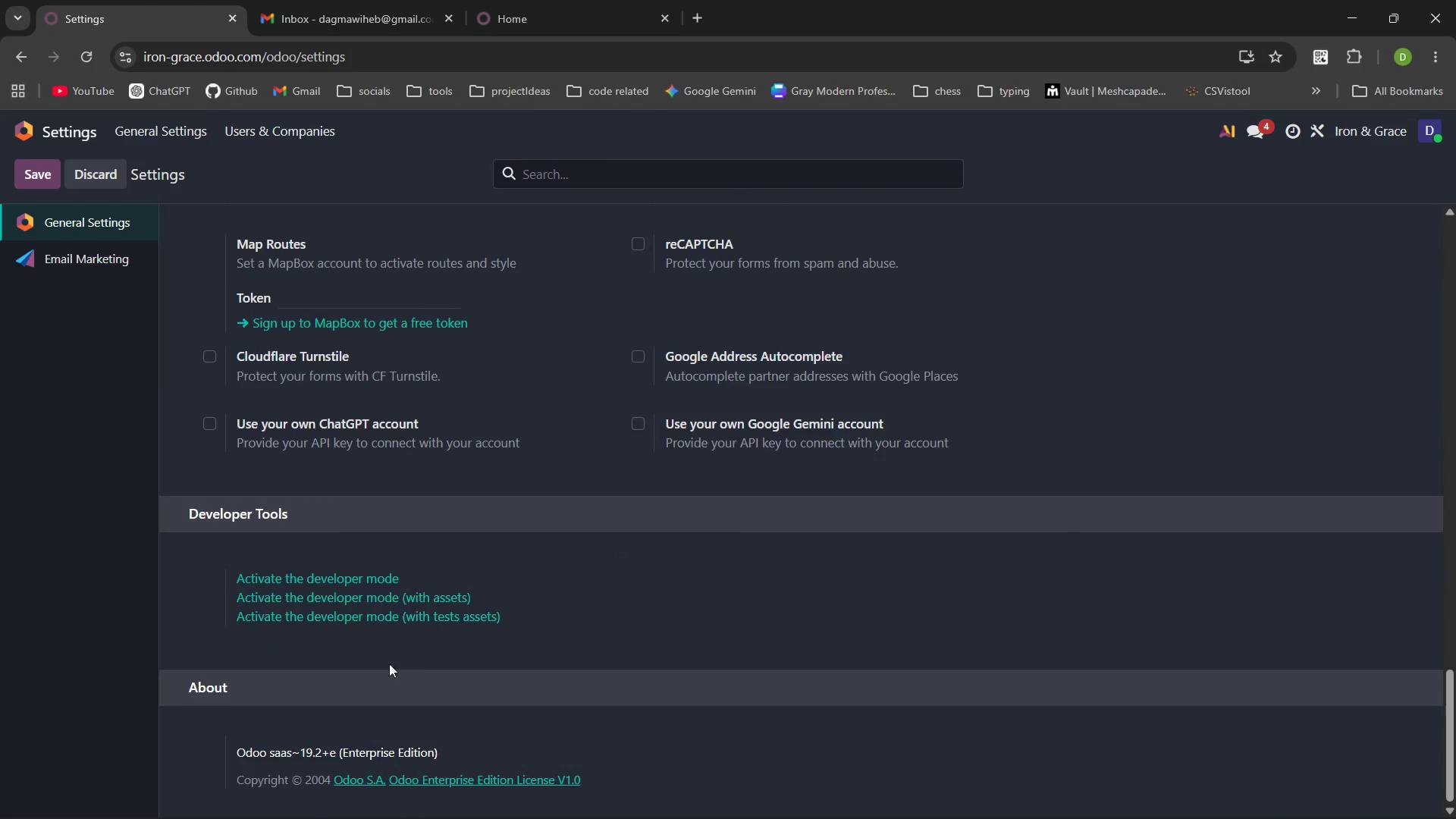 
left_click([371, 578])
 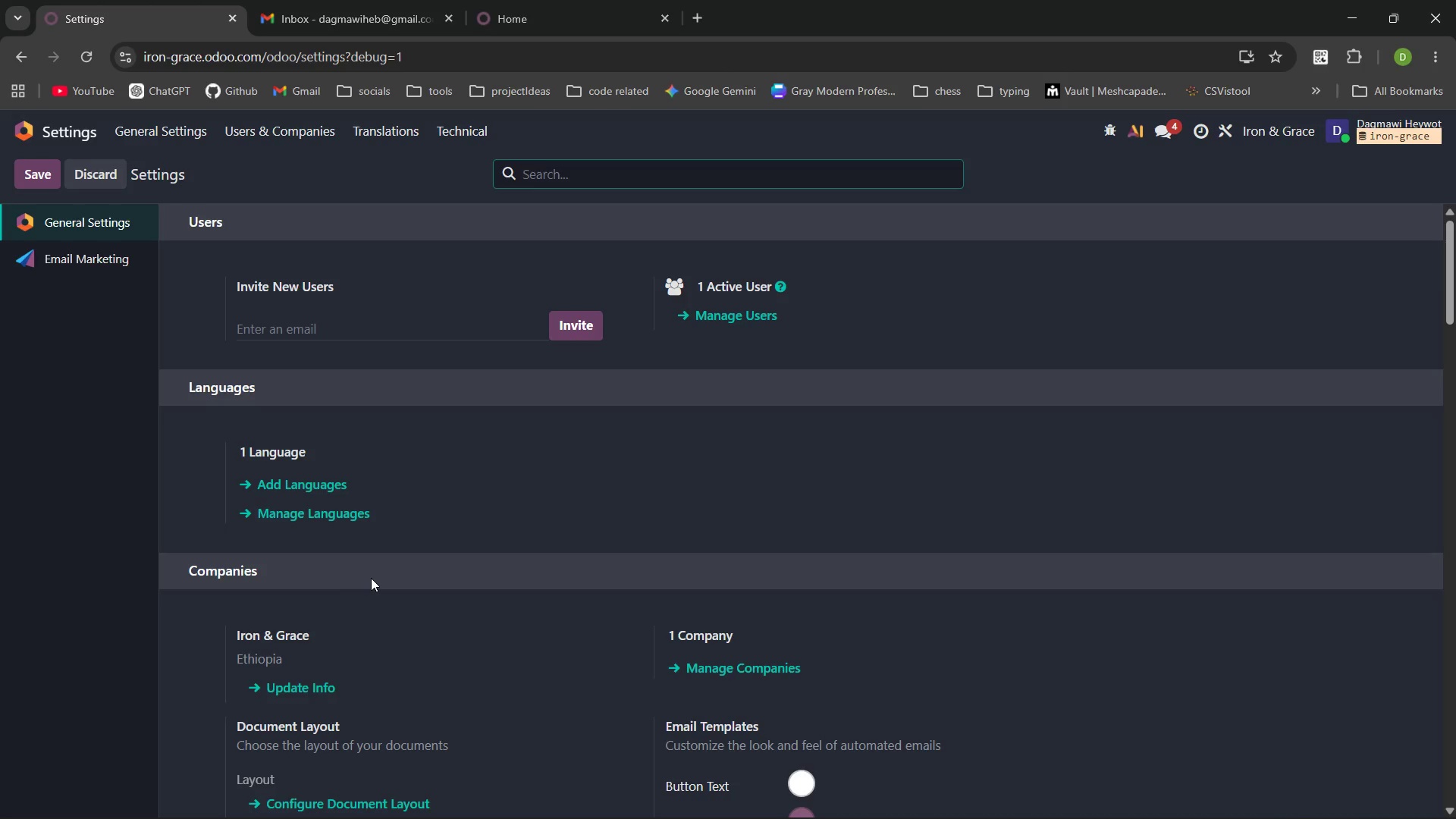 
wait(104.14)
 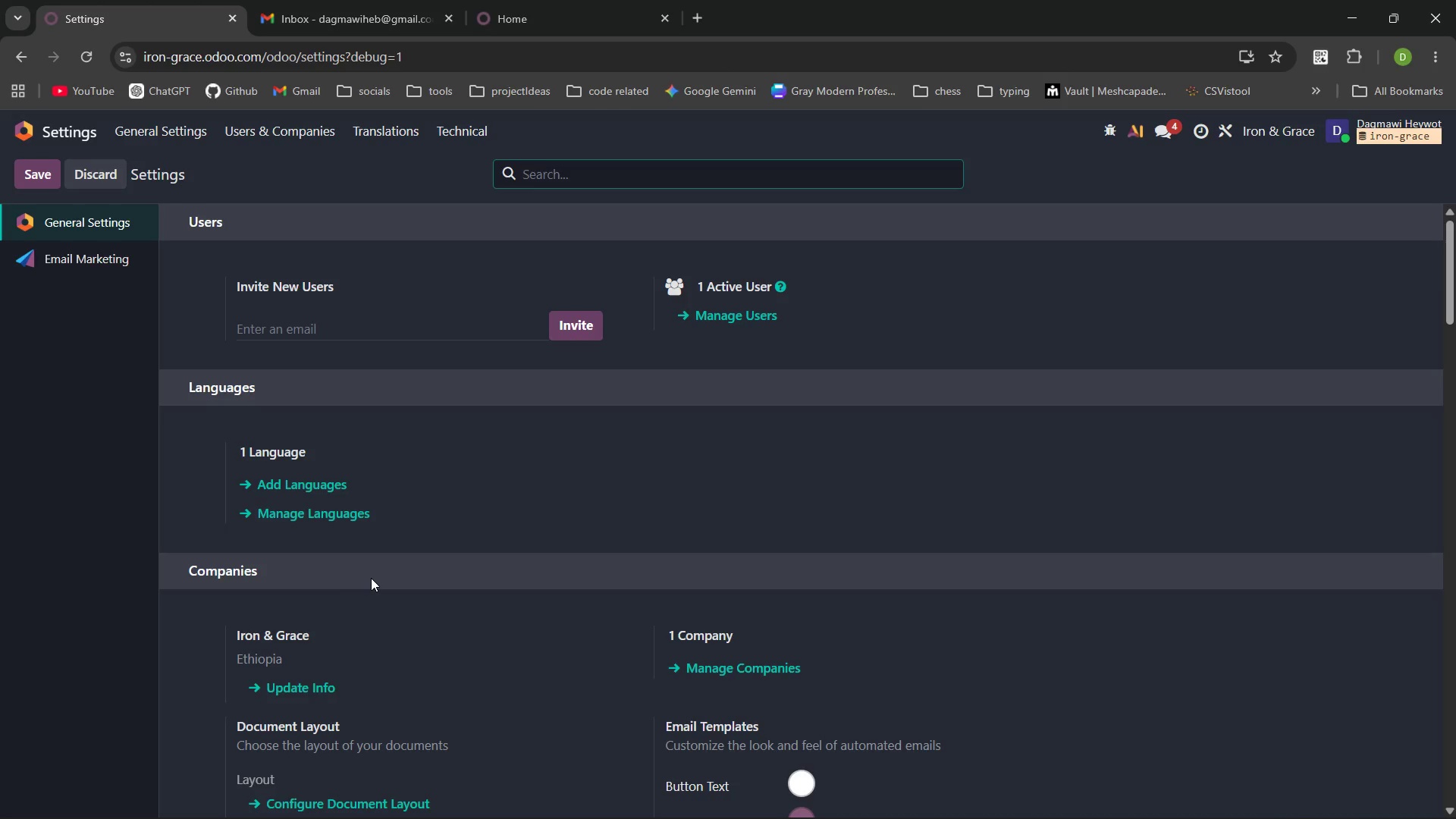 
left_click([463, 125])
 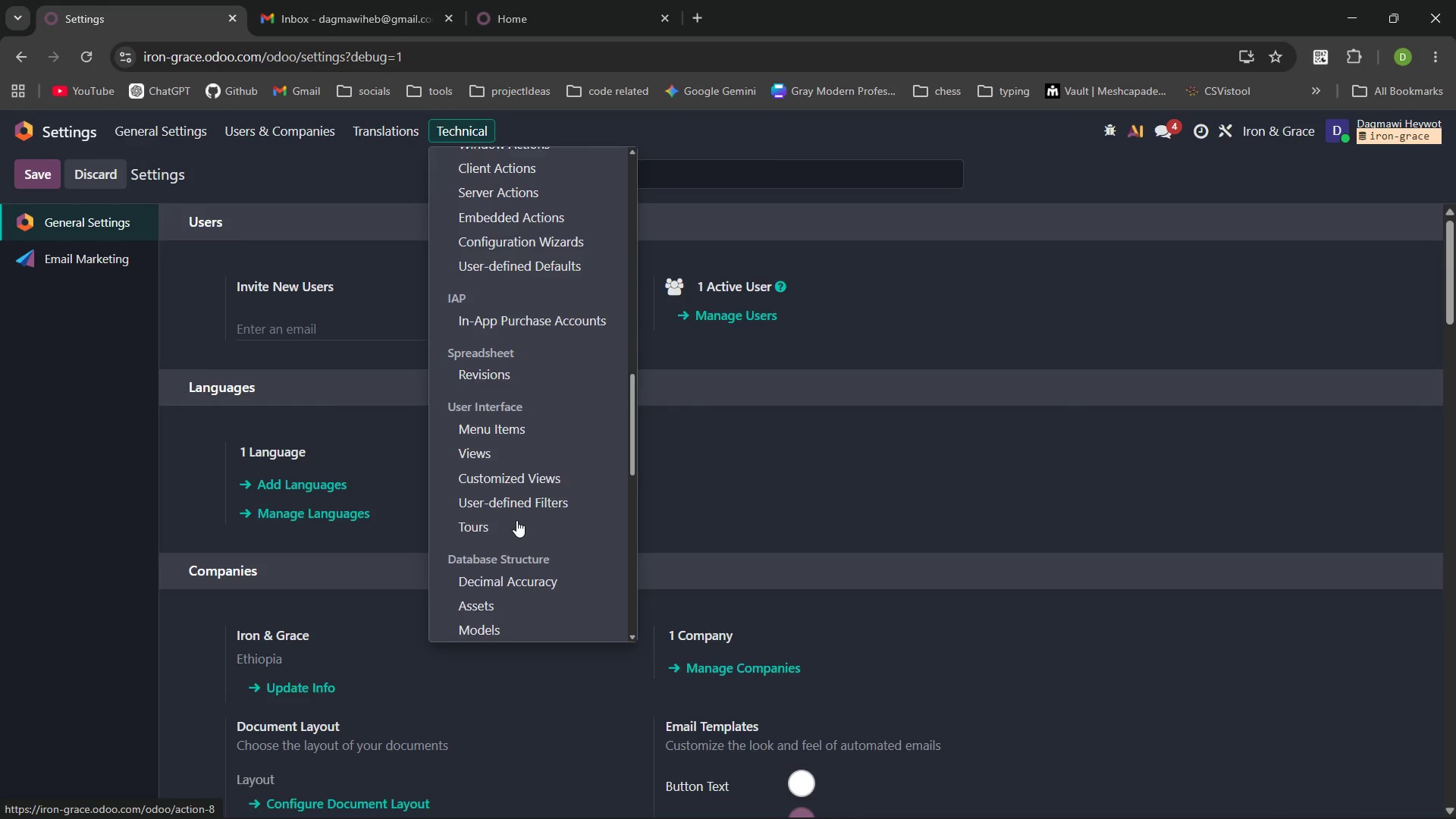 
wait(5.31)
 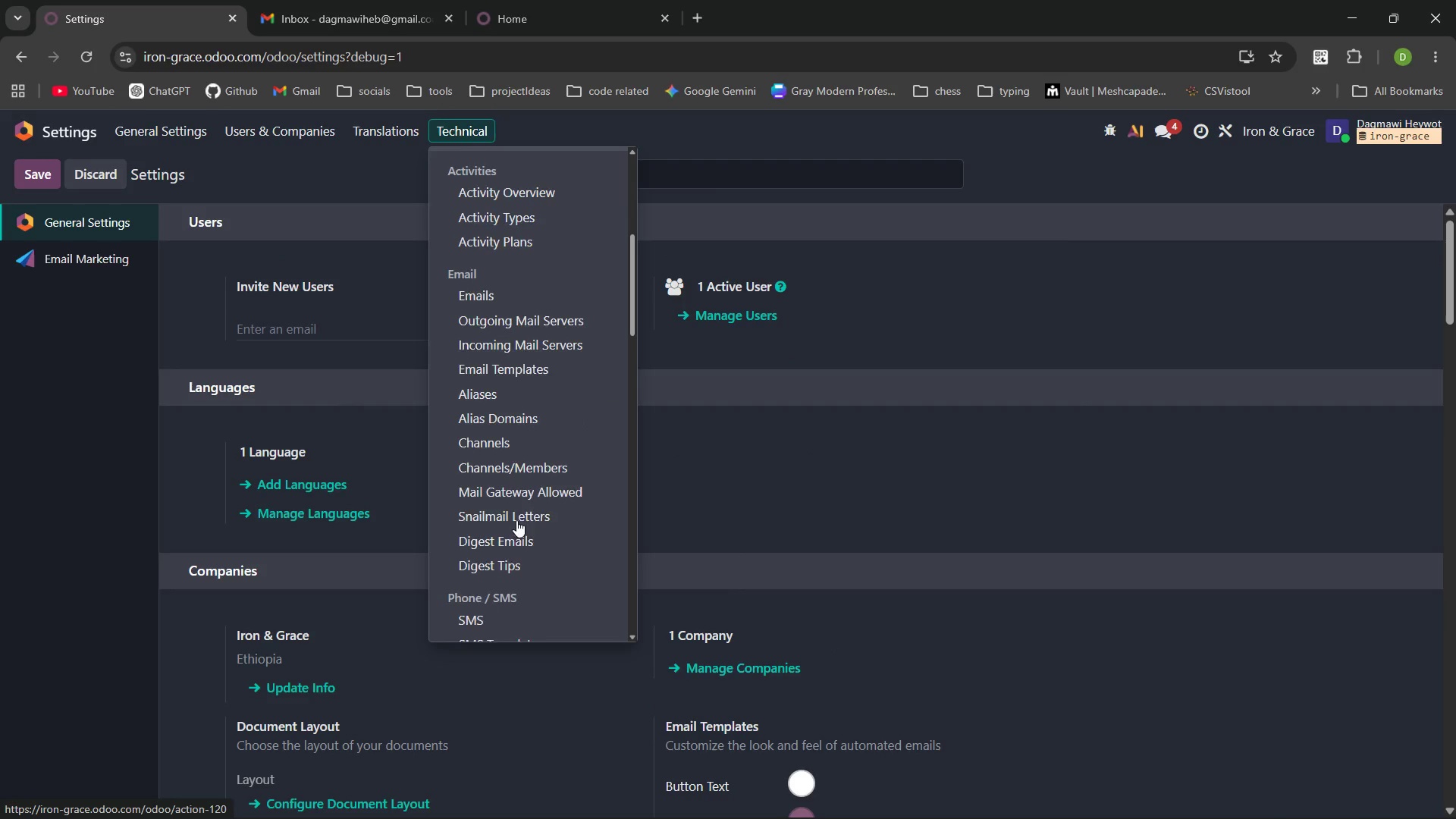 
left_click([488, 538])
 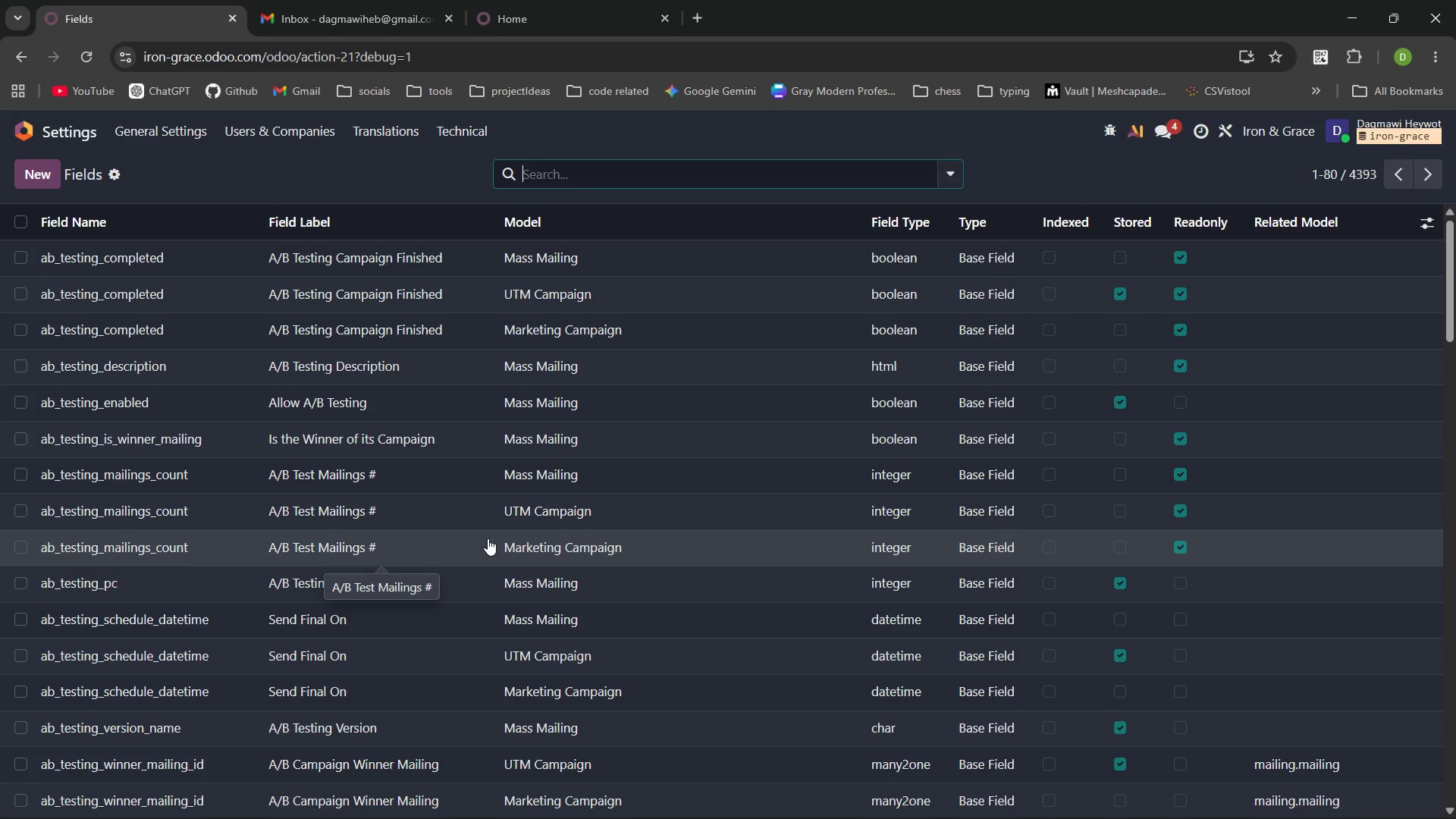 
wait(71.55)
 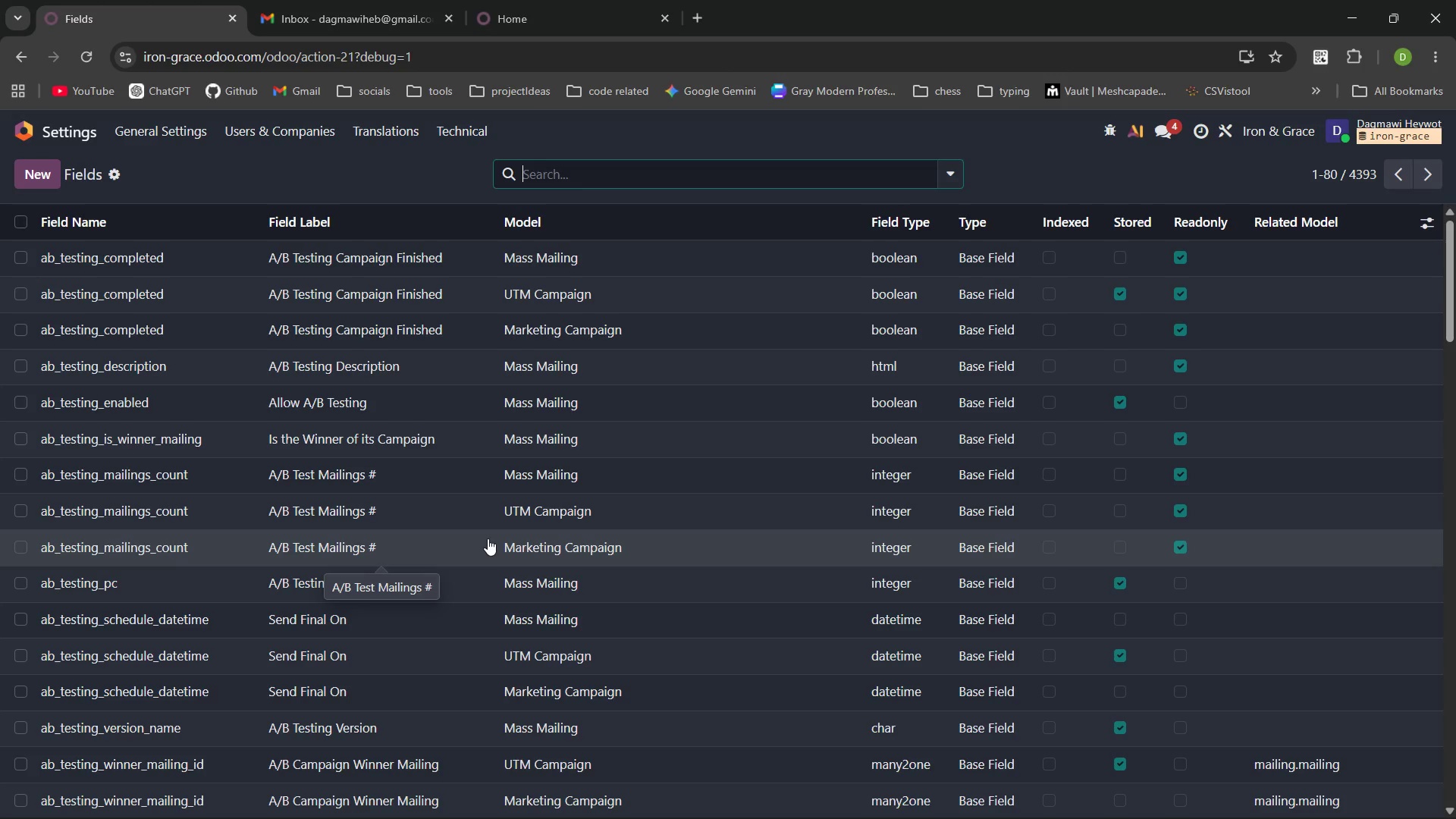 
left_click([43, 173])
 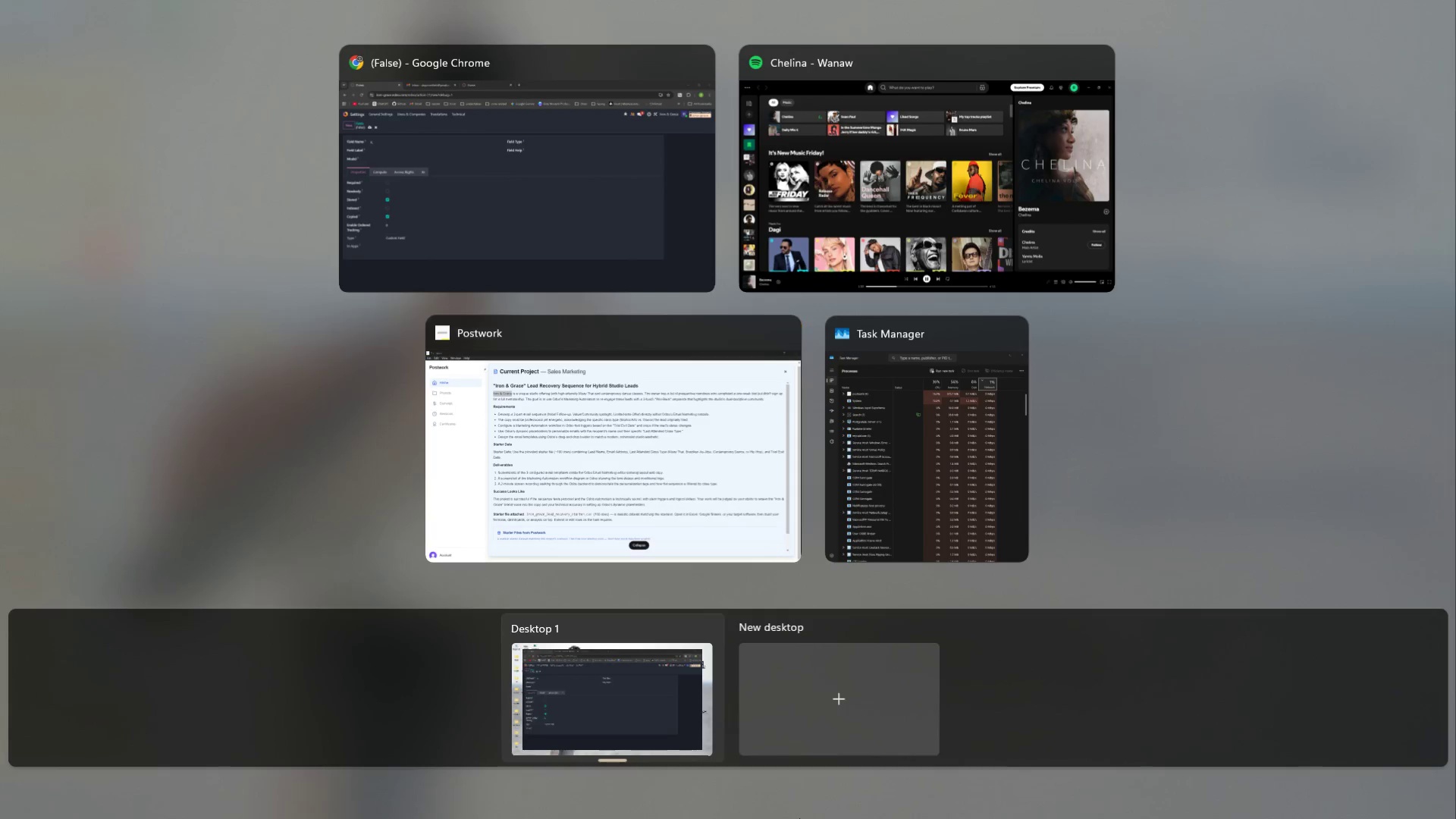 
wait(5.77)
 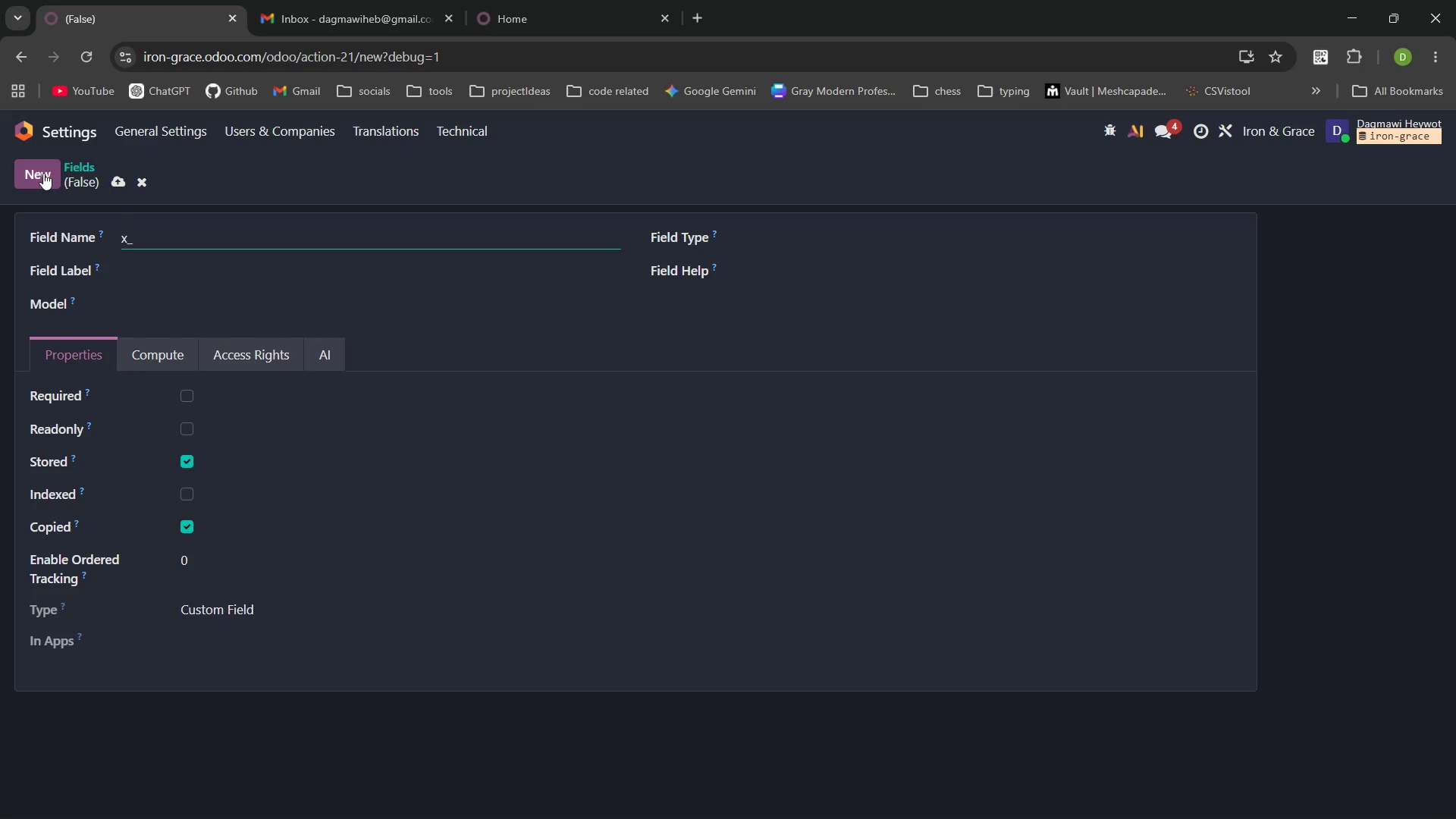 
left_click([585, 796])
 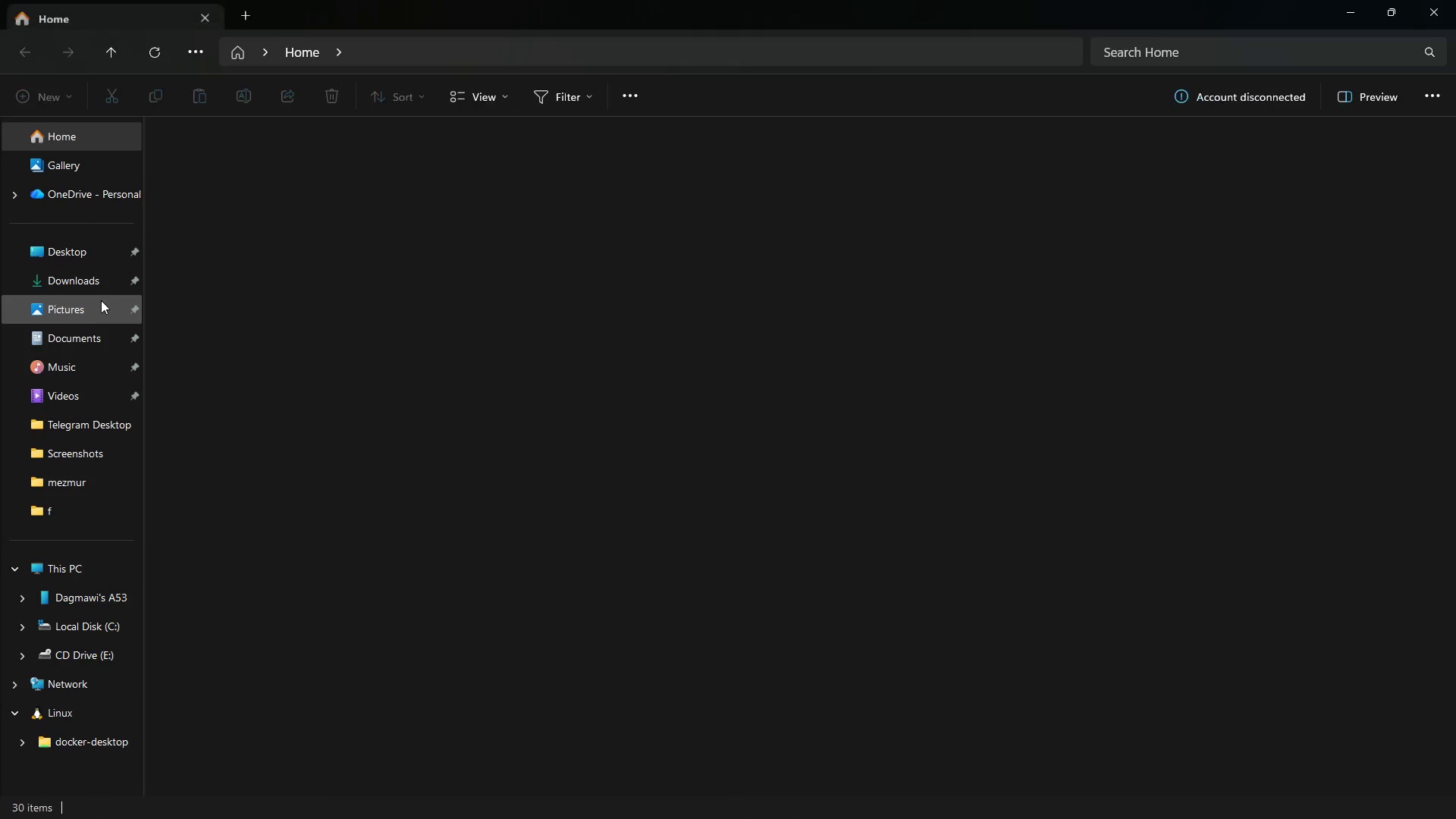 
left_click([92, 287])
 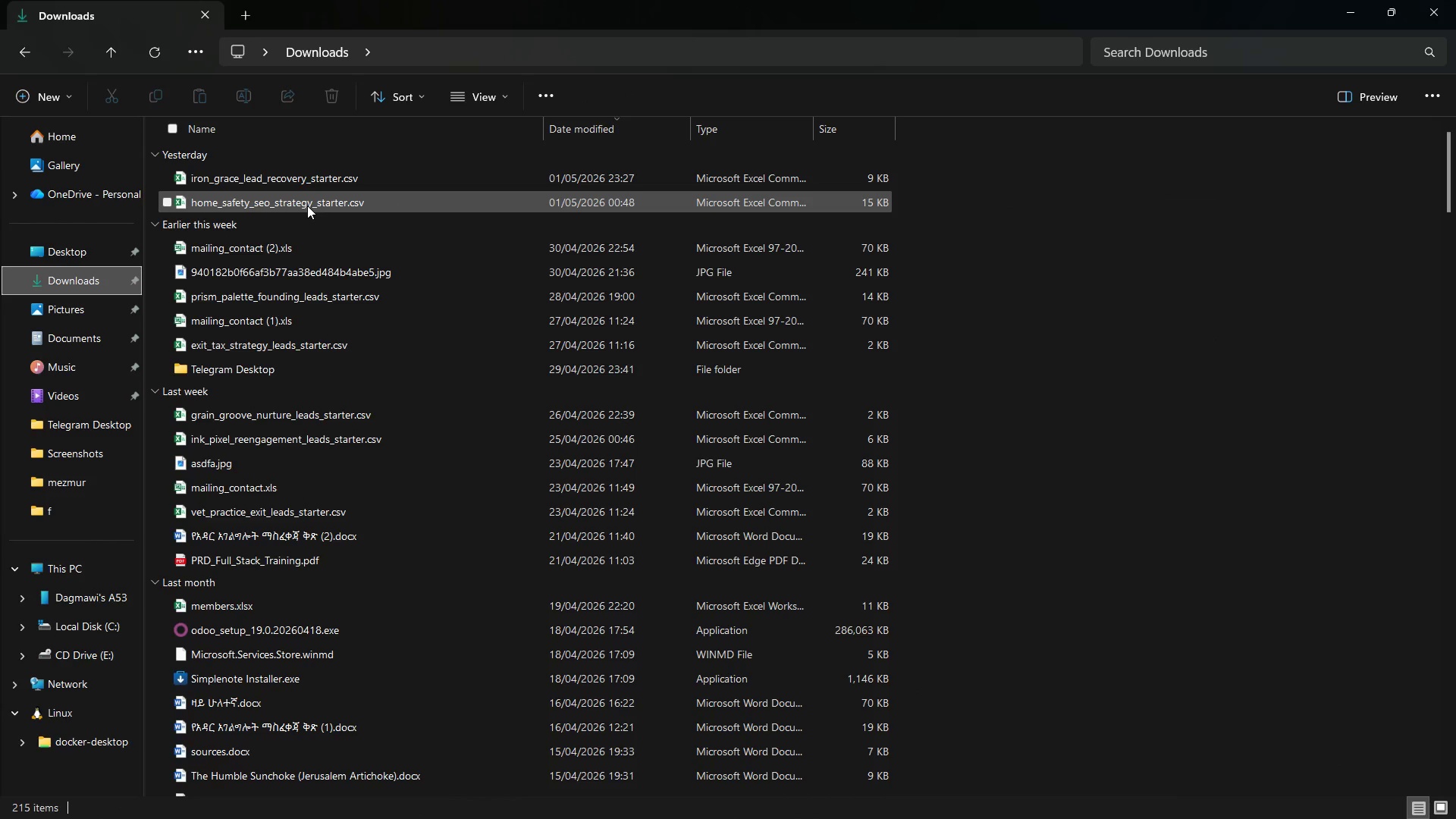 
mouse_move([311, 277])
 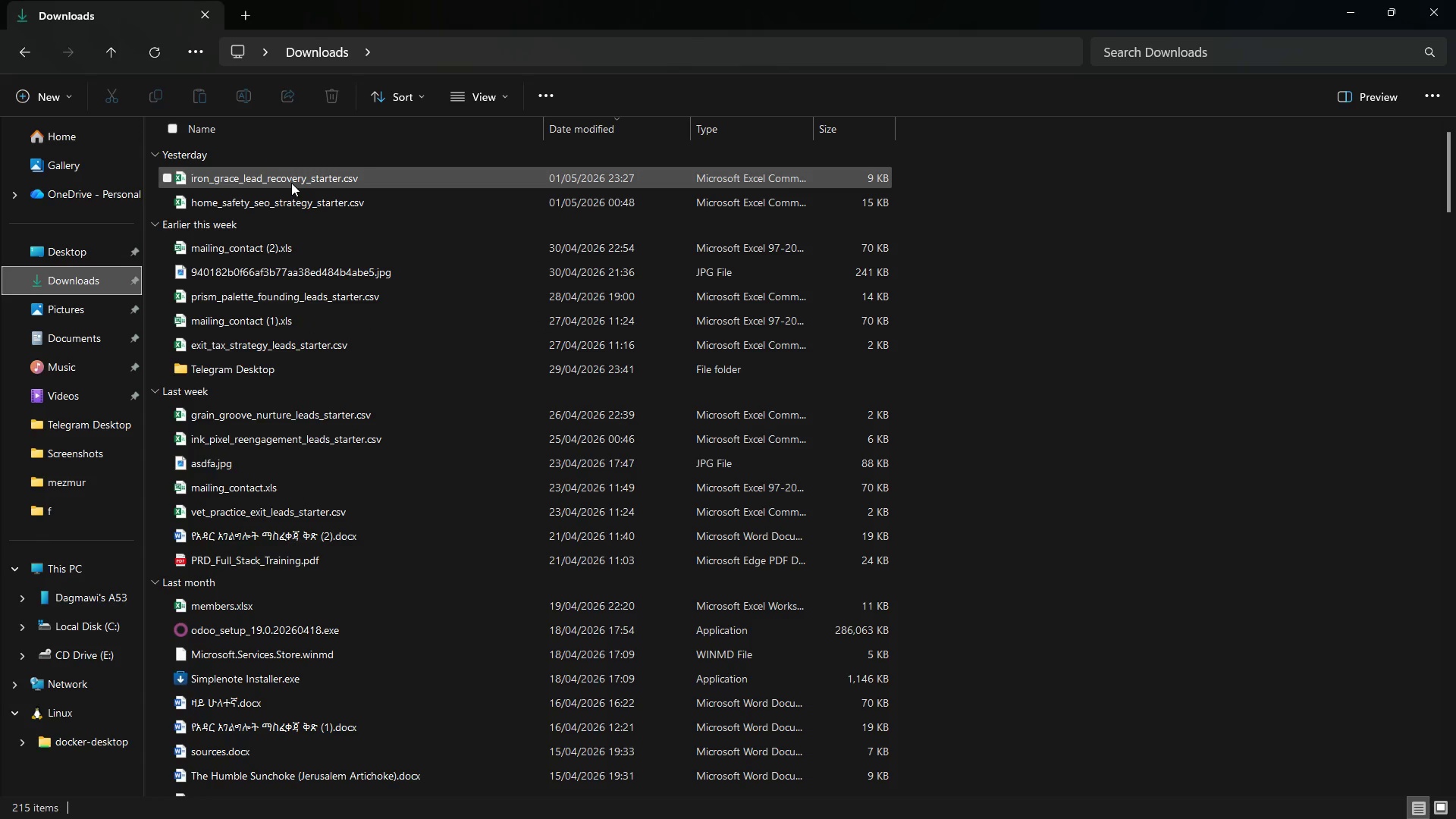 
double_click([291, 183])
 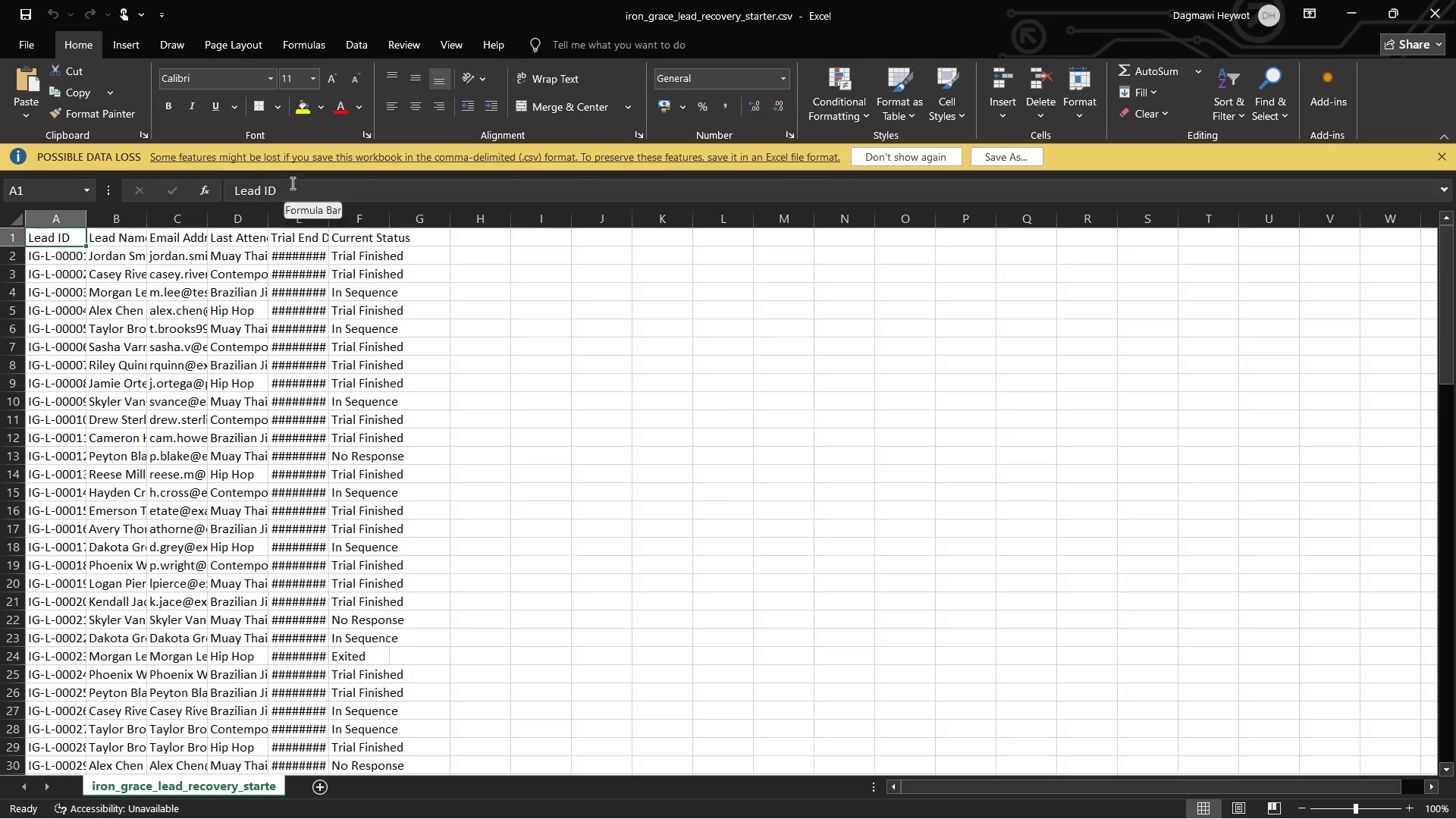 
wait(43.89)
 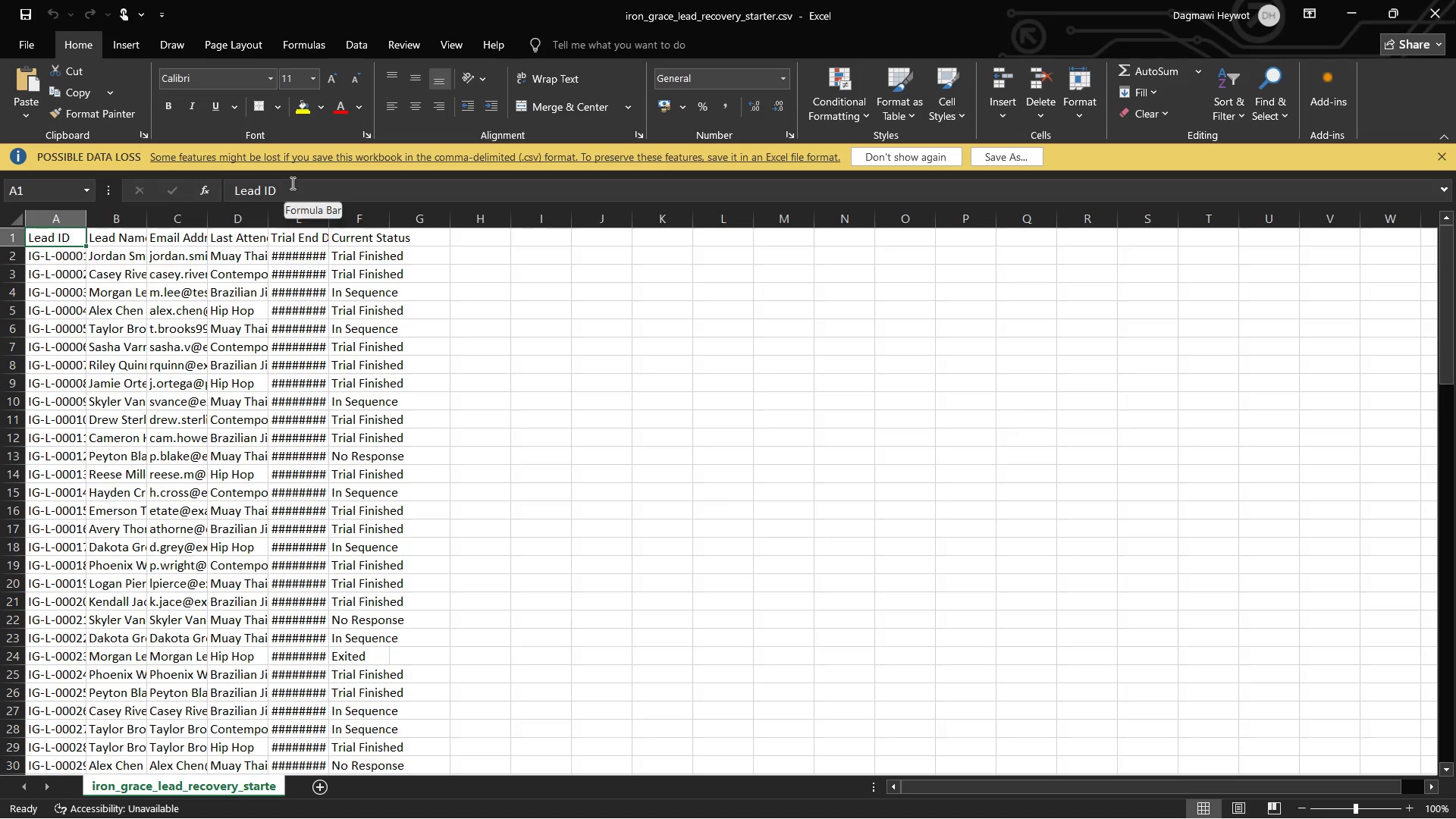 
scroll: coordinate [291, 183], scroll_direction: down, amount: 2.0
 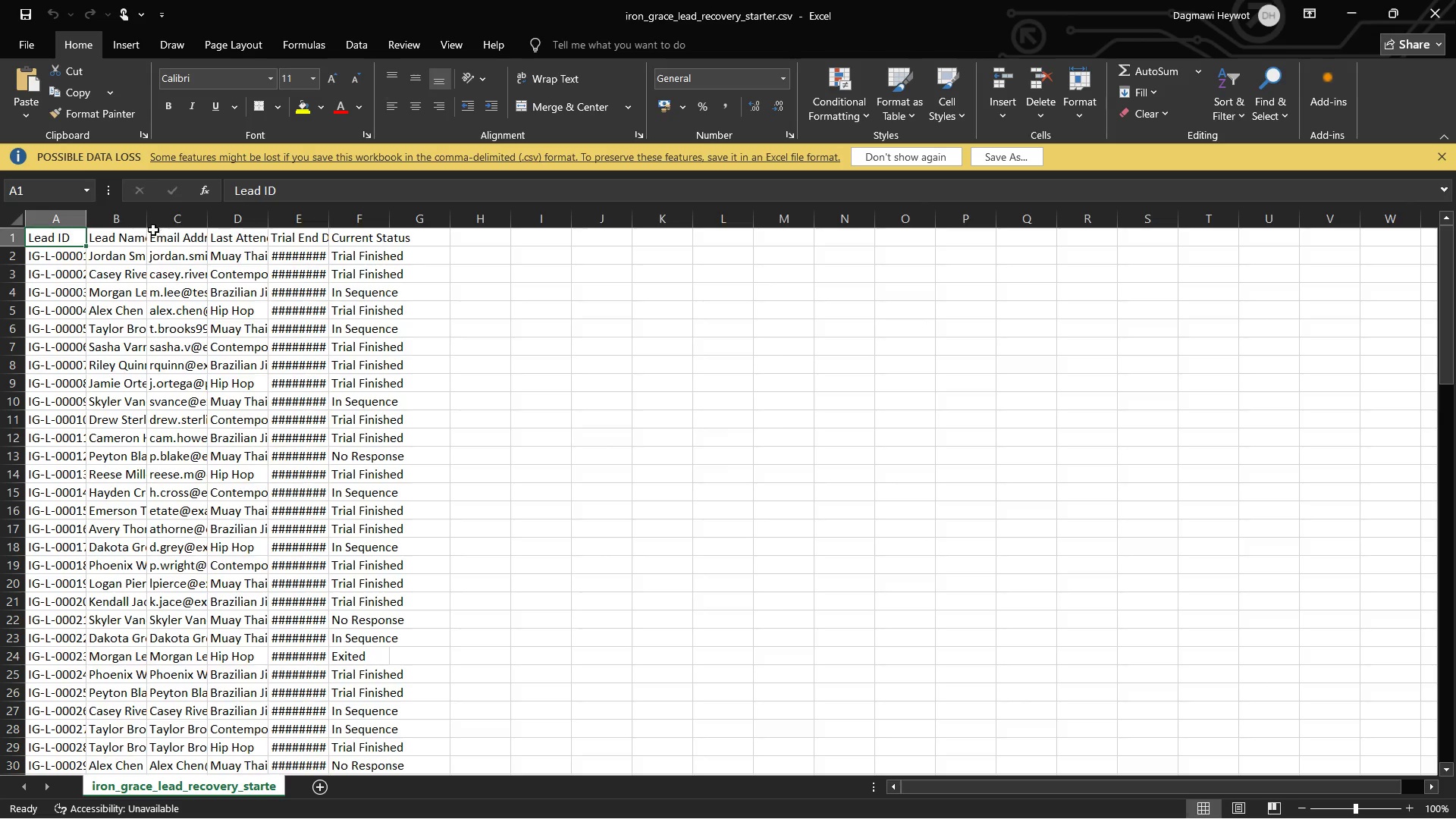 
left_click_drag(start_coordinate=[147, 221], to_coordinate=[206, 218])
 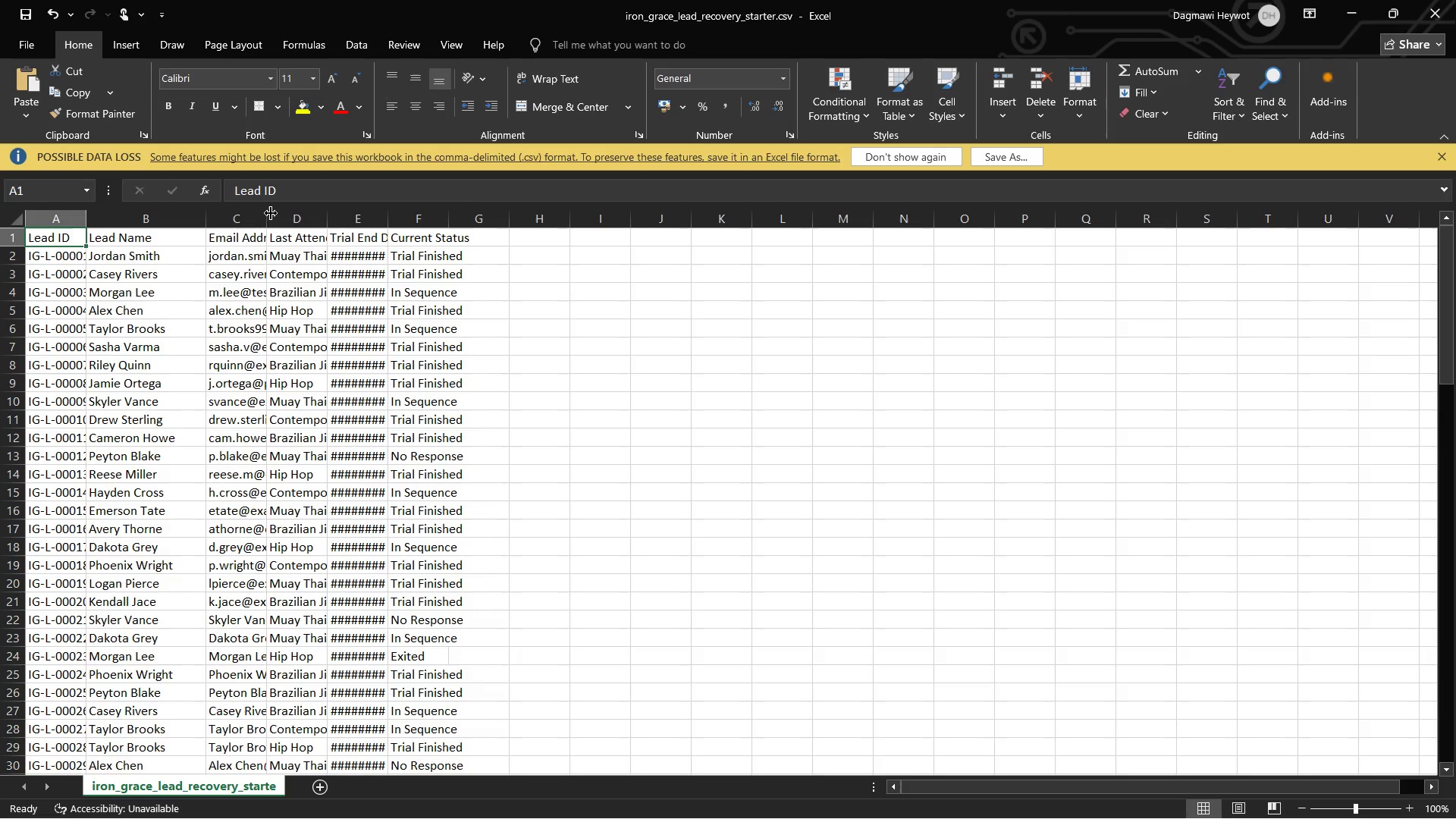 
left_click_drag(start_coordinate=[271, 213], to_coordinate=[319, 213])
 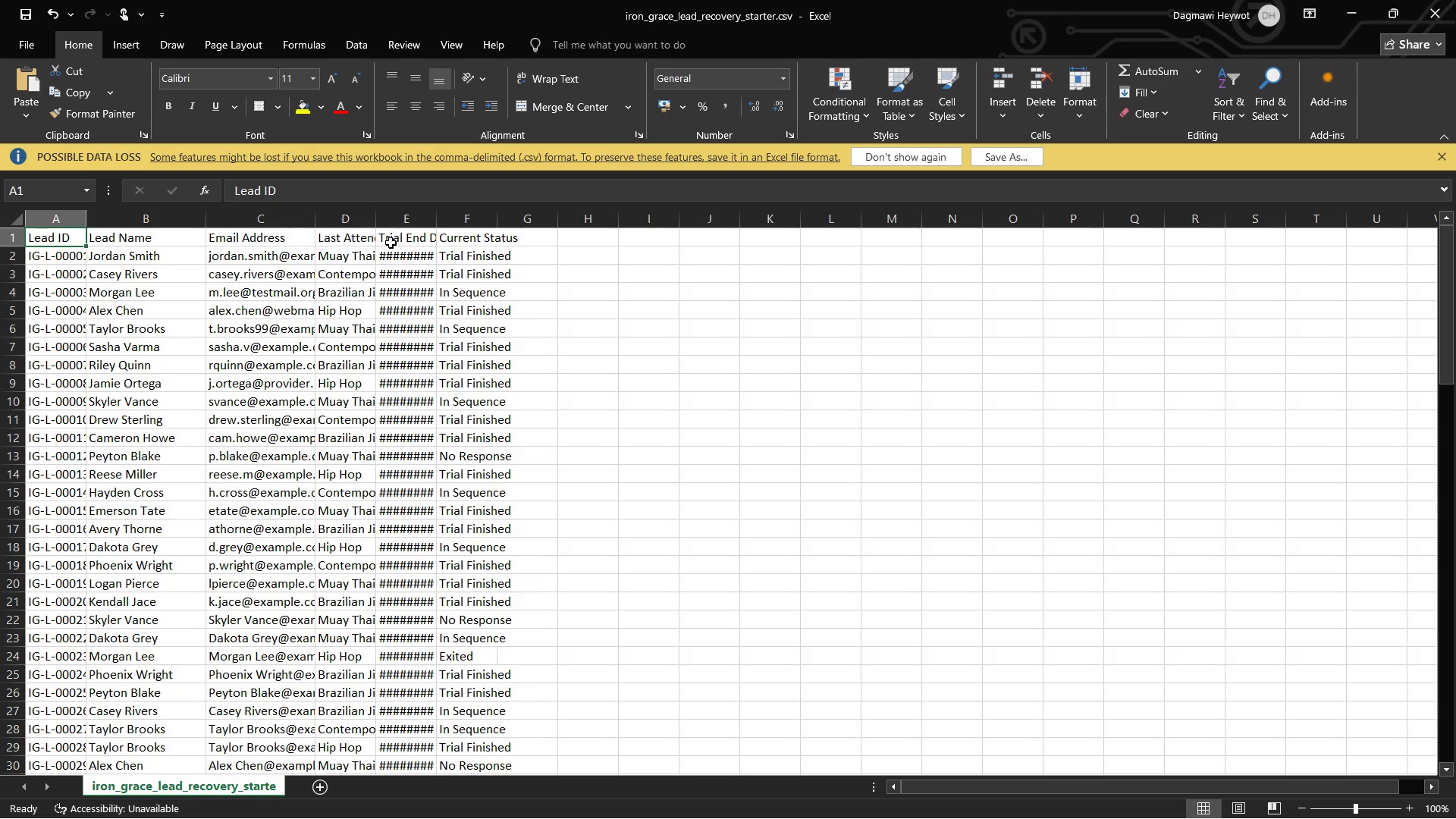 
left_click_drag(start_coordinate=[379, 234], to_coordinate=[428, 233])
 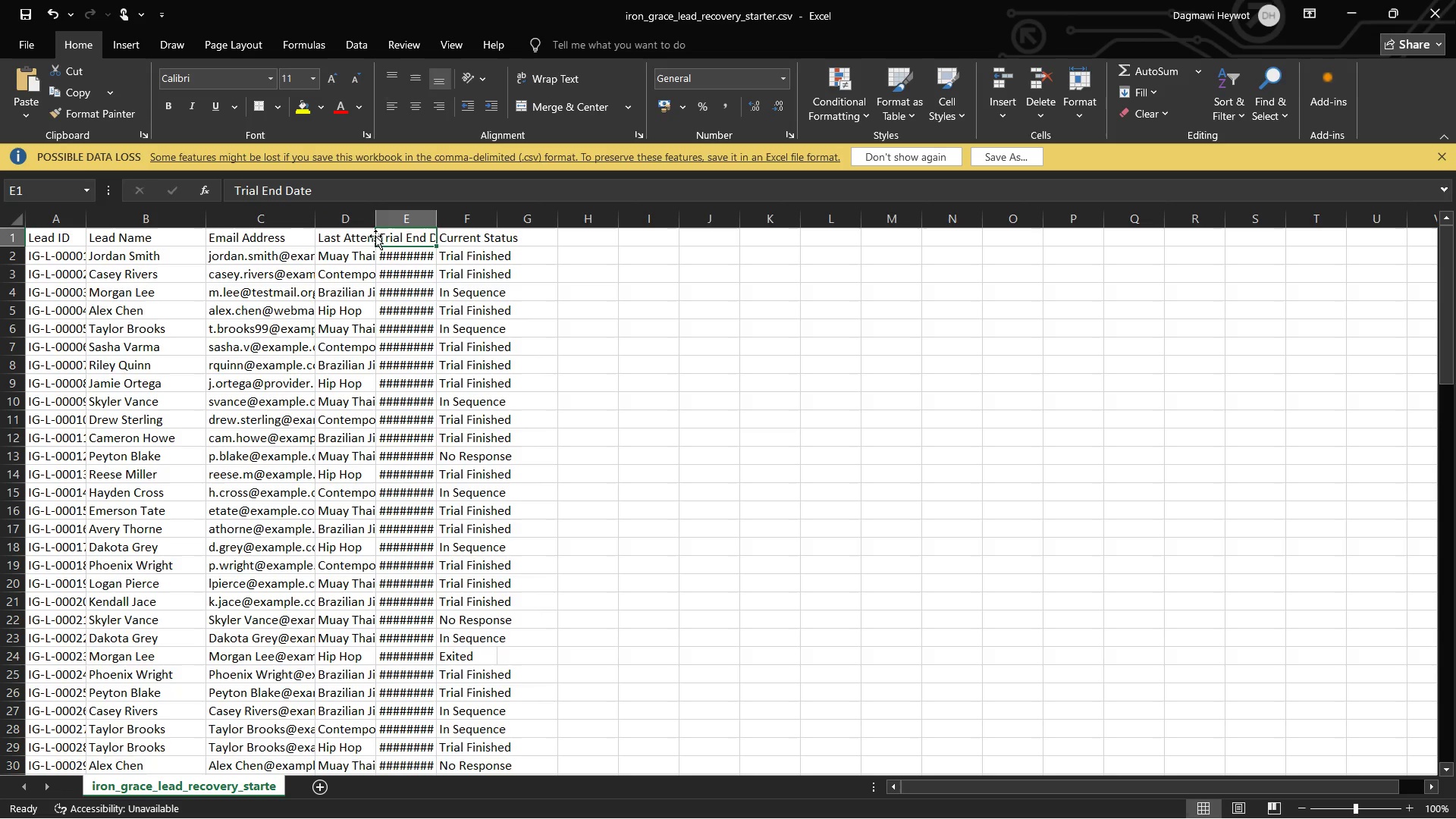 
wait(5.45)
 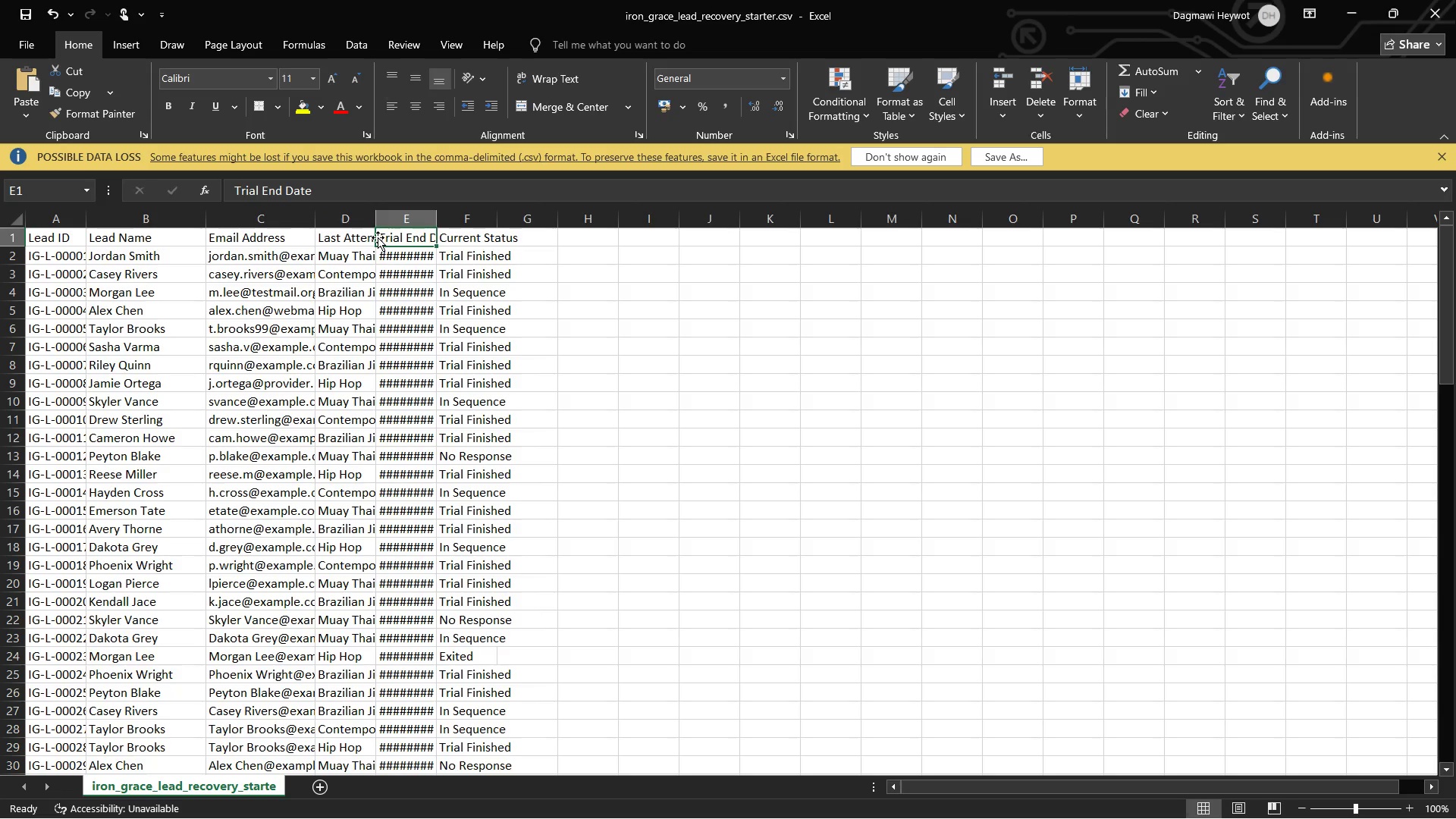 
left_click_drag(start_coordinate=[375, 212], to_coordinate=[428, 210])
 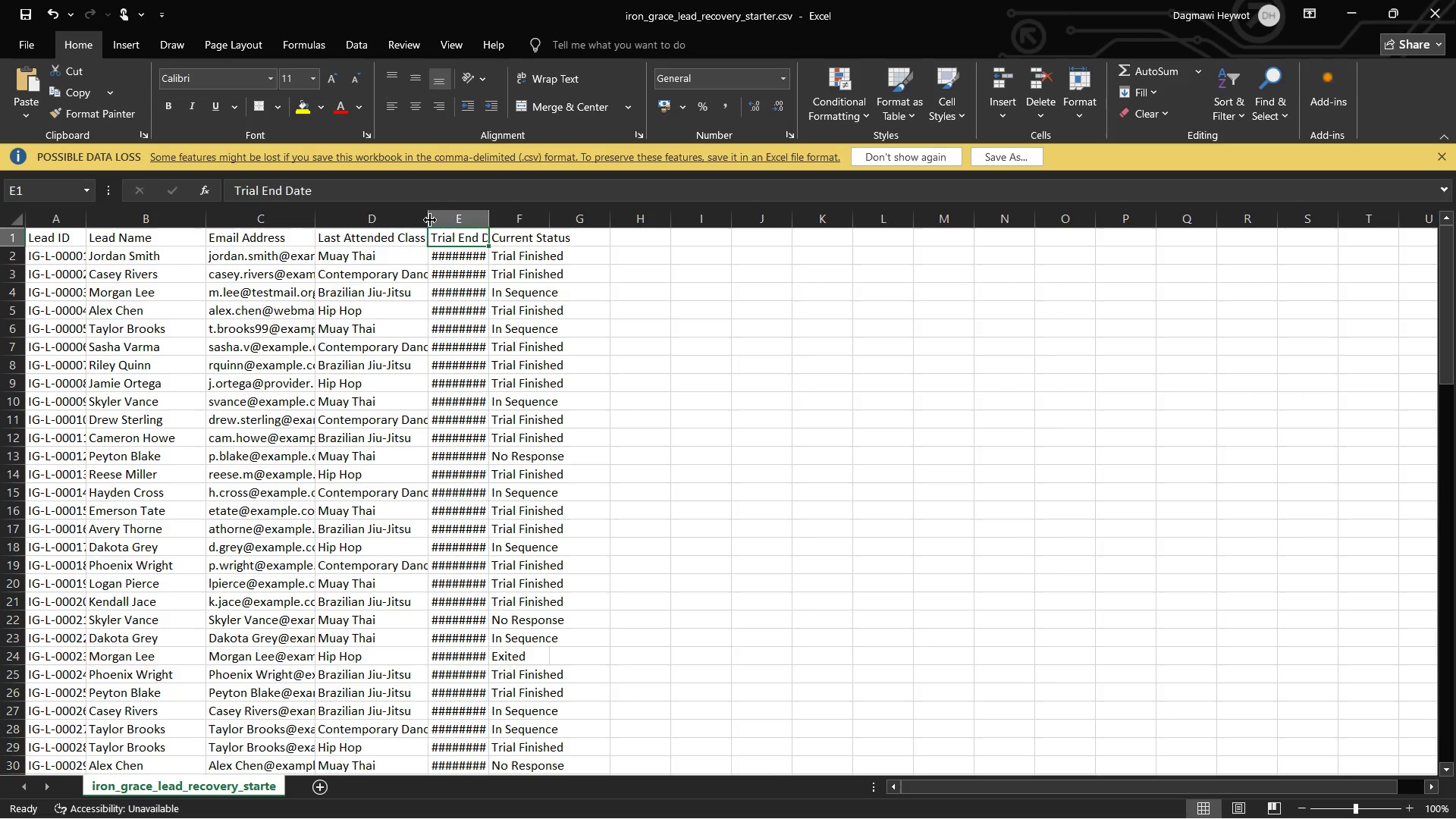 
left_click_drag(start_coordinate=[429, 220], to_coordinate=[460, 218])
 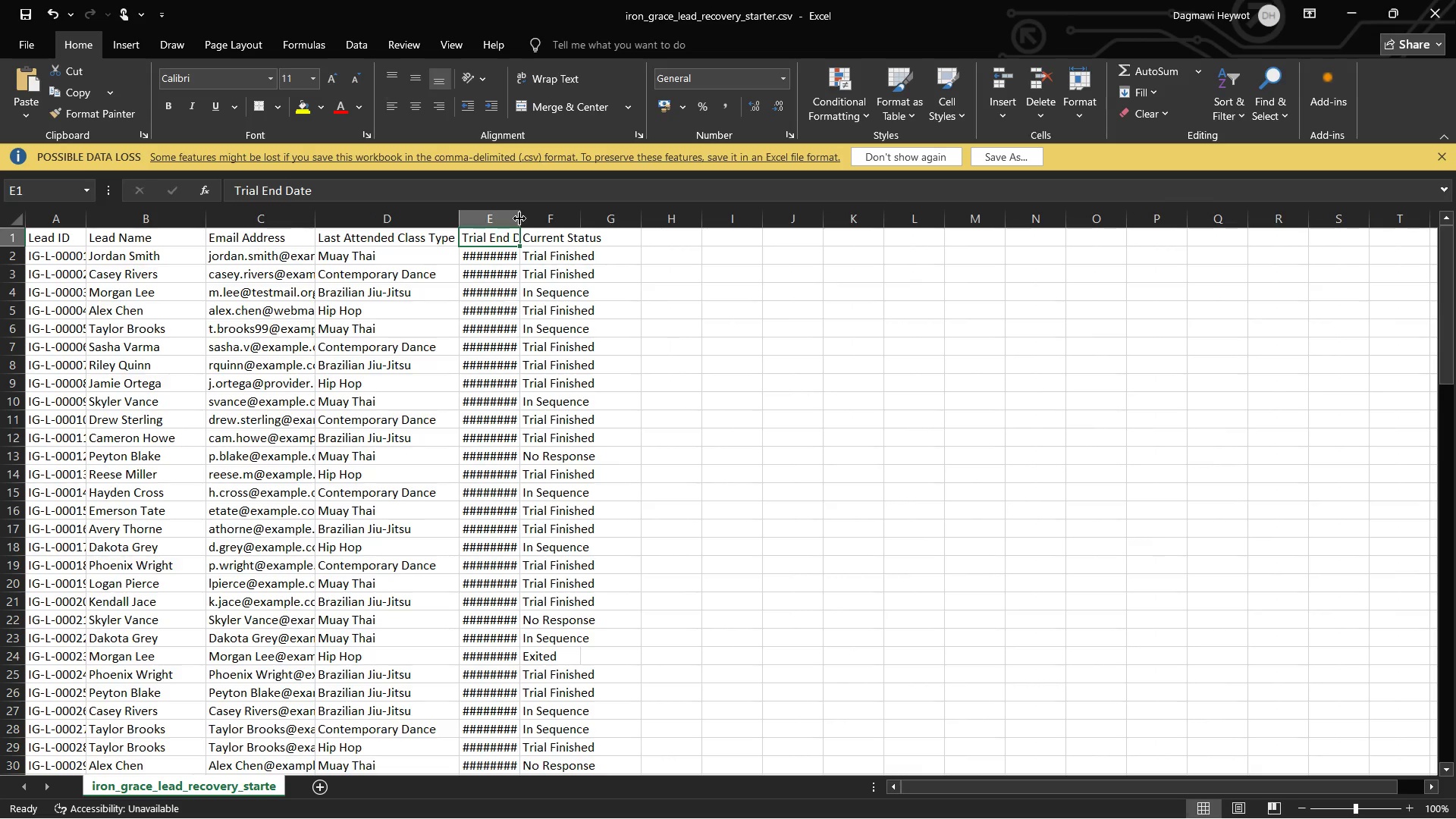 
left_click_drag(start_coordinate=[519, 218], to_coordinate=[588, 221])
 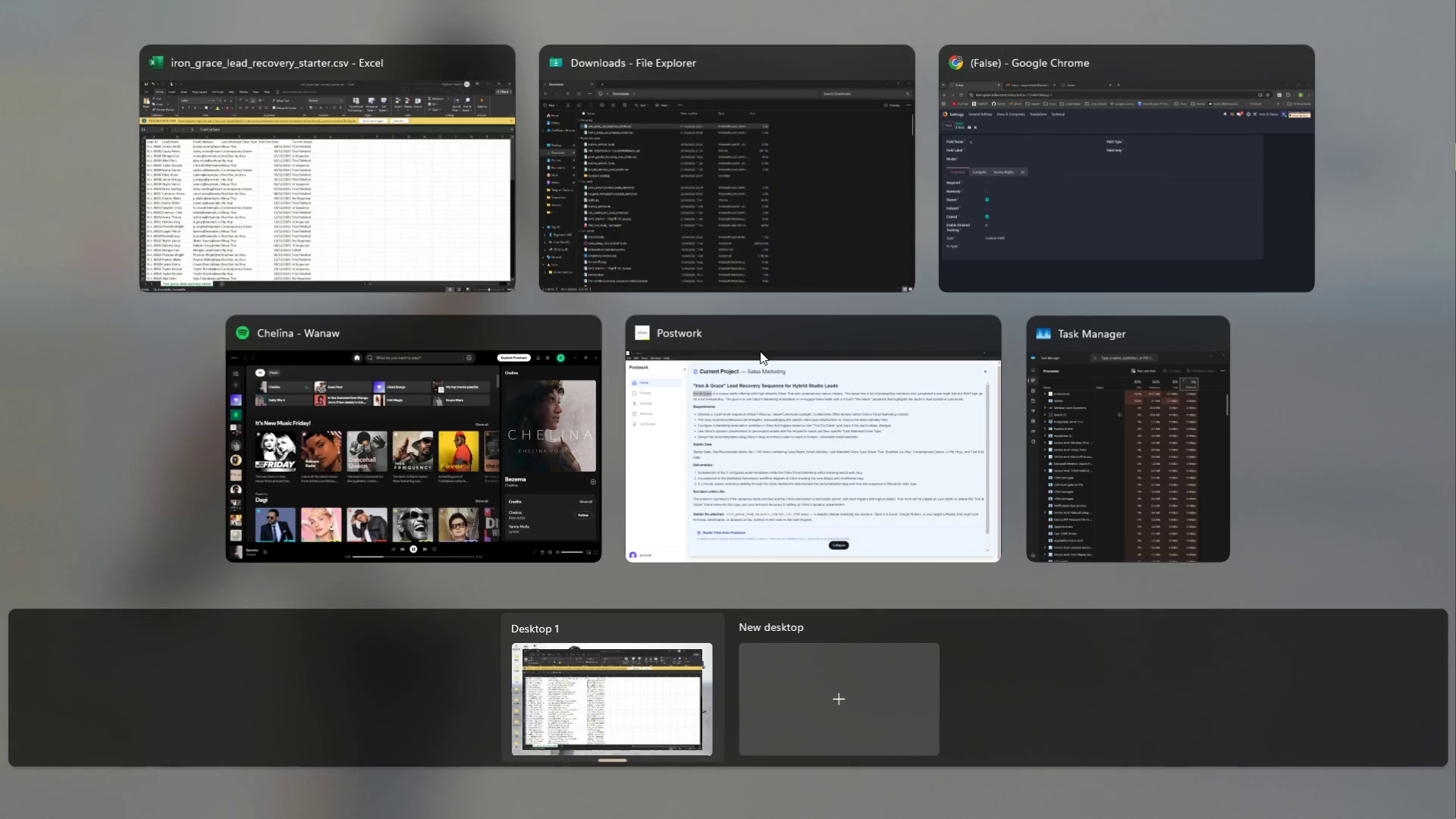 
left_click([1024, 216])
 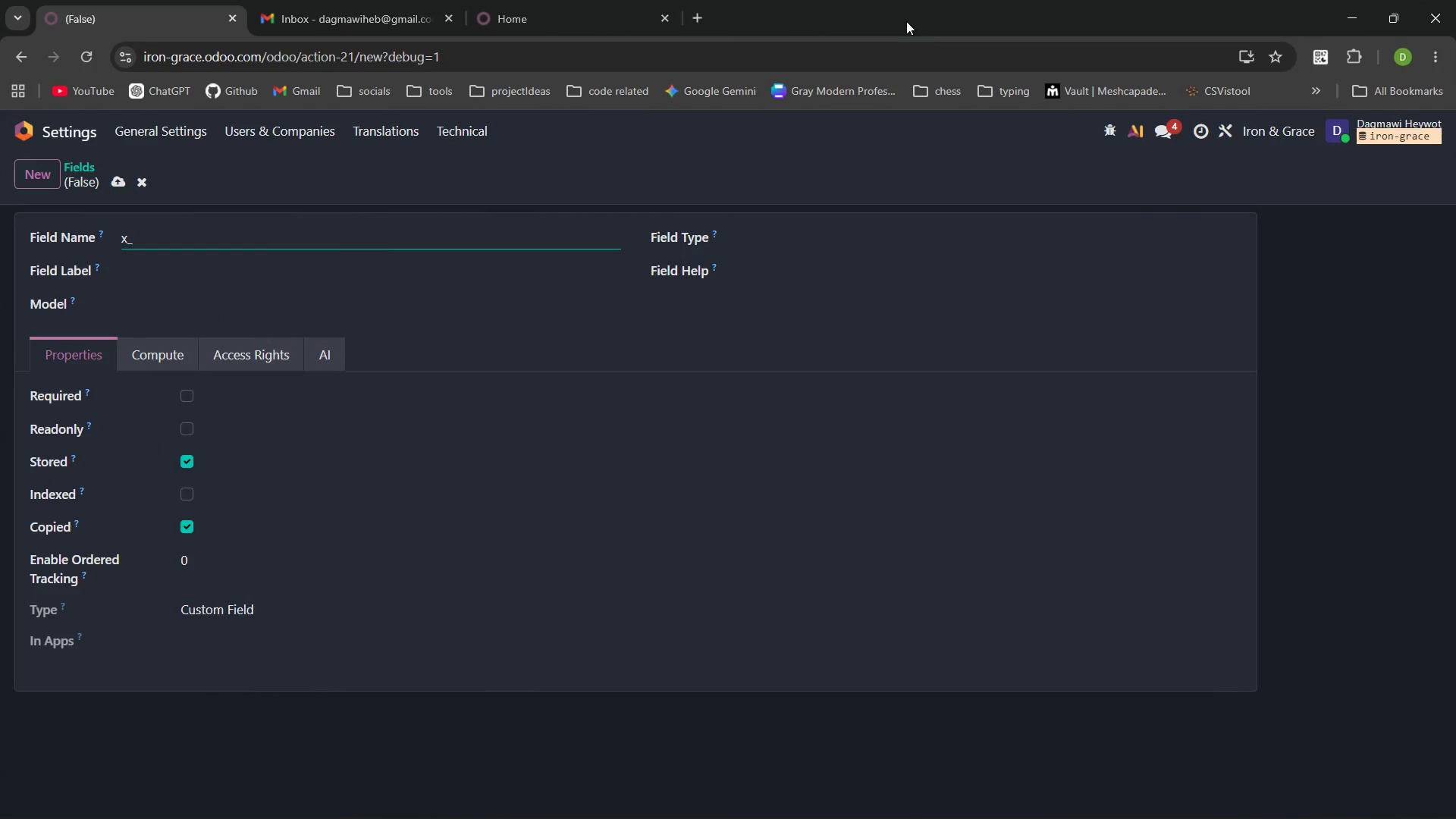 
left_click_drag(start_coordinate=[902, 19], to_coordinate=[1455, 264])
 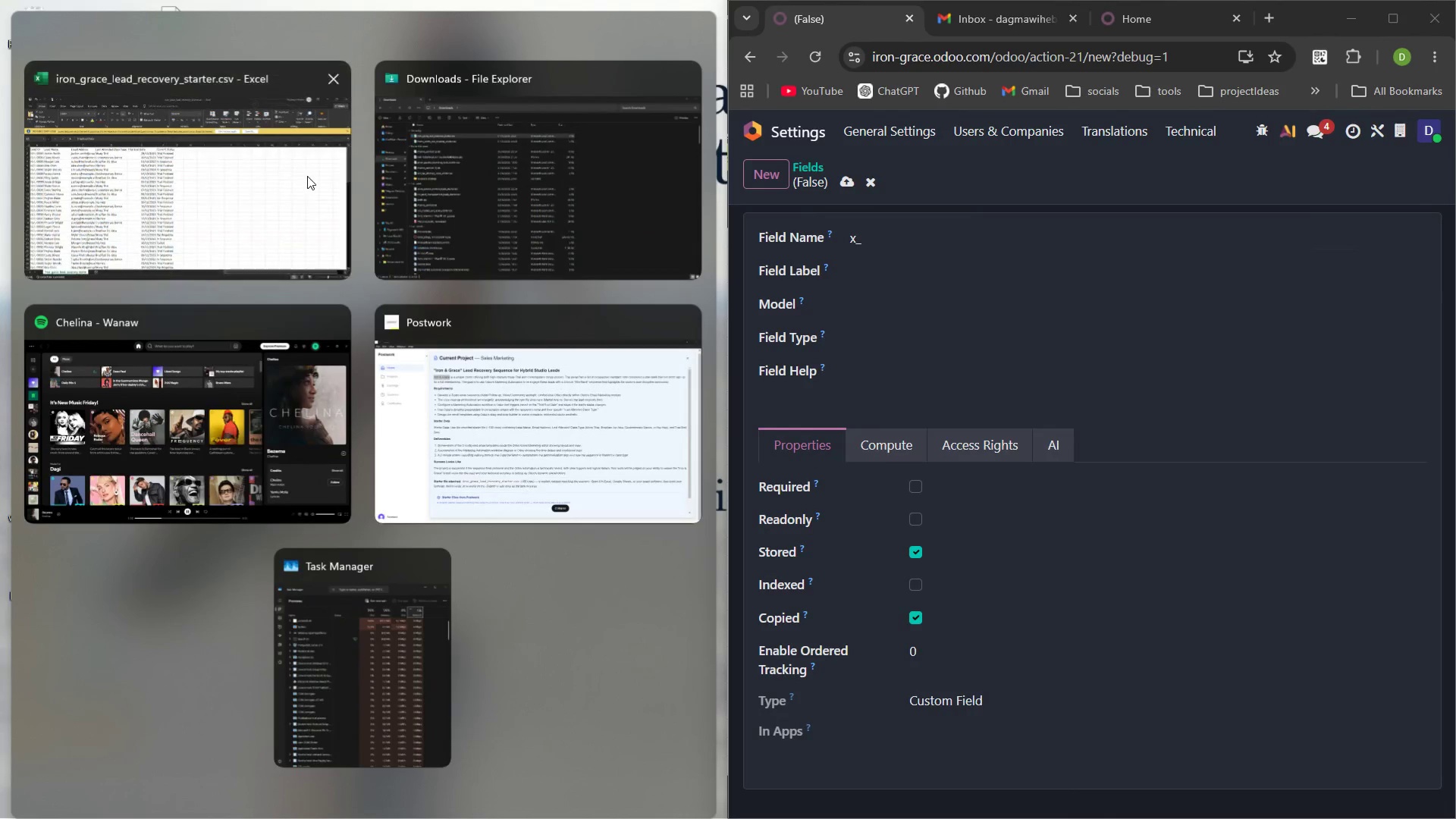 
left_click([305, 176])
 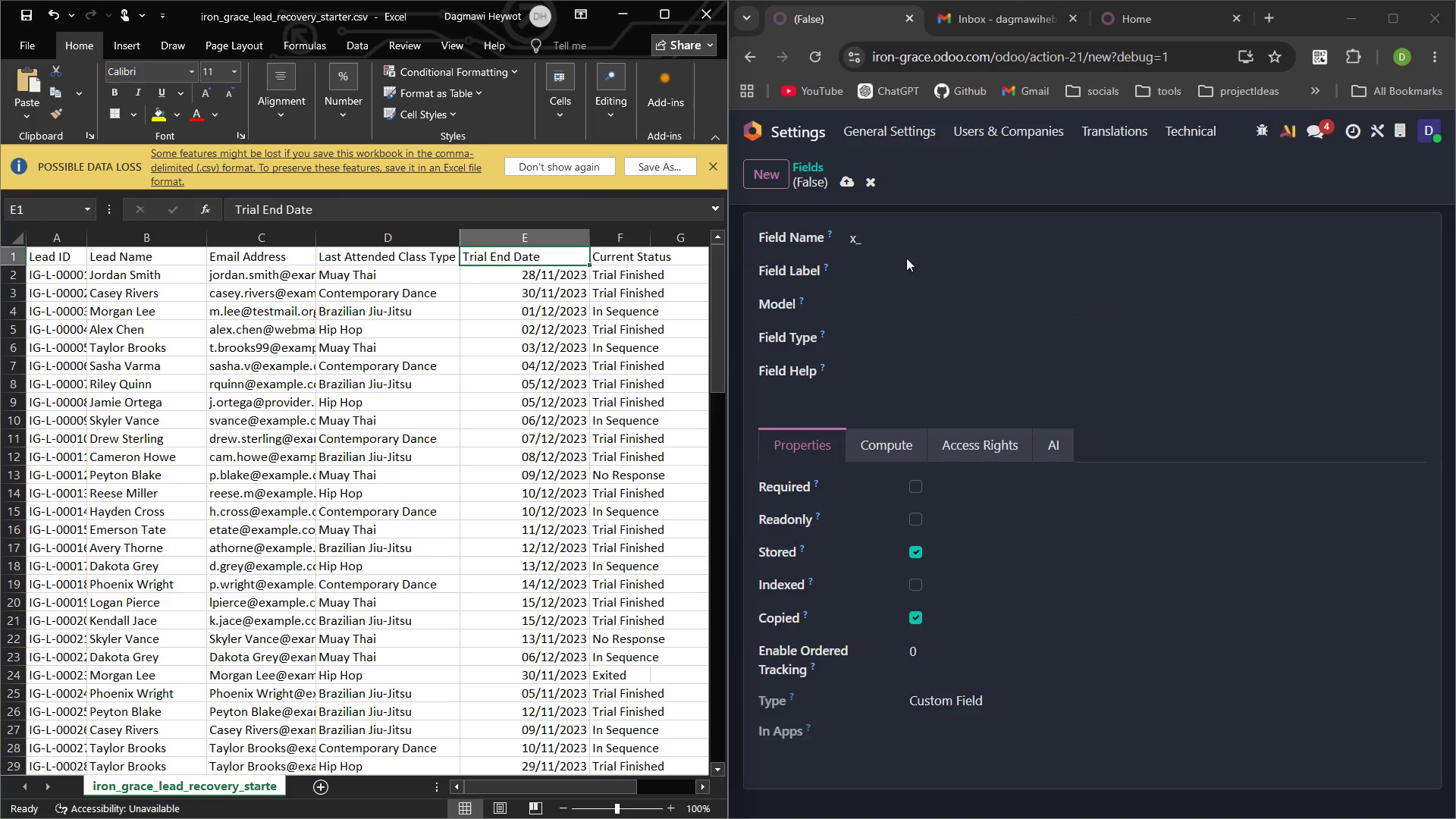 
left_click([906, 238])
 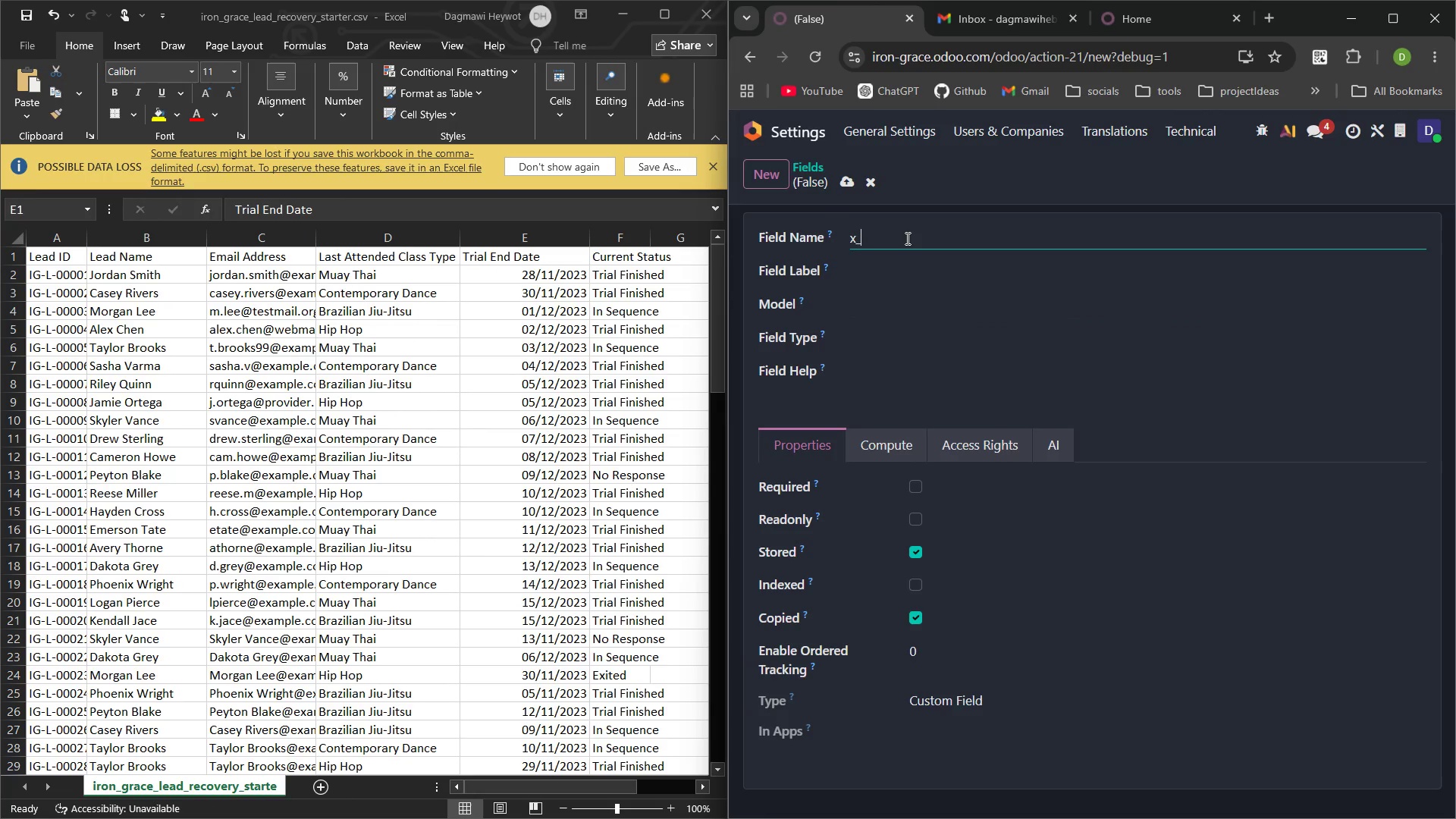 
type(Lead)
key(Backspace)
key(Backspace)
key(Backspace)
key(Backspace)
type(lead)
 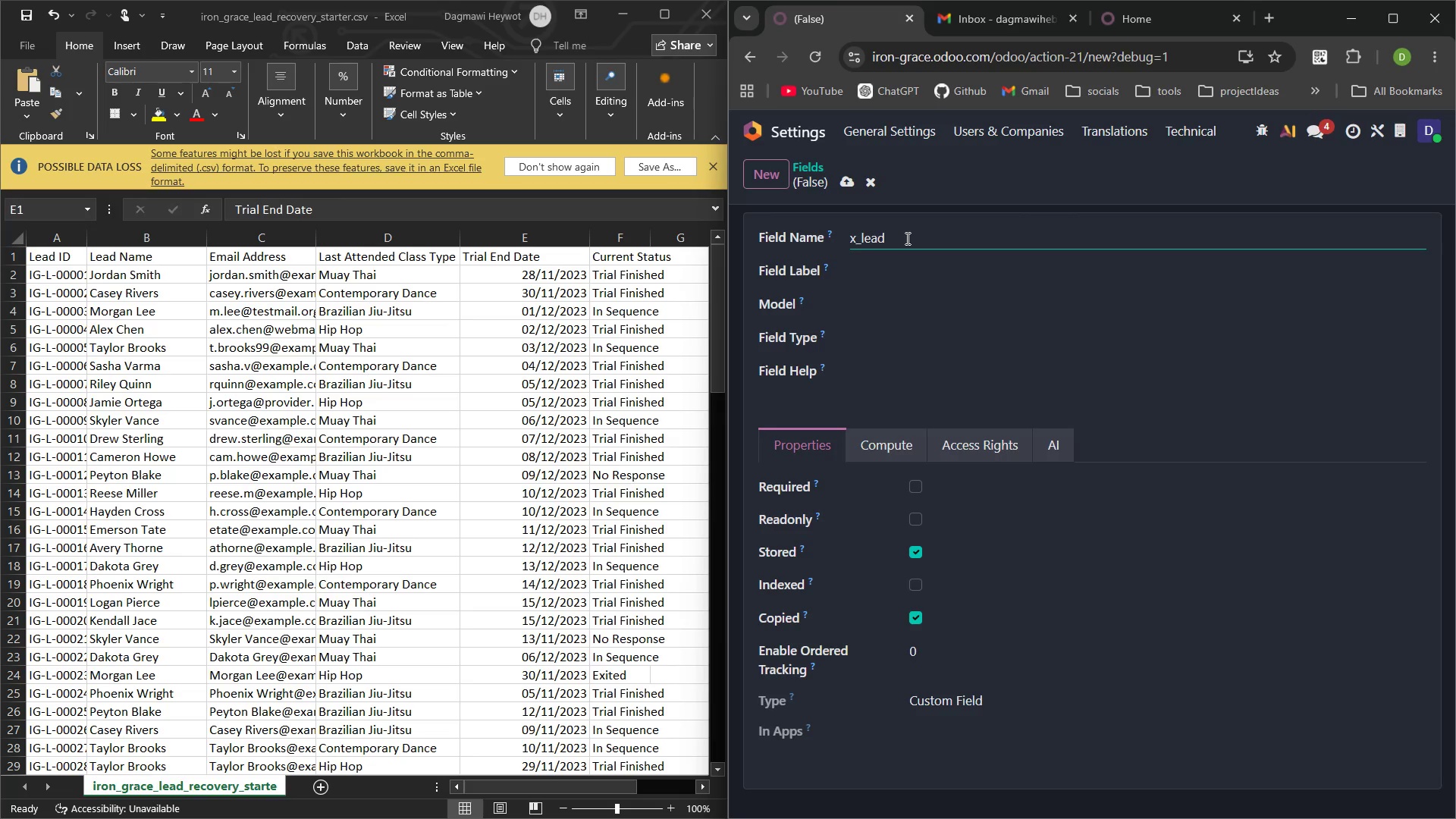 
key(Control+ControlLeft)
 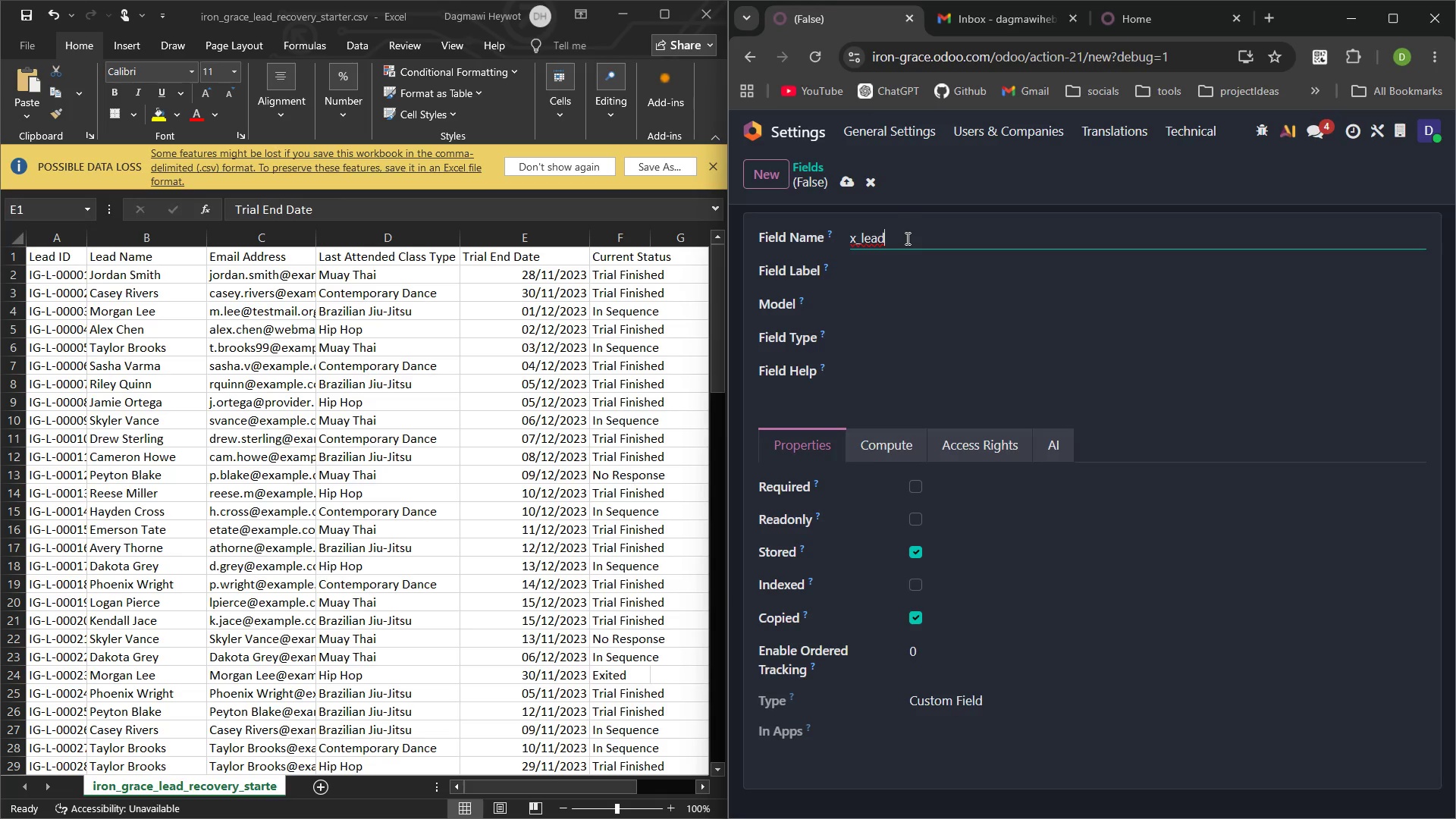 
key(Control+ControlLeft)
 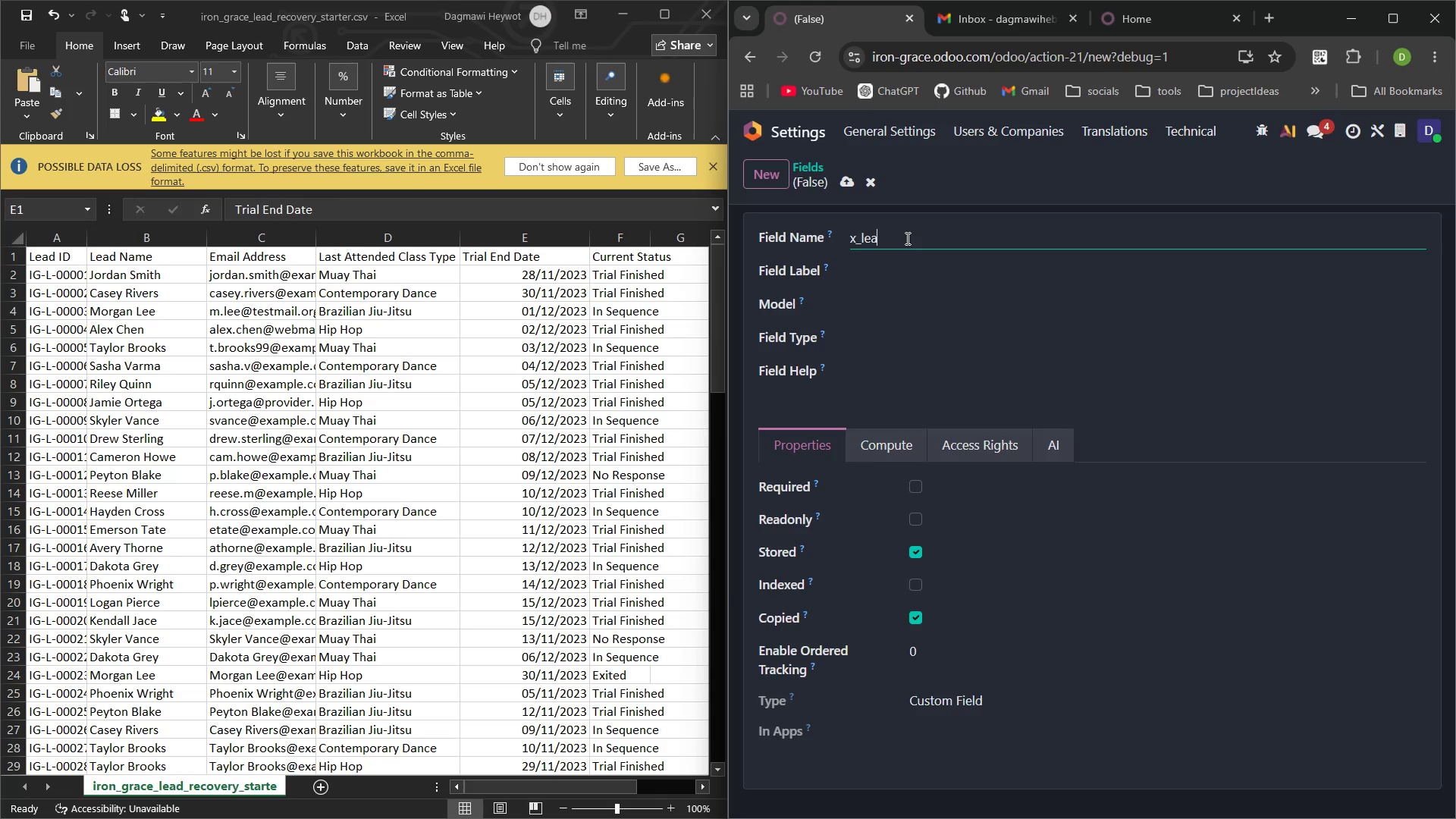 
key(Backspace)
key(Backspace)
key(Backspace)
type(ast_attended_class_type)
 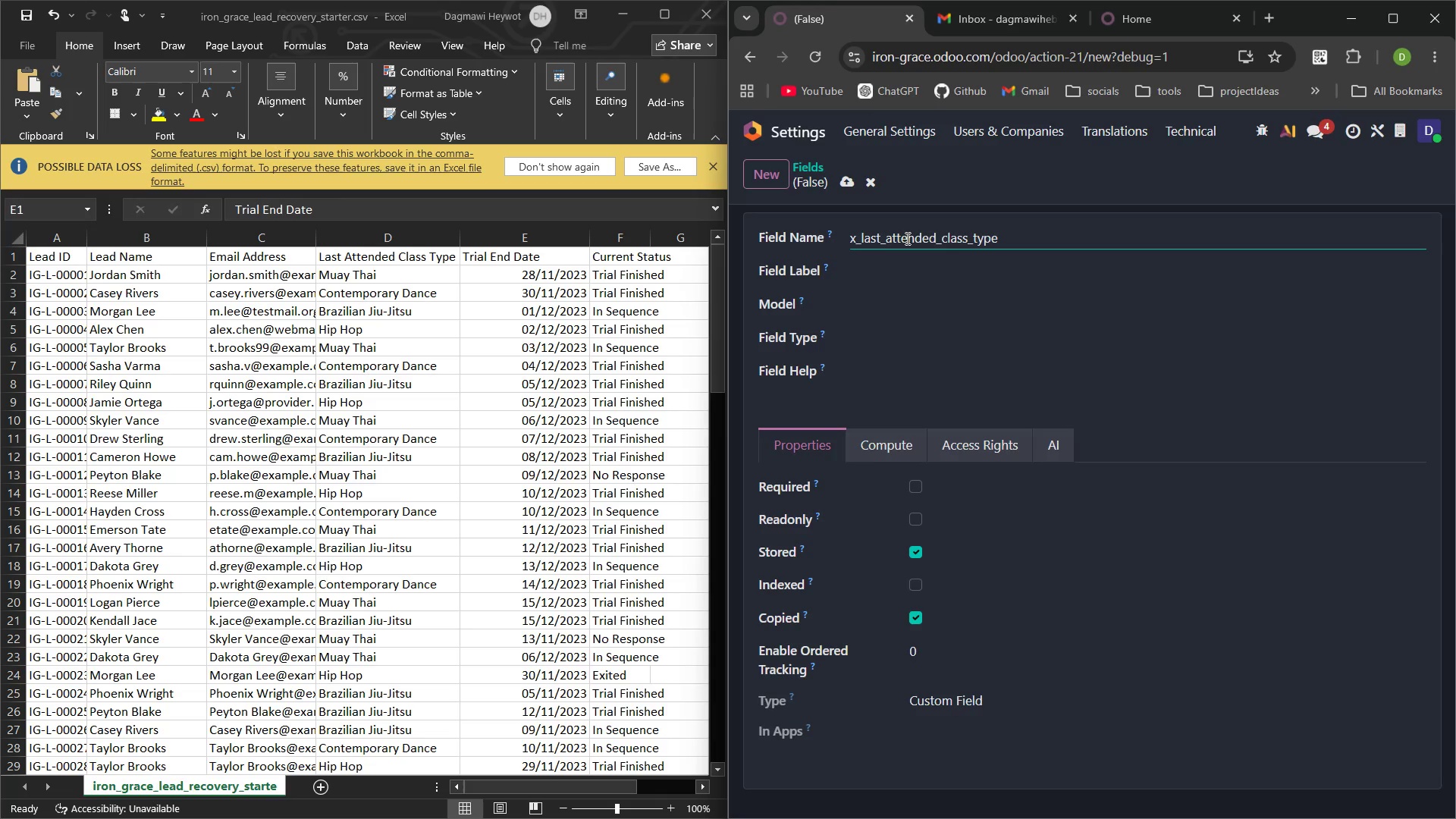 
double_click([406, 253])
 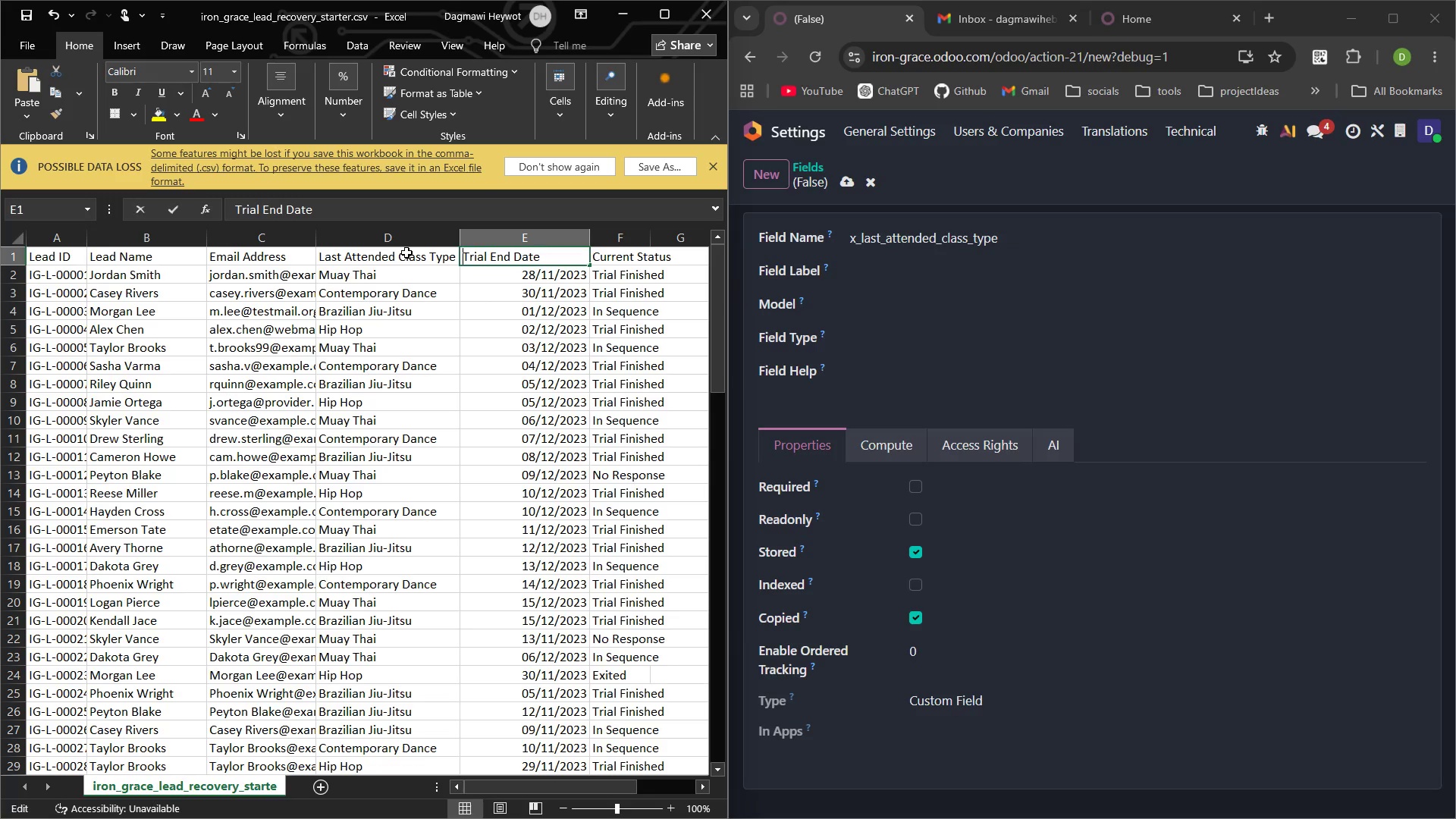 
triple_click([406, 253])
 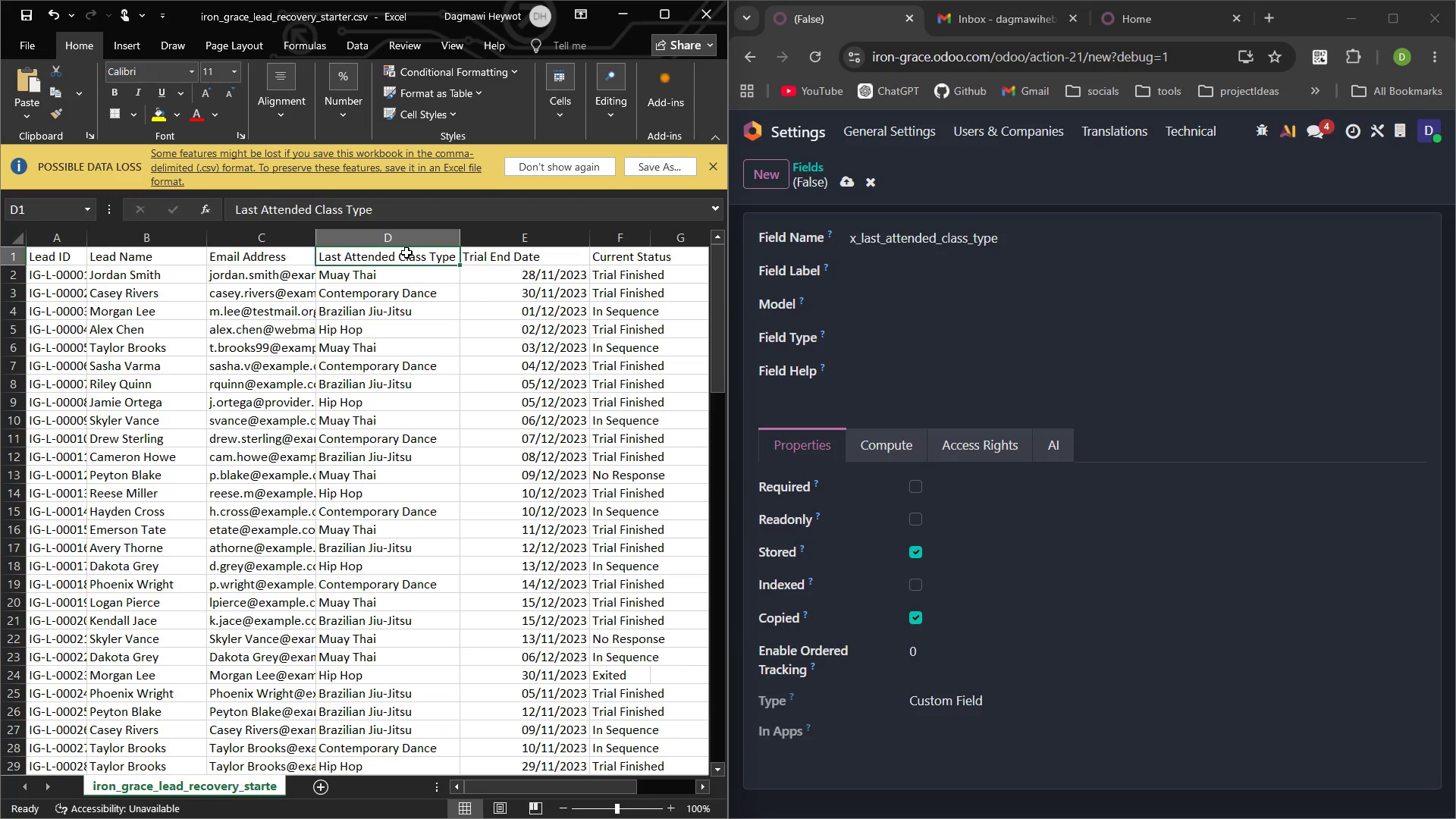 
double_click([406, 253])
 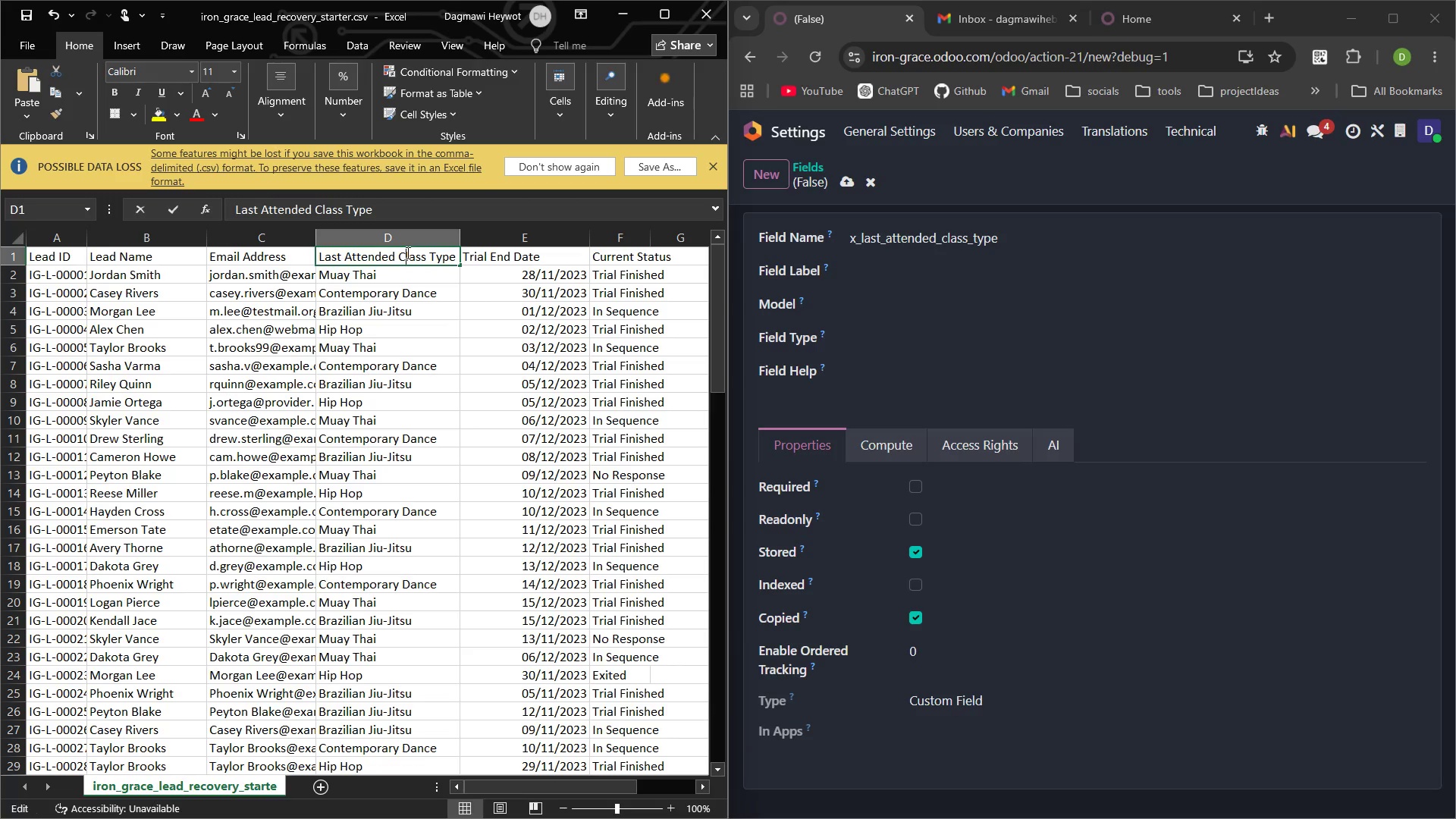 
triple_click([406, 253])
 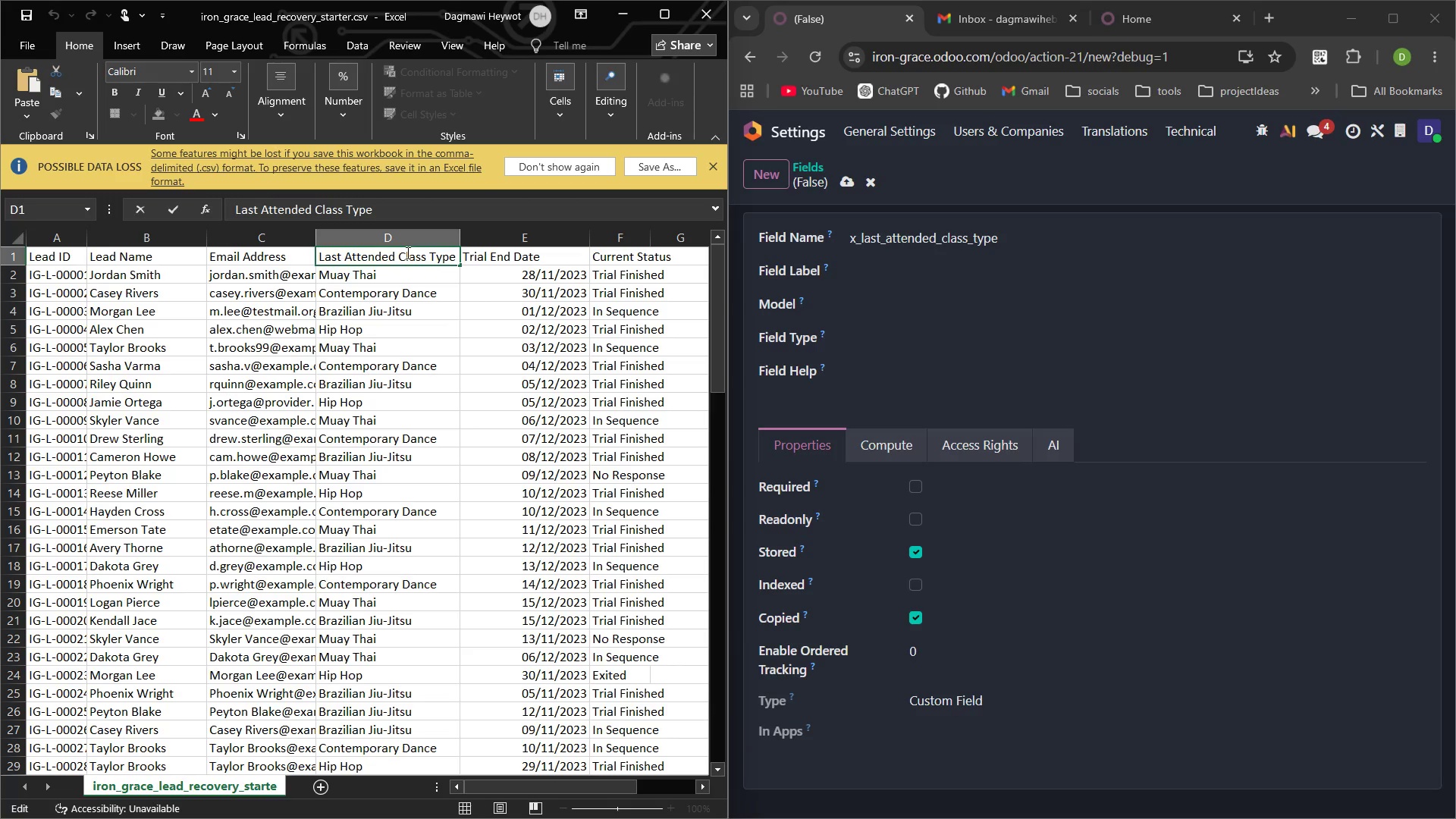 
double_click([406, 253])
 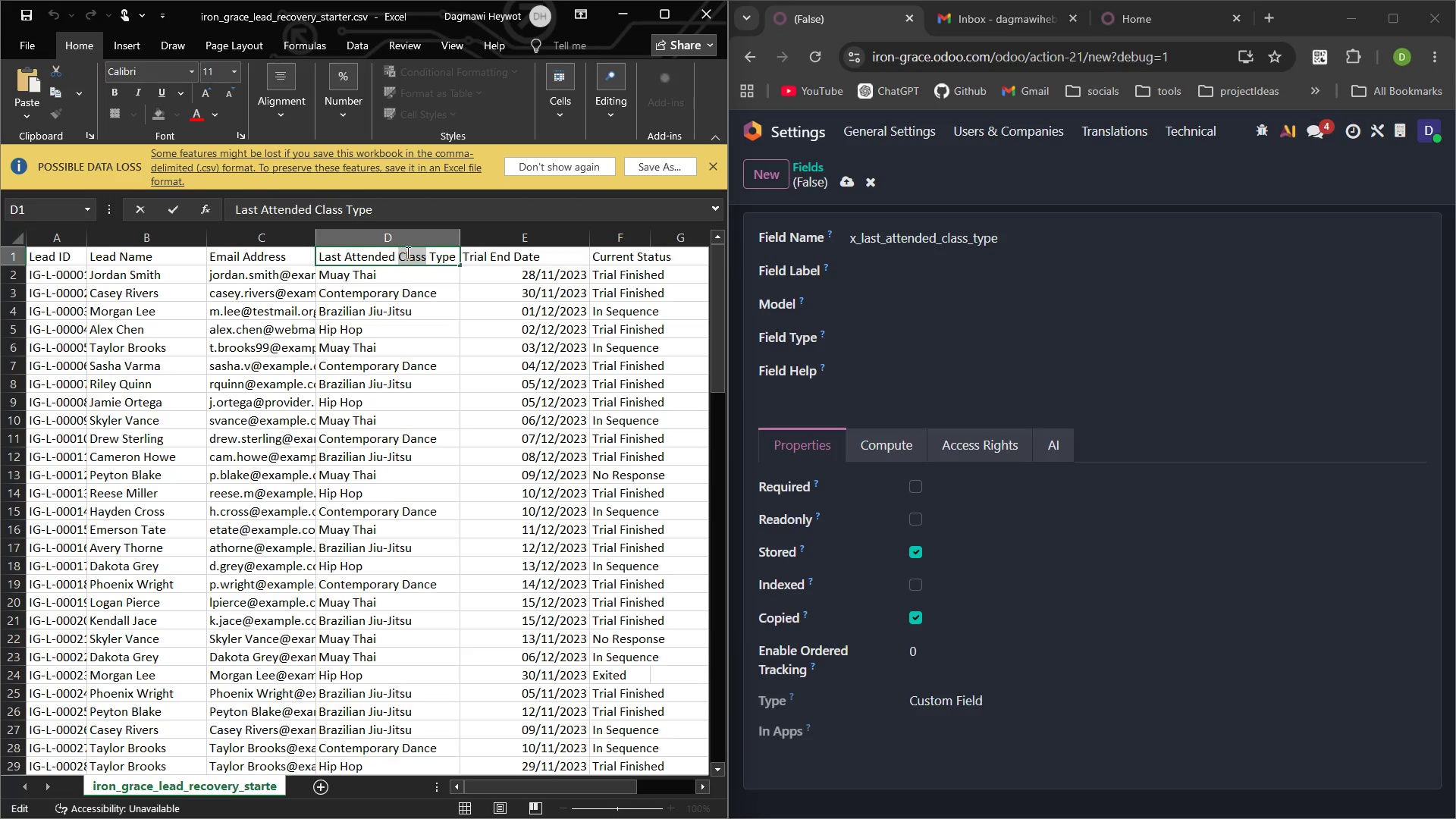 
triple_click([406, 253])
 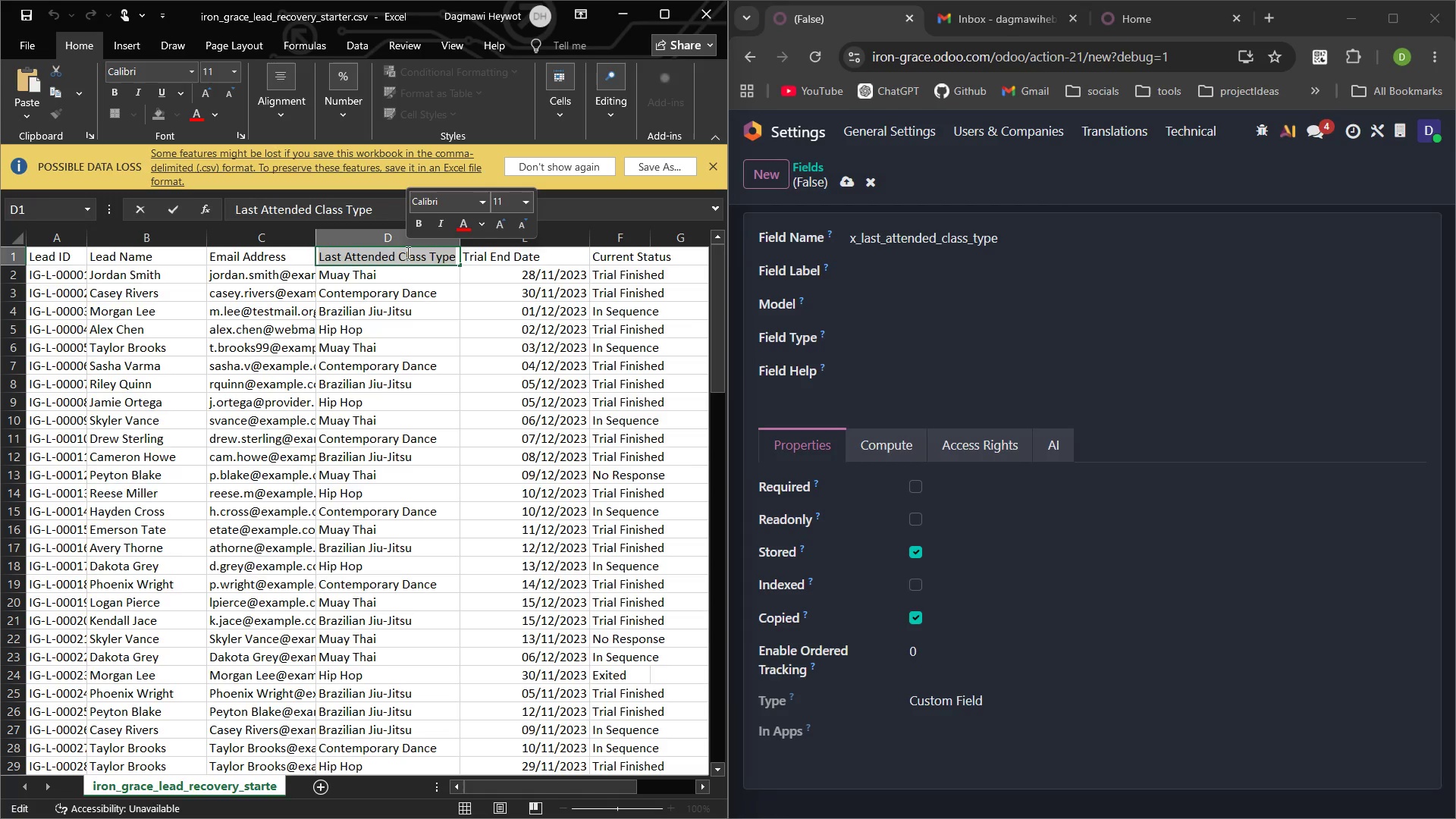 
hold_key(key=C, duration=0.33)
 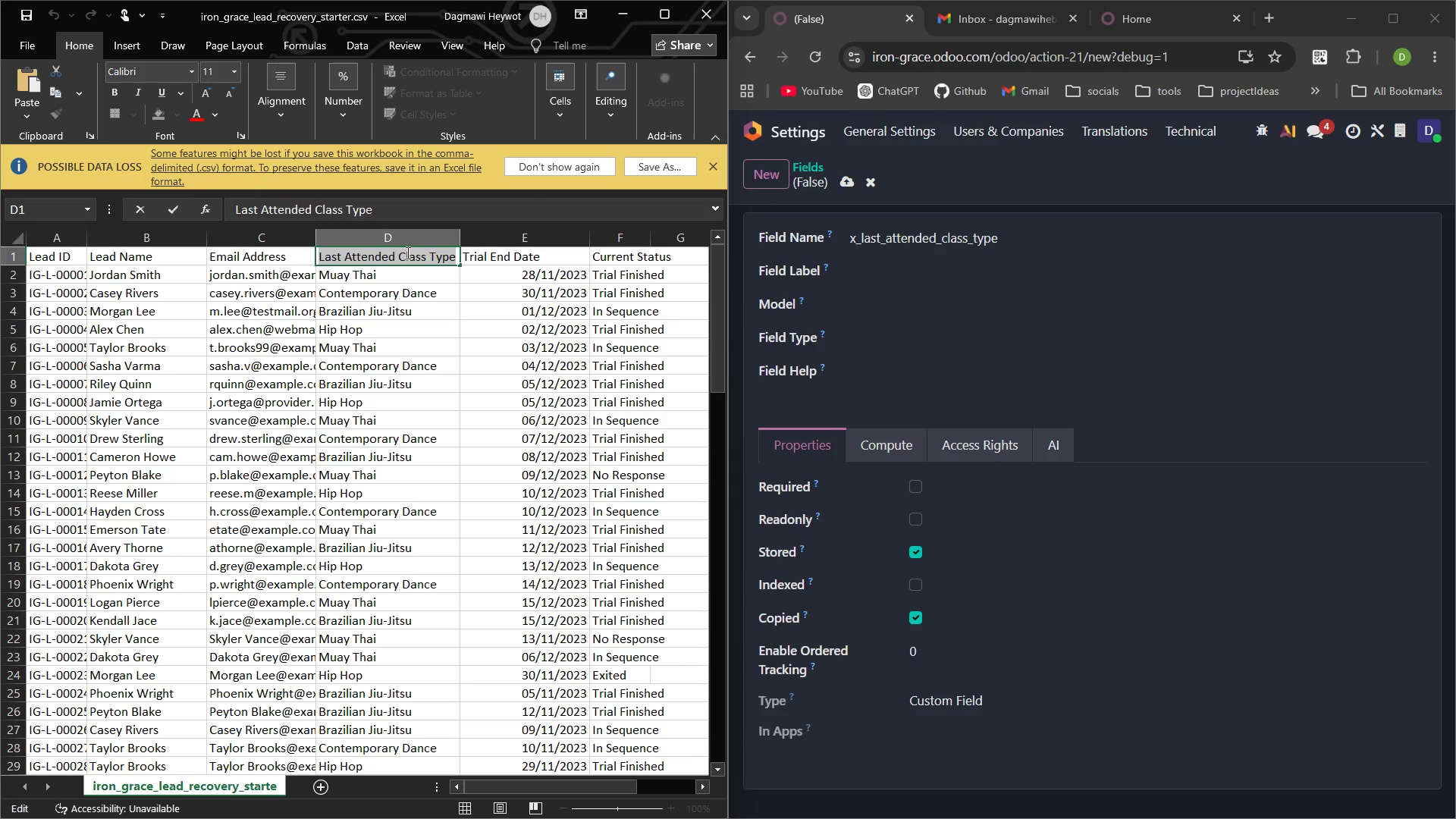 
key(Control+C)
 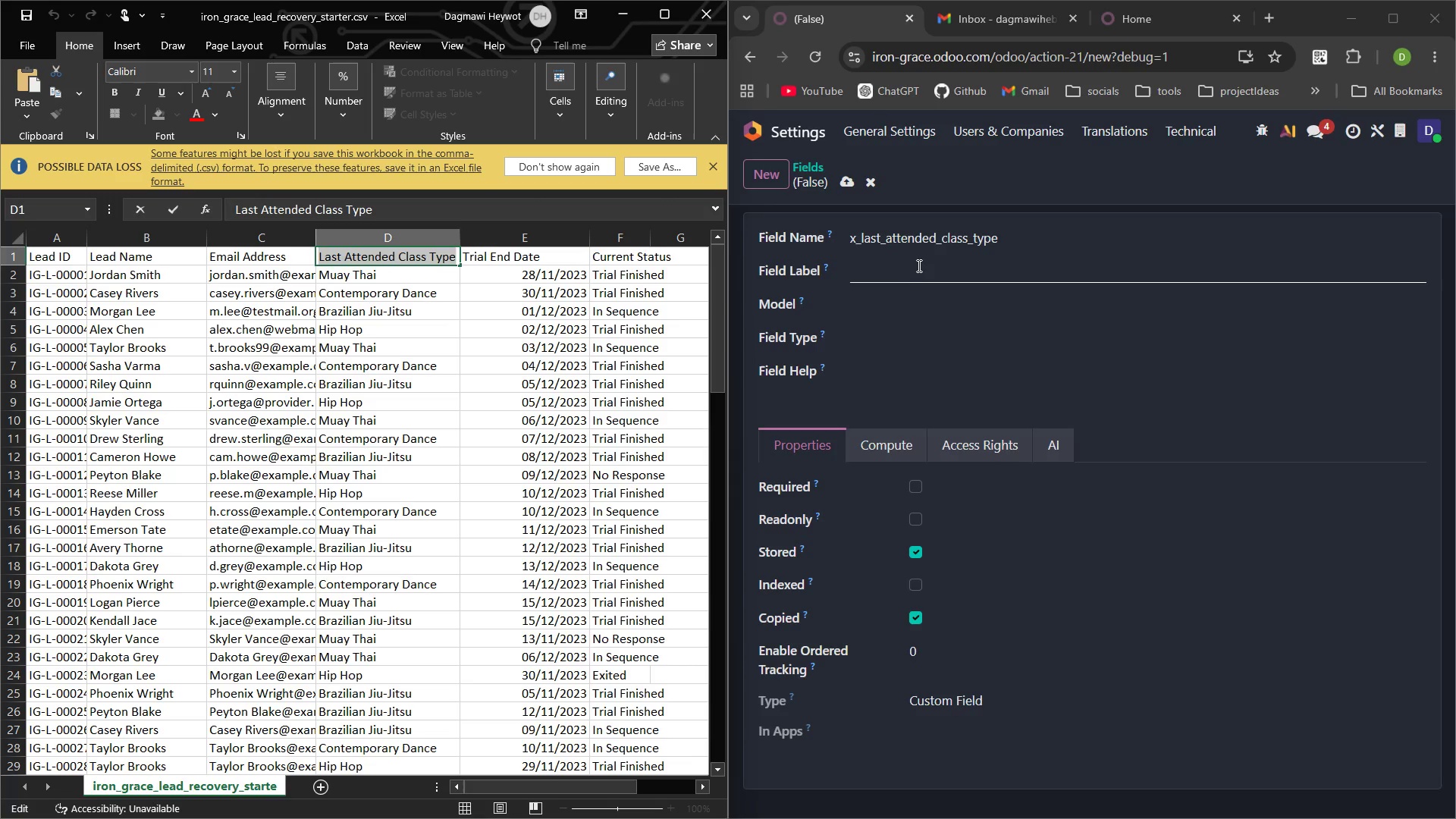 
left_click([908, 272])
 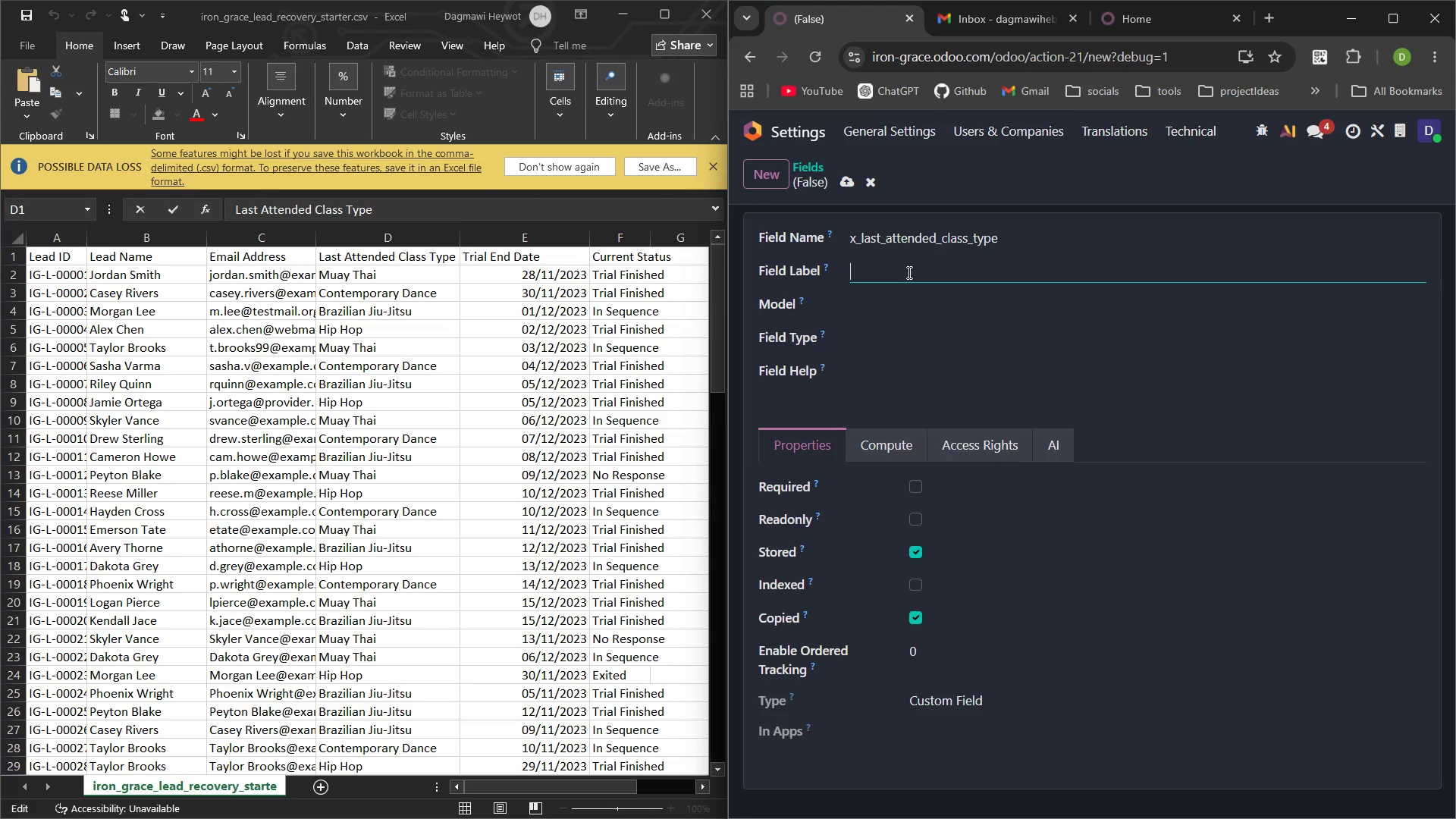 
key(Control+V)
 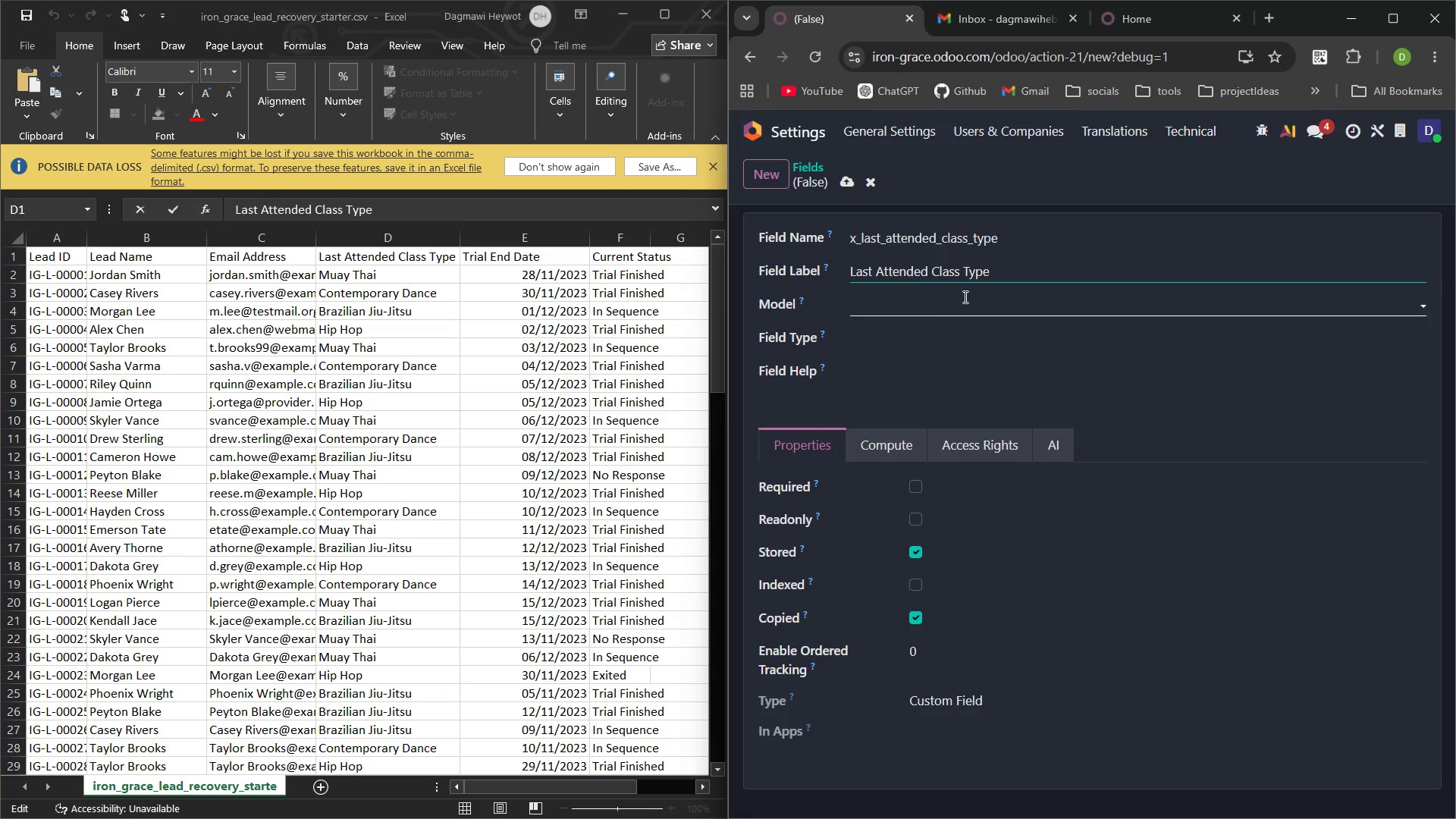 
mouse_move([893, 333])
 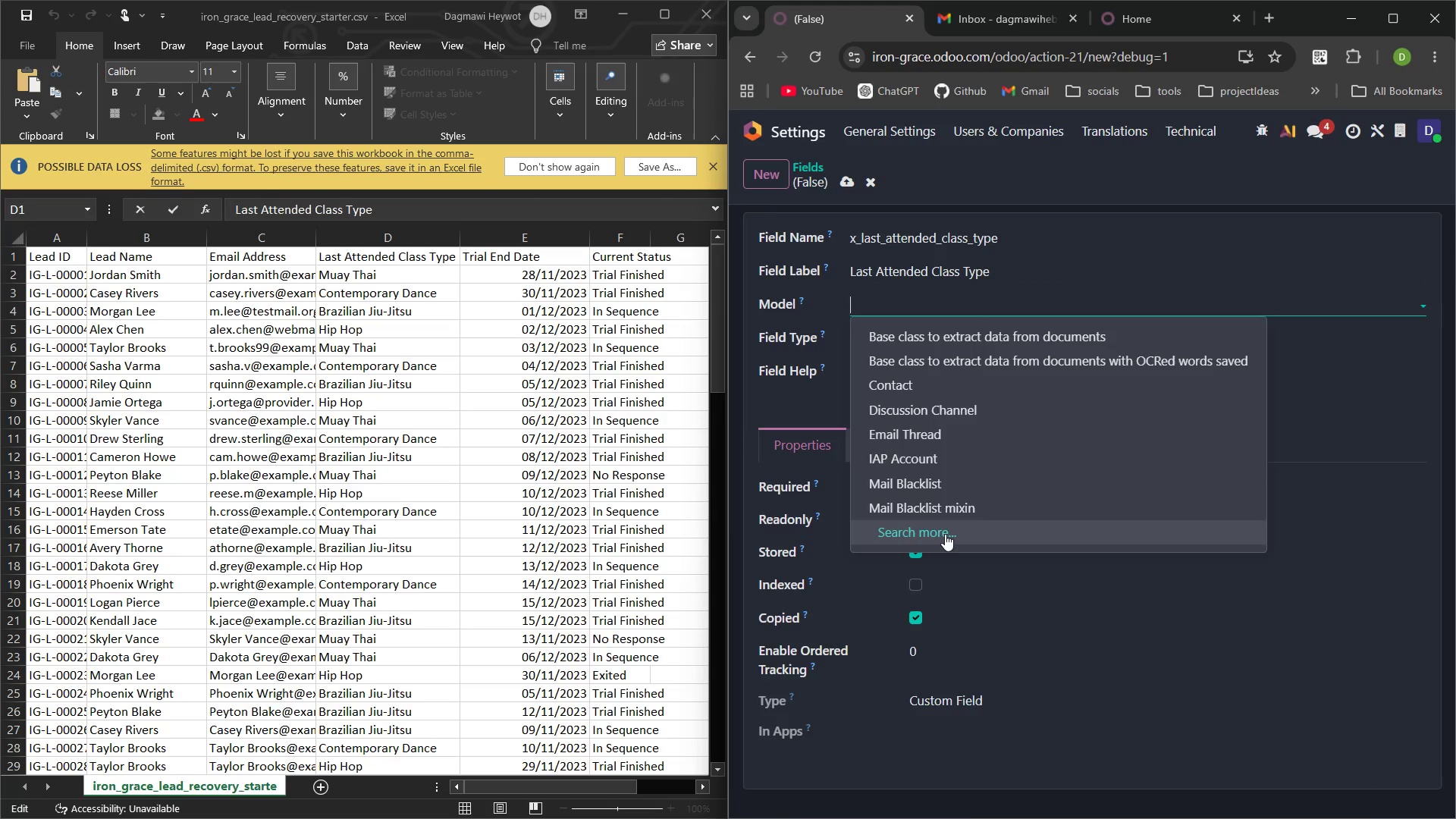 
left_click([943, 534])
 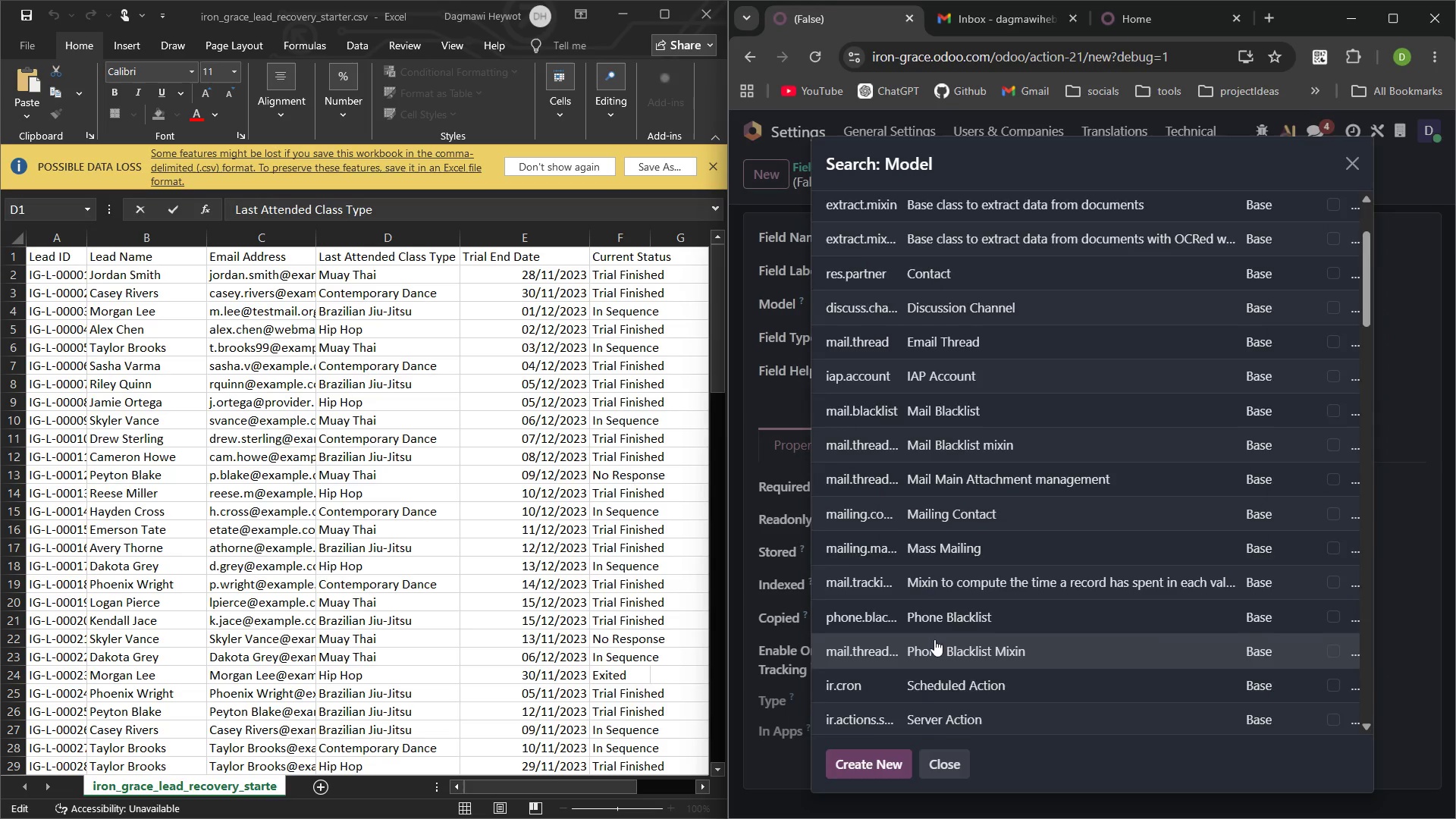 
wait(10.19)
 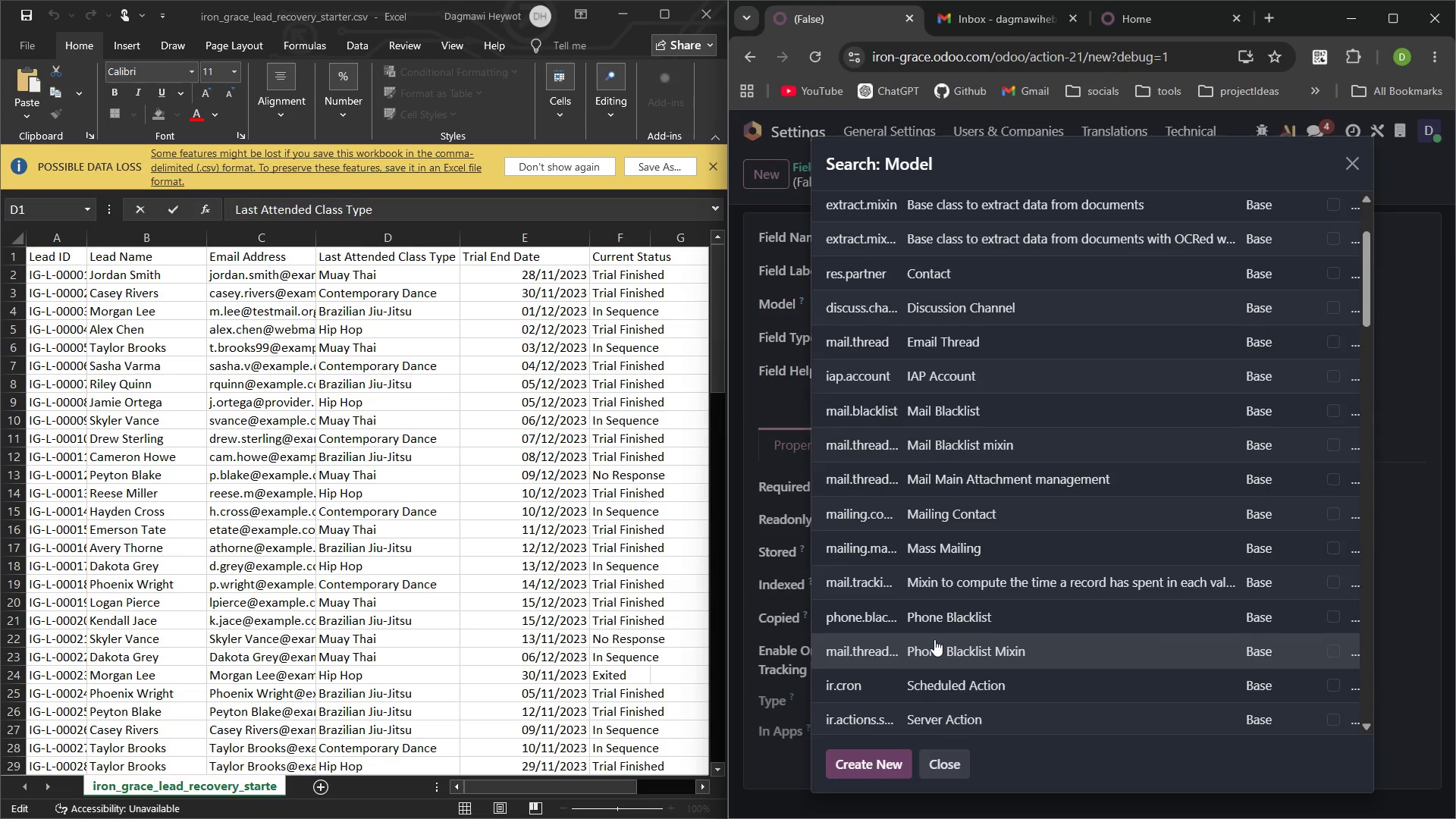 
type(list)
 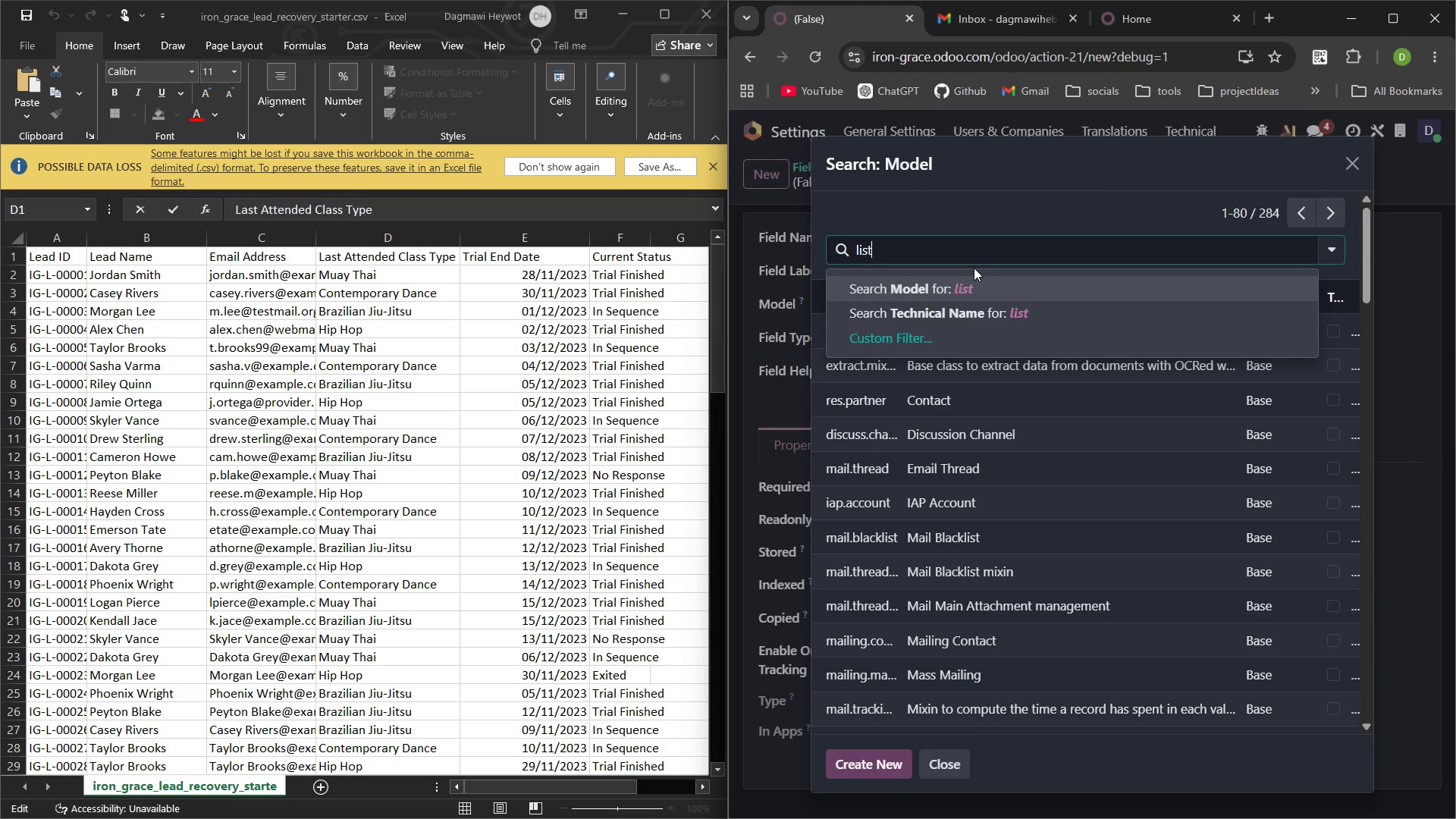 
key(Enter)